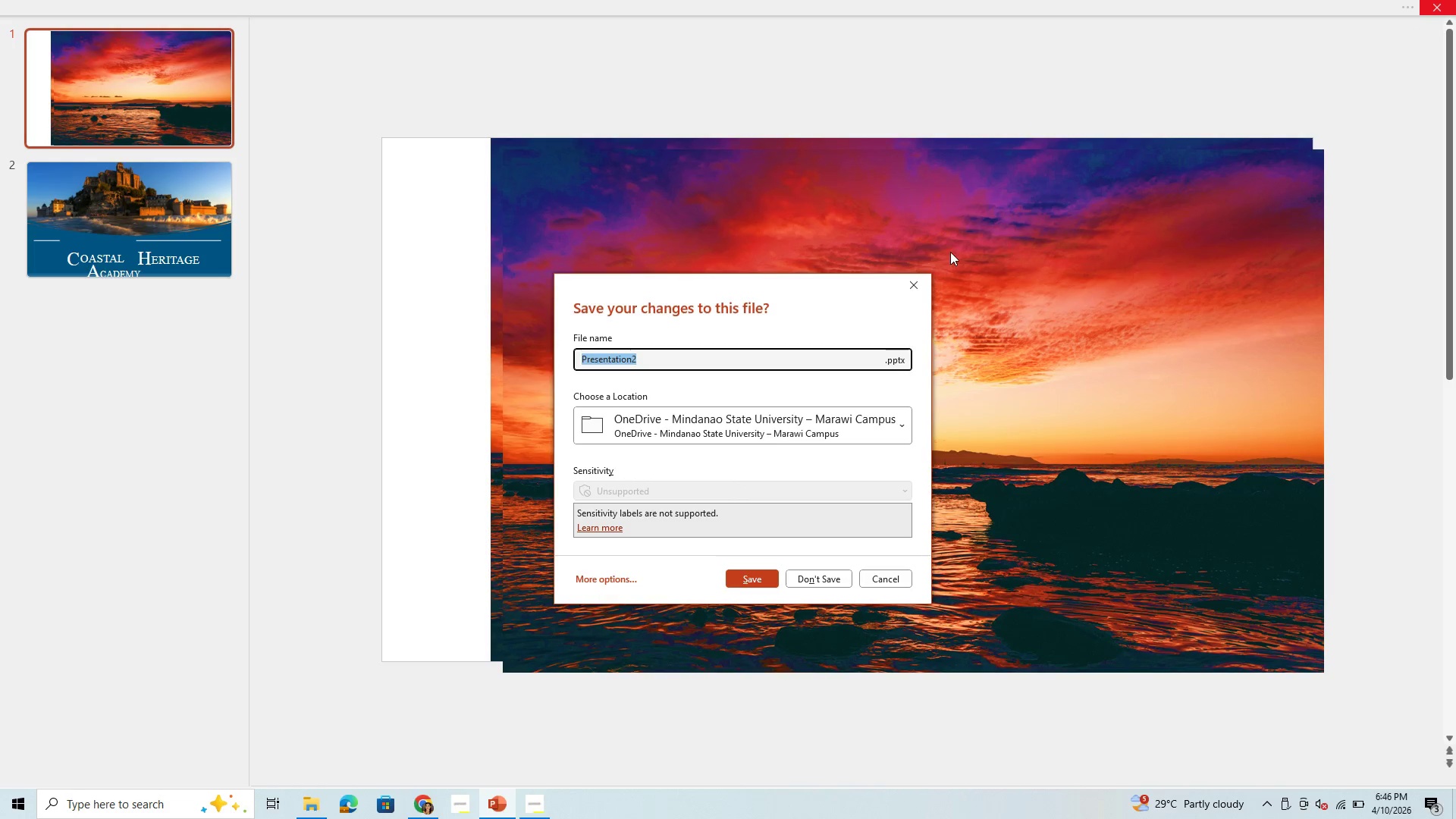 
left_click([908, 280])
 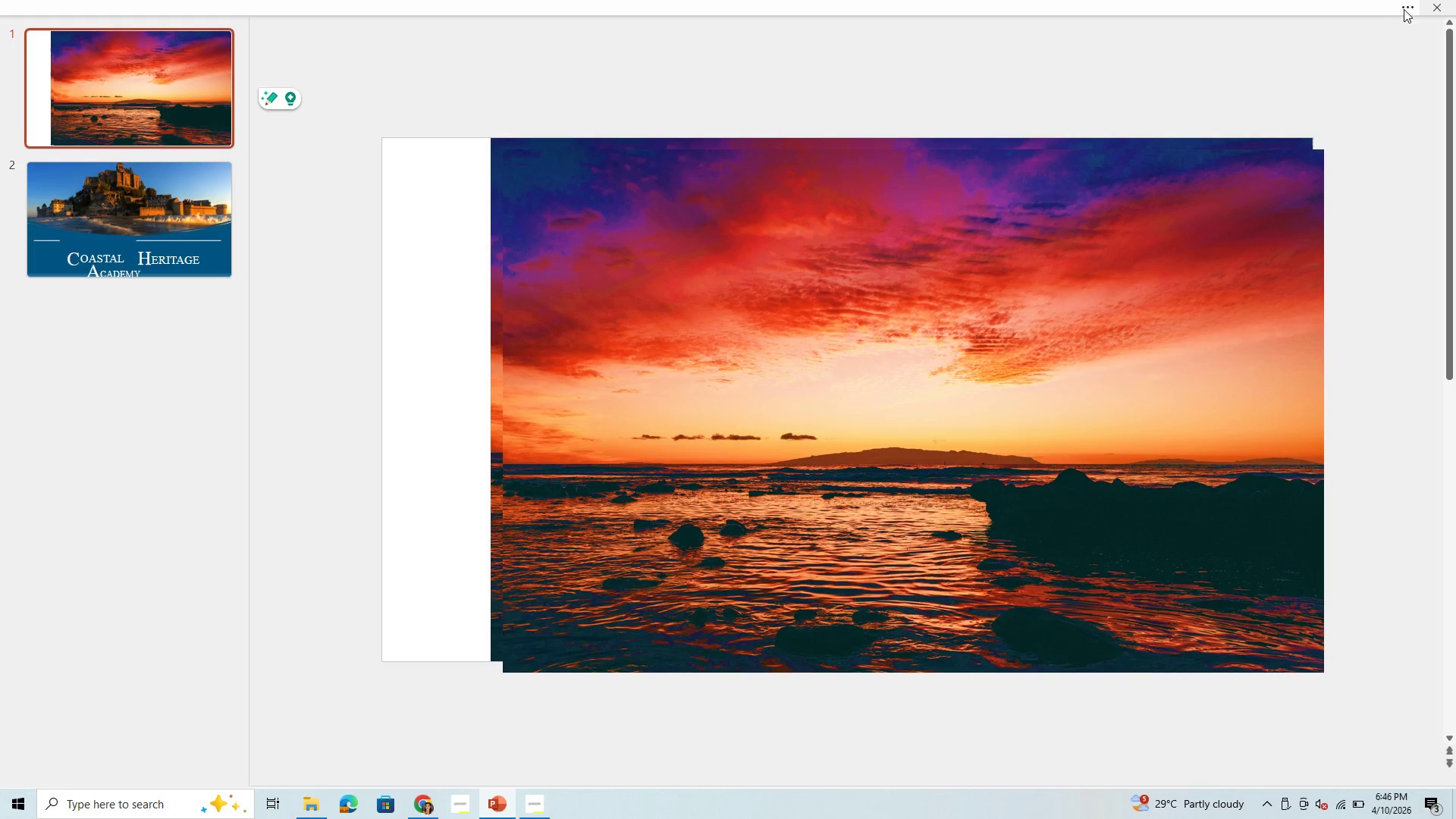 
left_click([1406, 6])
 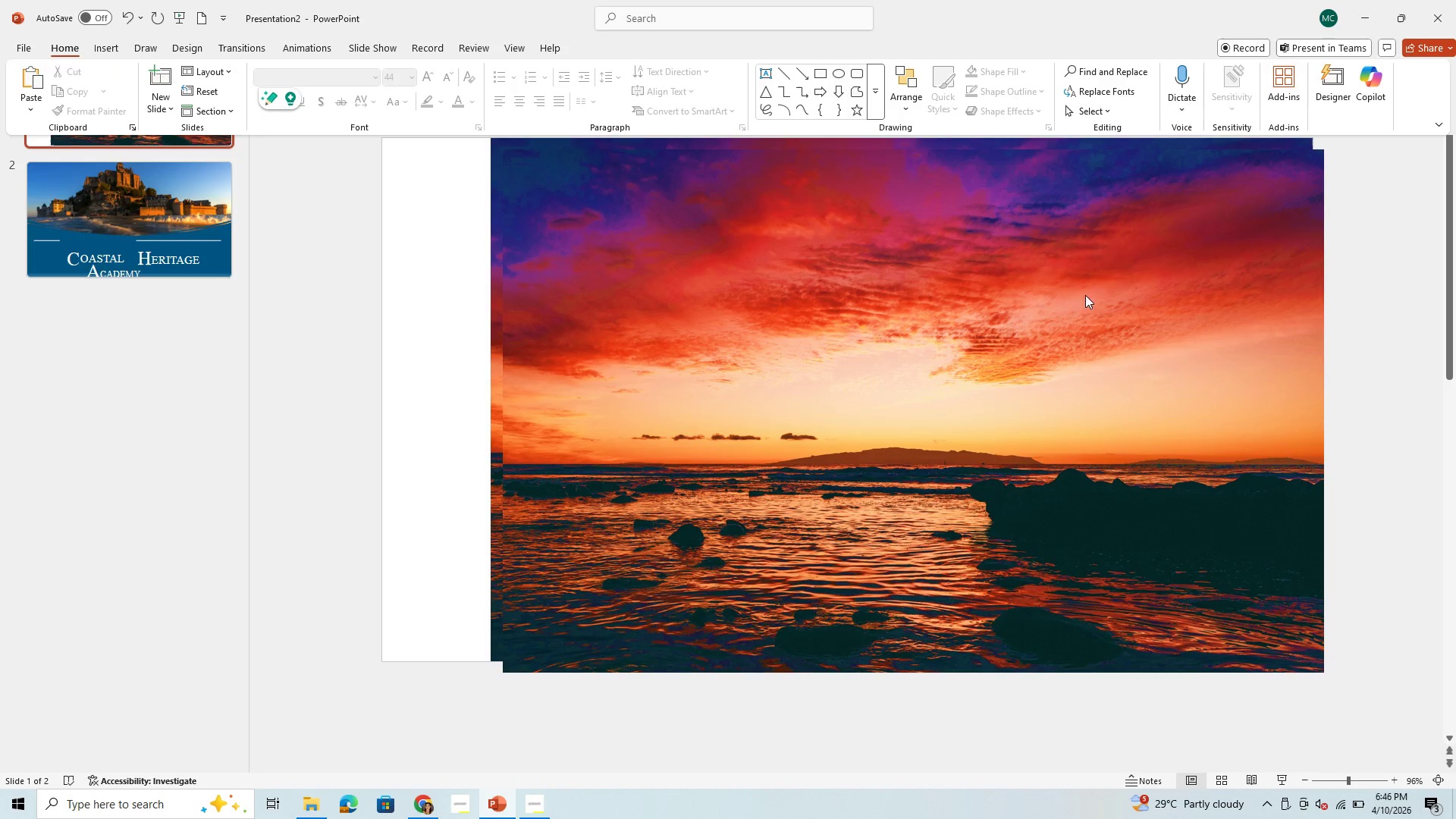 
scroll: coordinate [565, 382], scroll_direction: up, amount: 3.0
 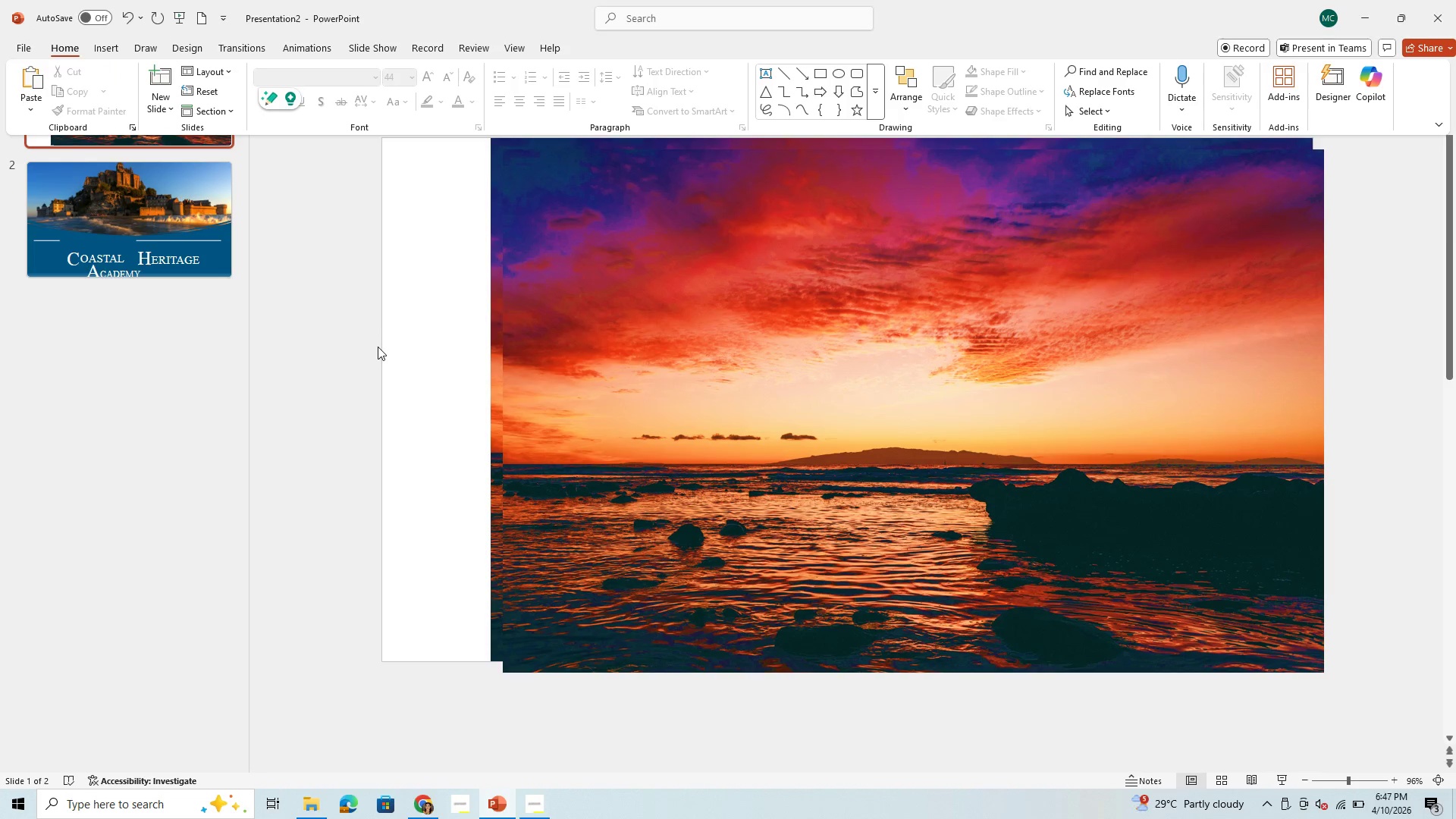 
scroll: coordinate [378, 350], scroll_direction: down, amount: 3.0
 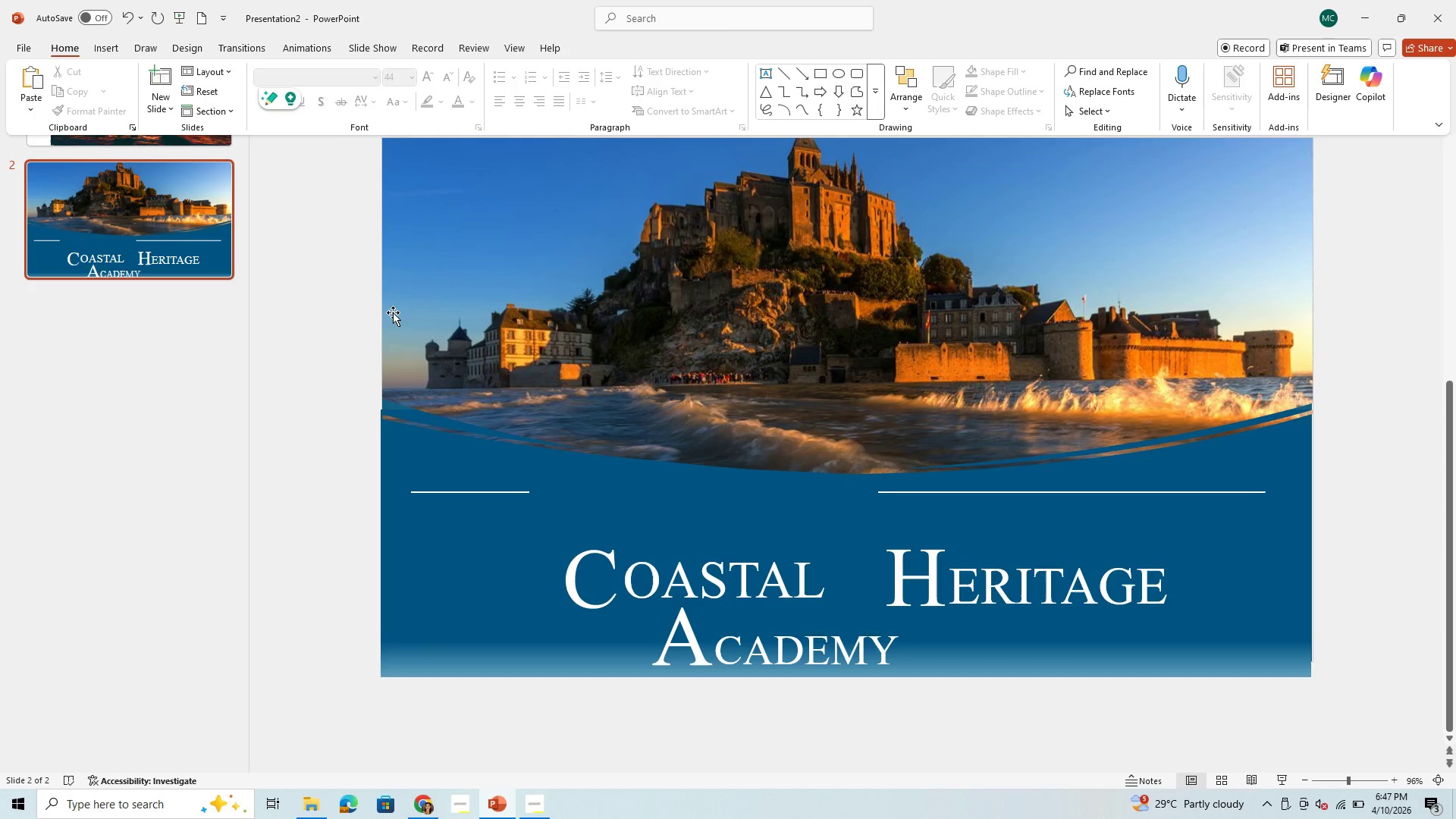 
scroll: coordinate [393, 312], scroll_direction: up, amount: 3.0
 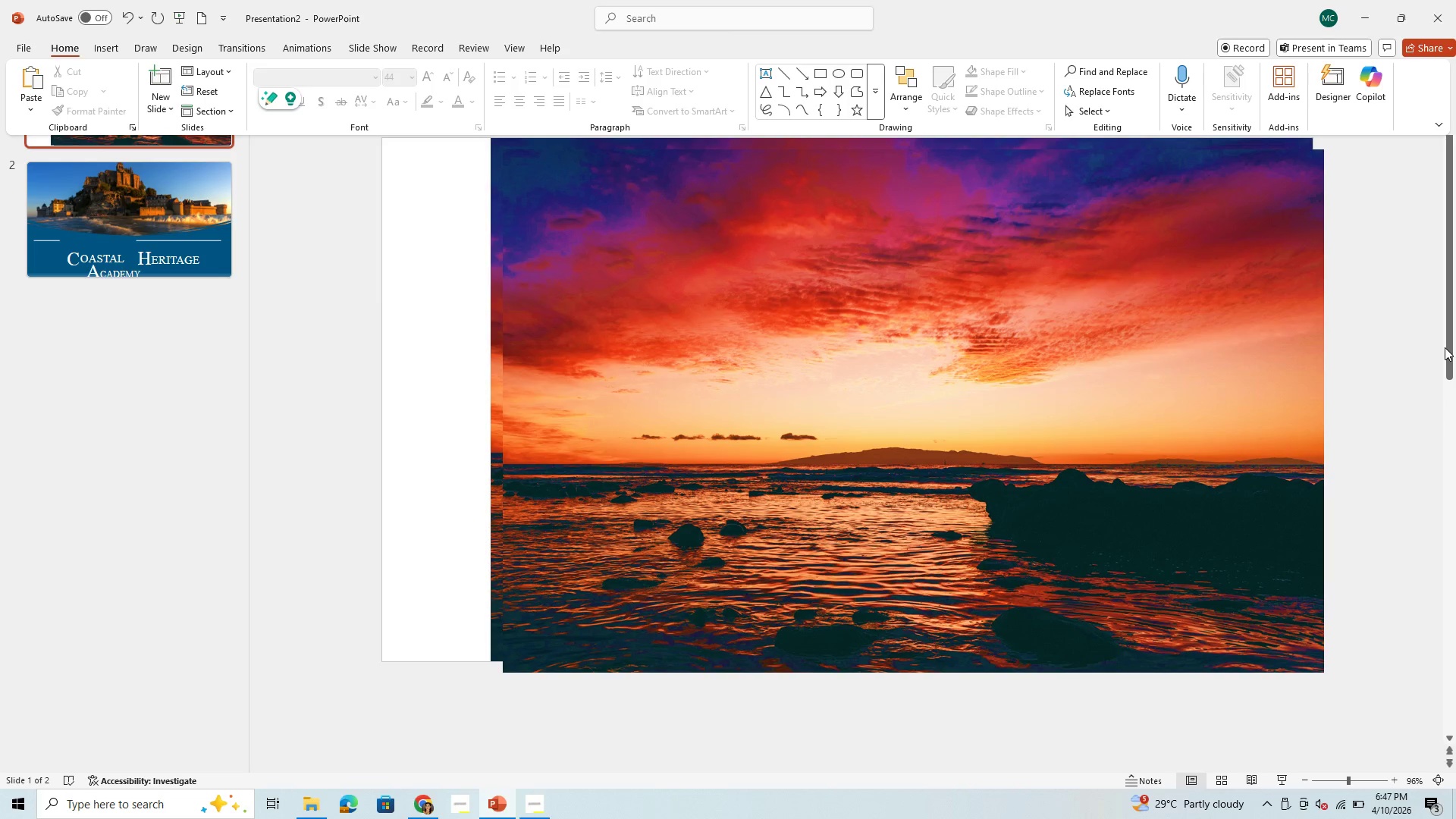 
left_click_drag(start_coordinate=[1451, 341], to_coordinate=[1455, 379])
 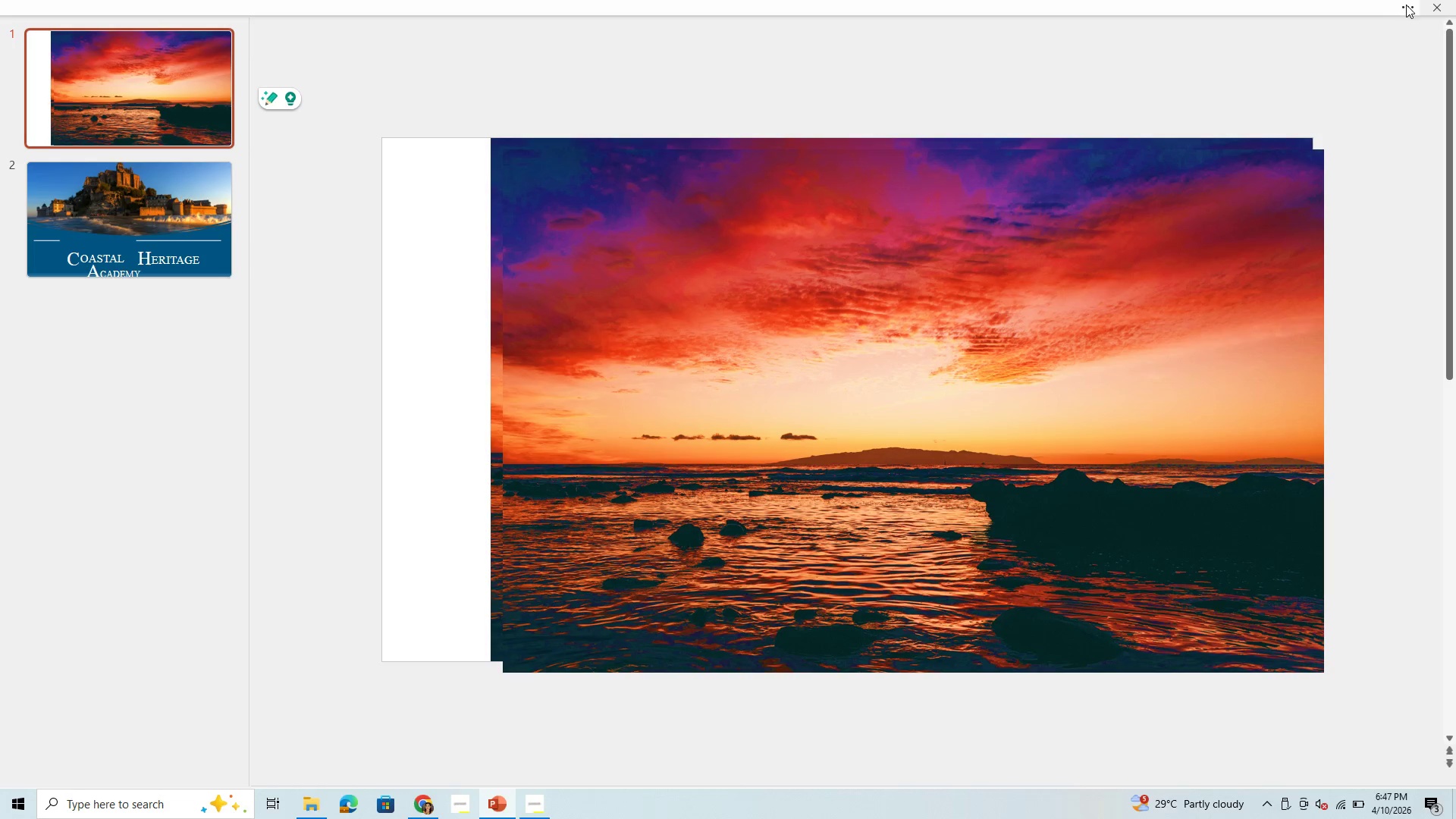 
left_click([1406, 5])
 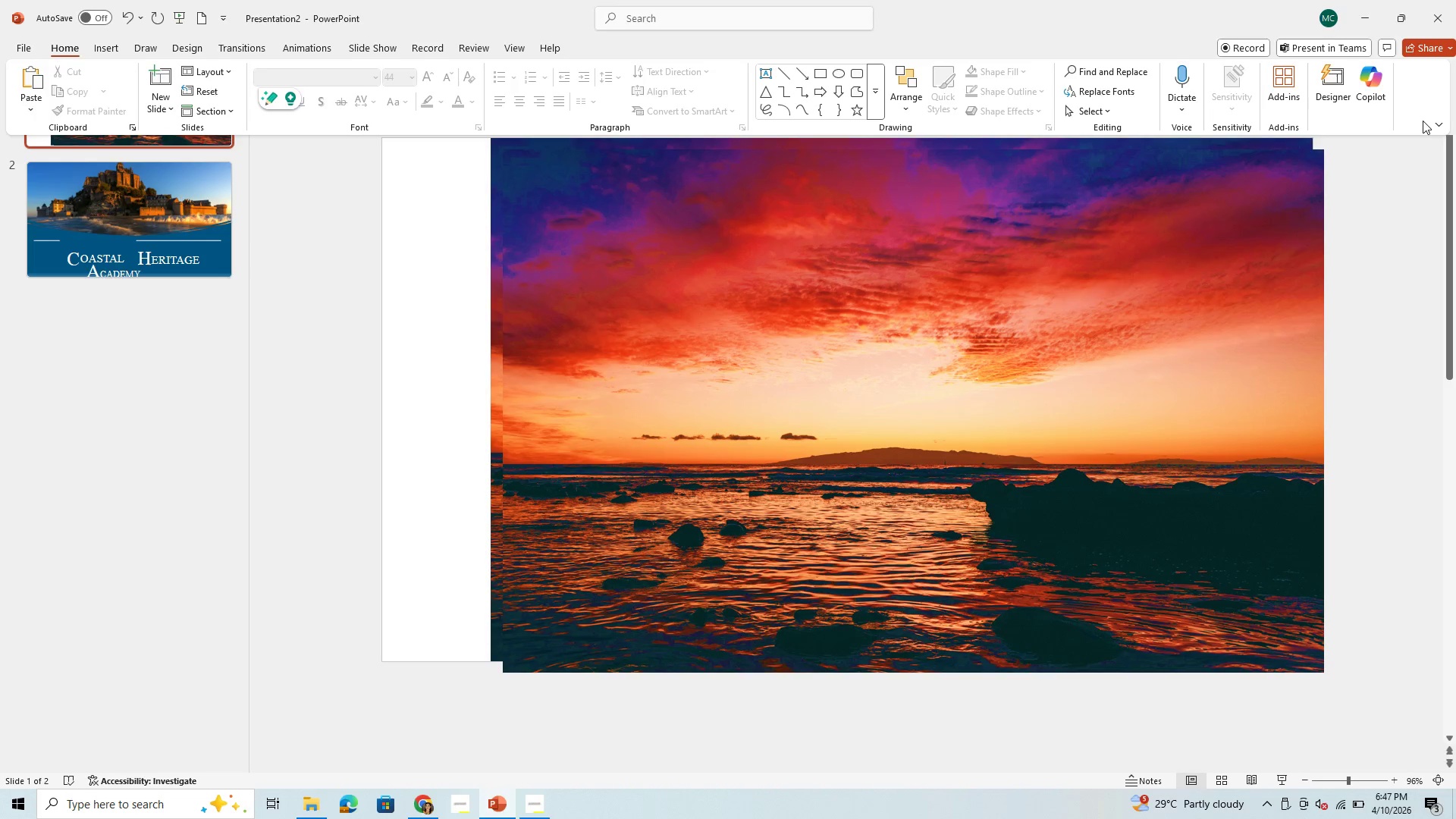 
left_click([1437, 124])
 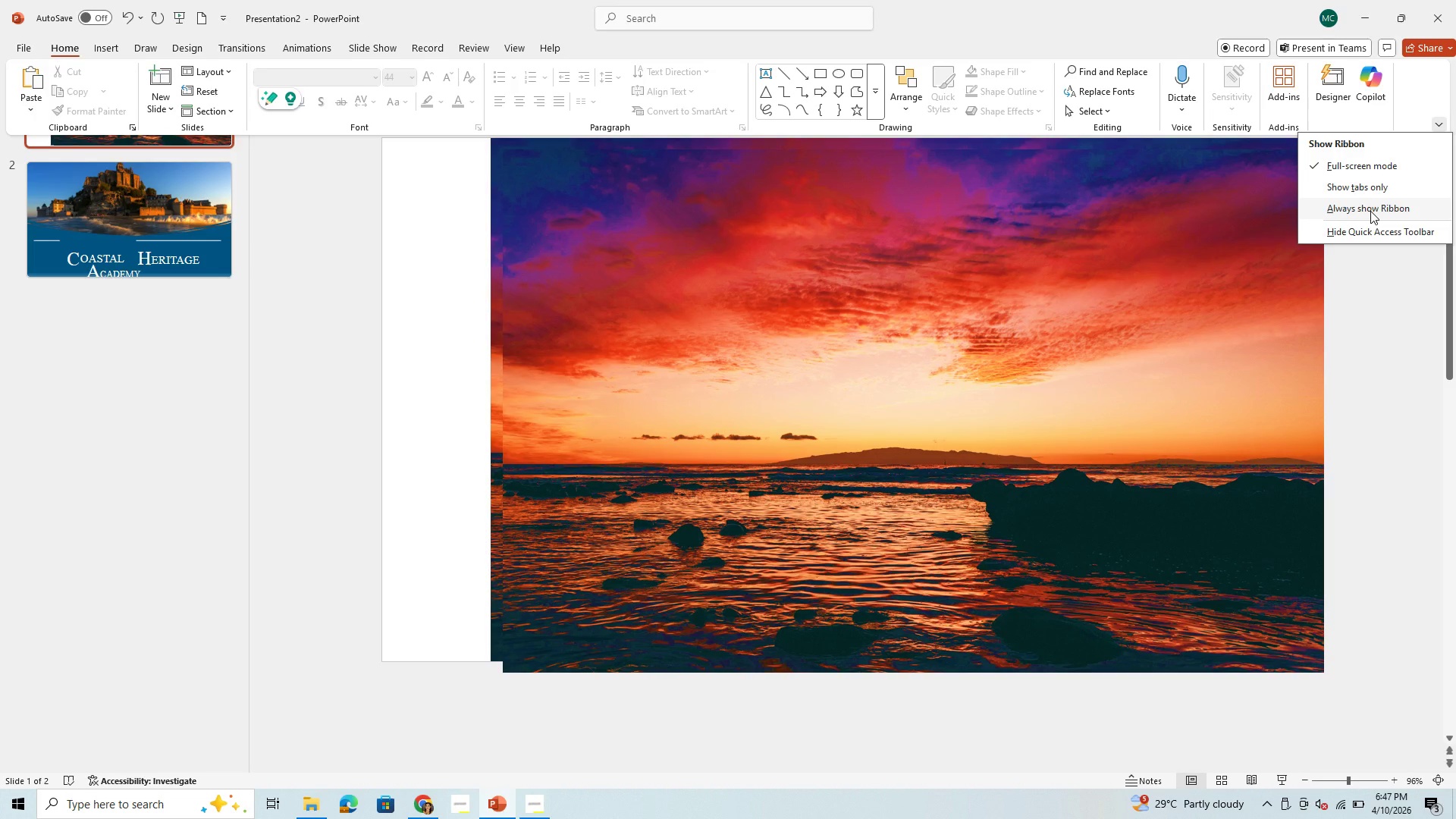 
left_click([1370, 211])
 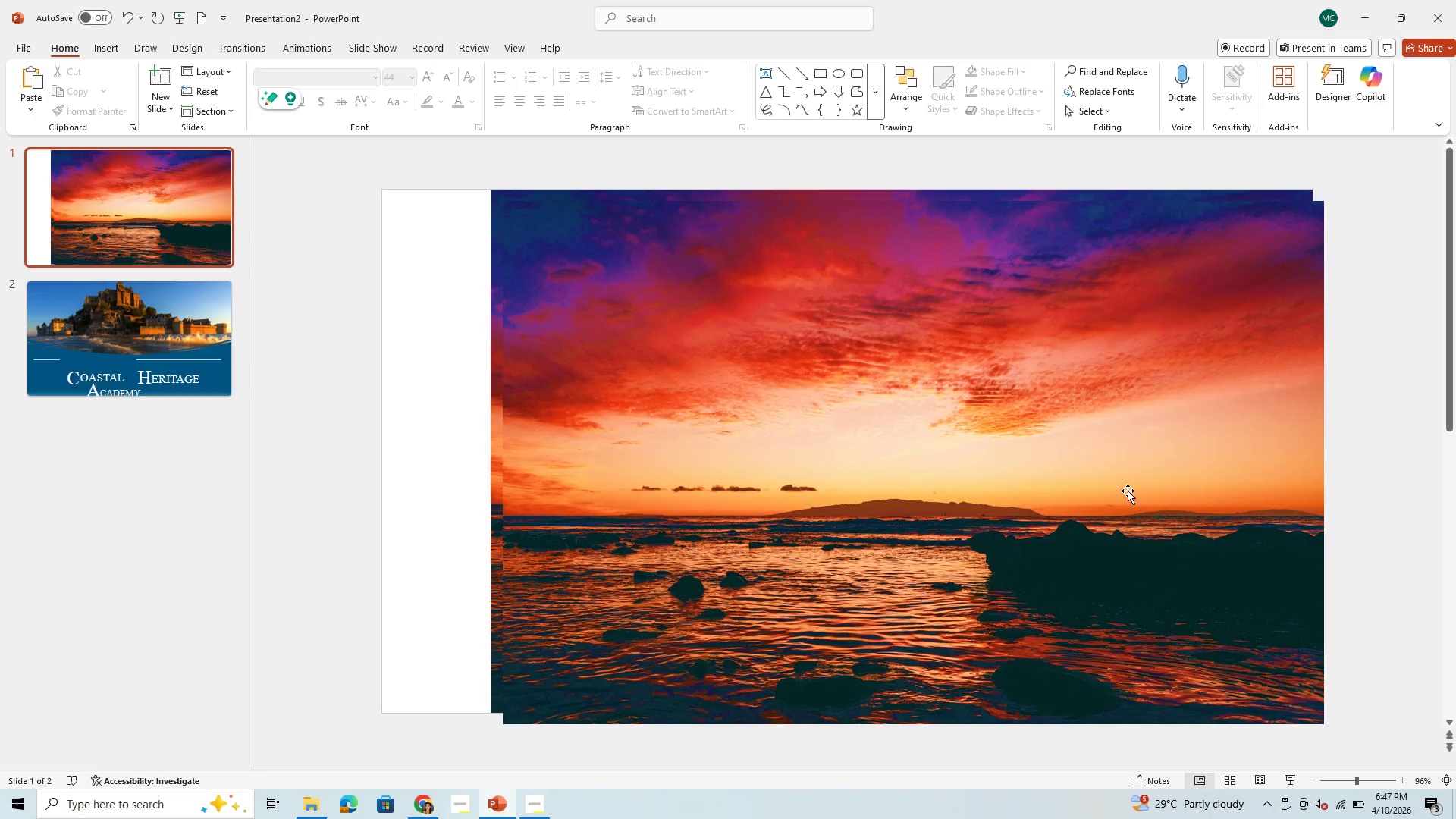 
scroll: coordinate [1055, 497], scroll_direction: up, amount: 1.0
 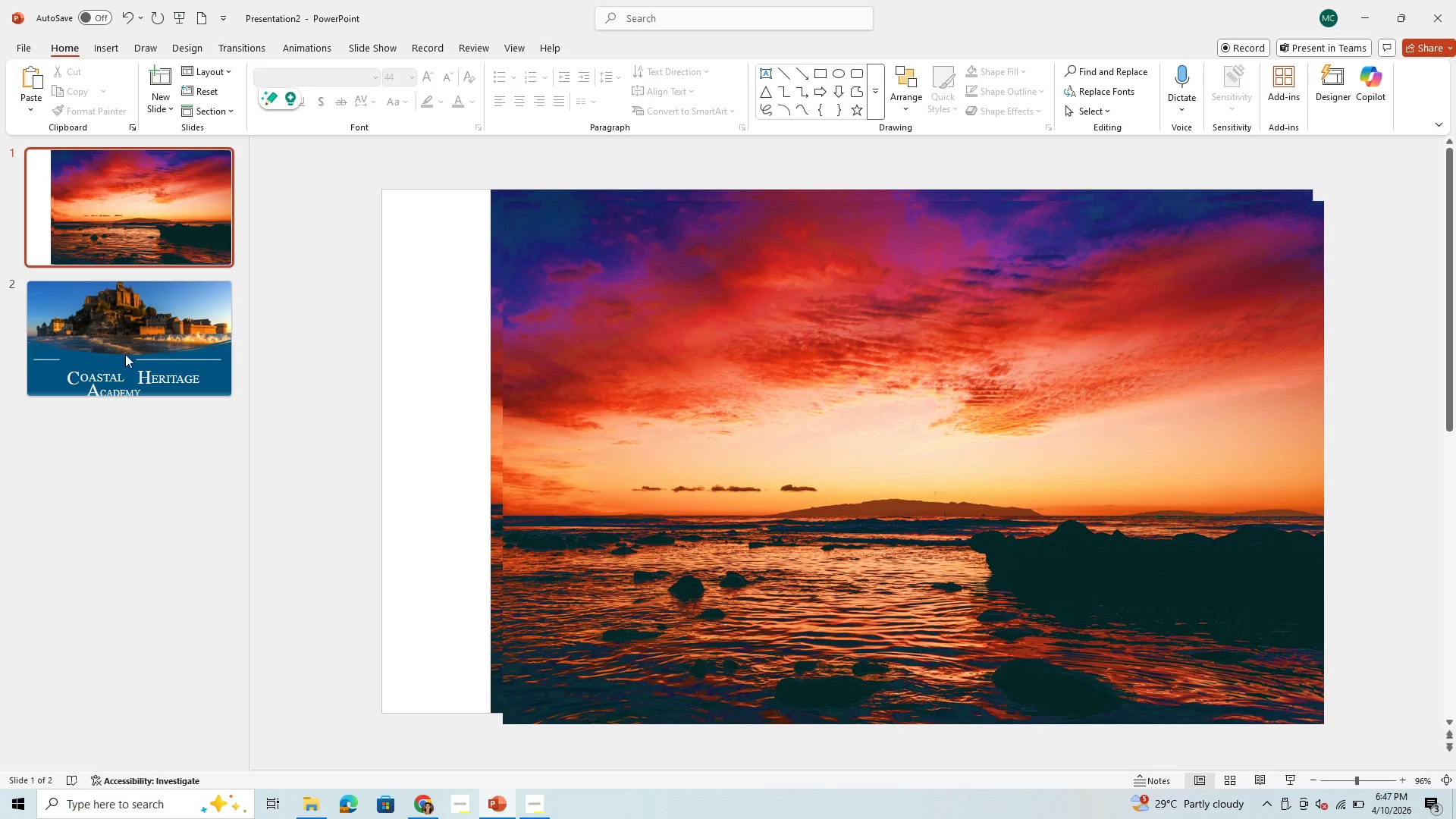 
left_click([189, 310])
 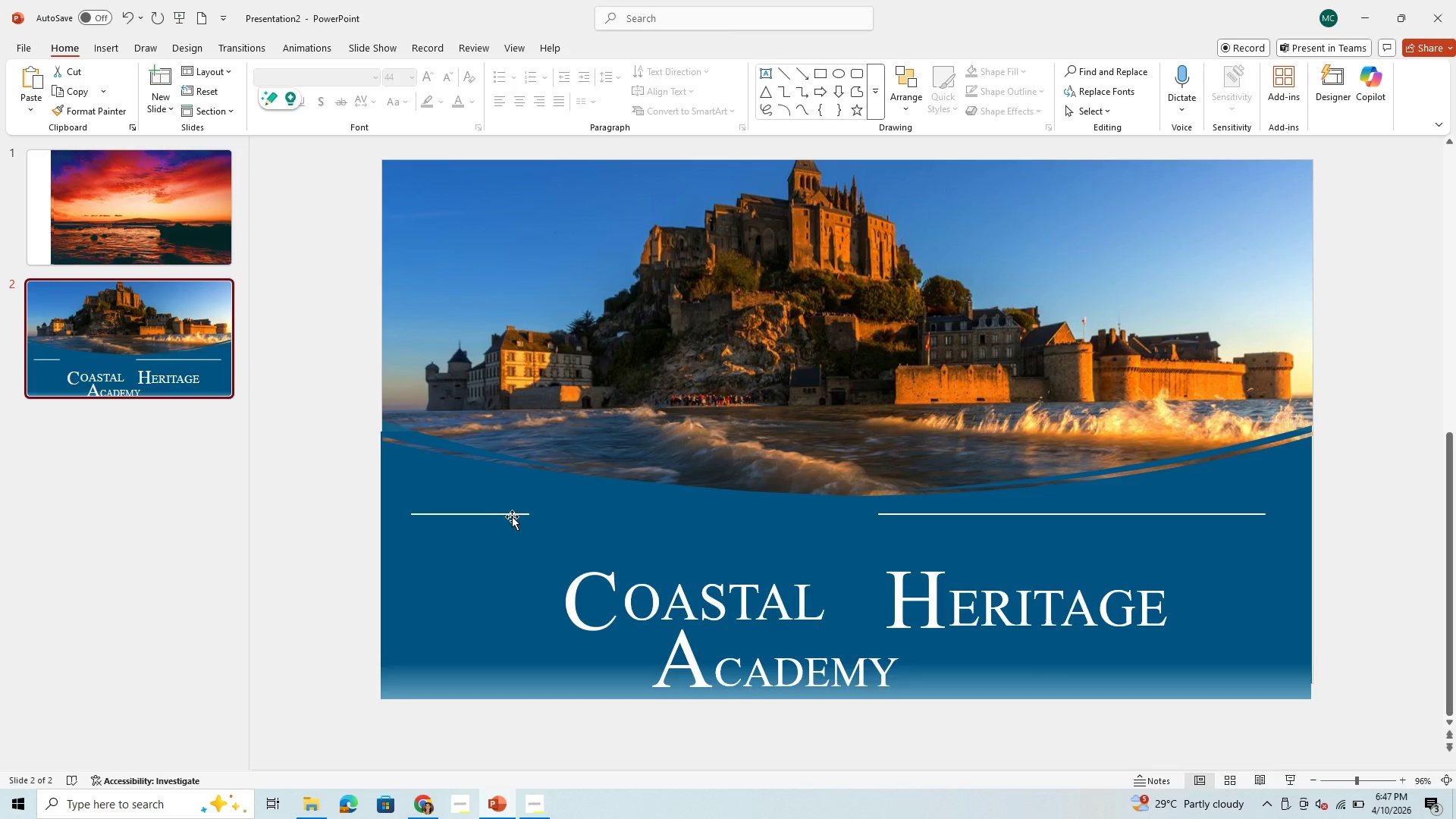 
left_click([512, 515])
 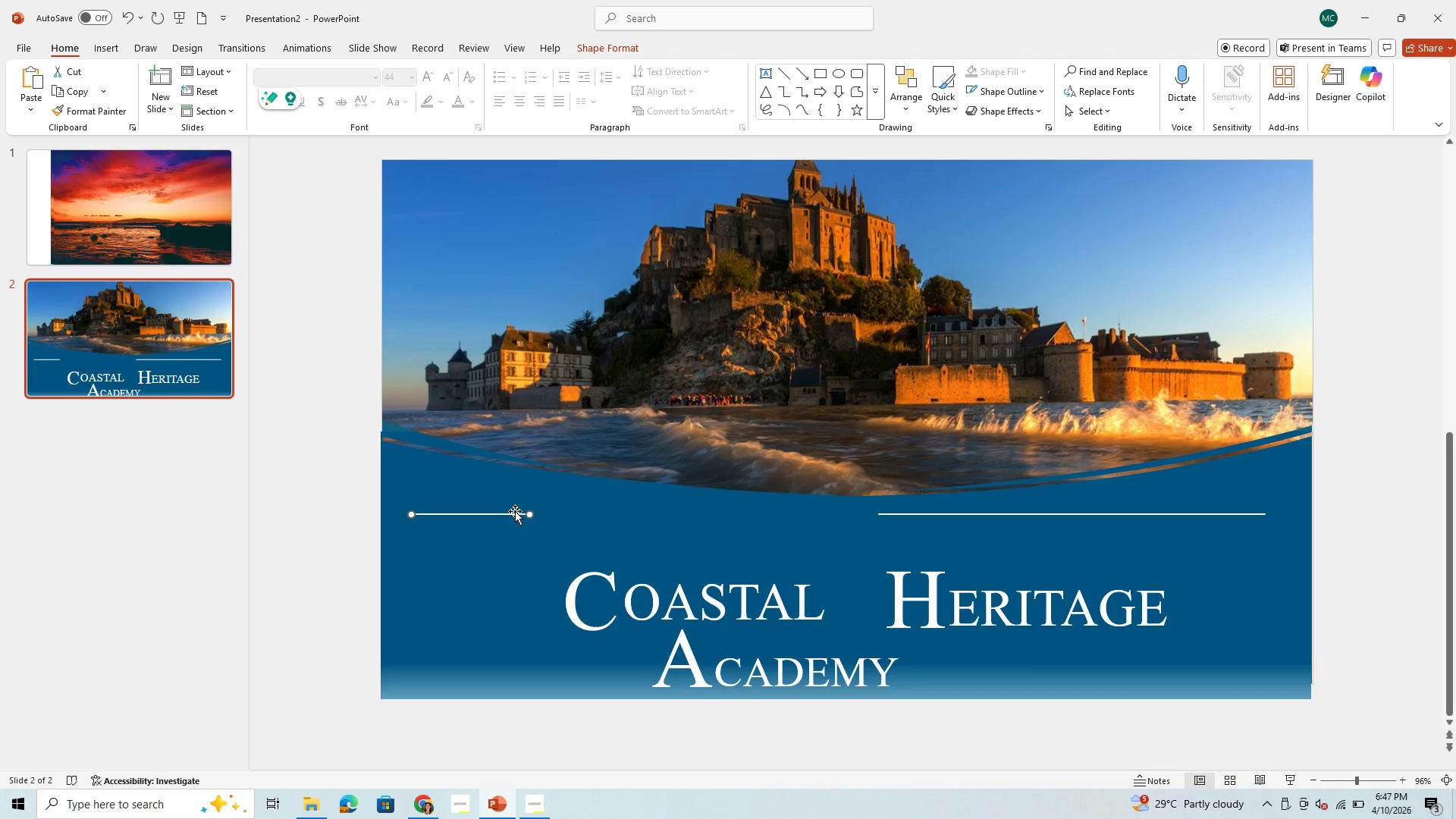 
key(Control+C)
 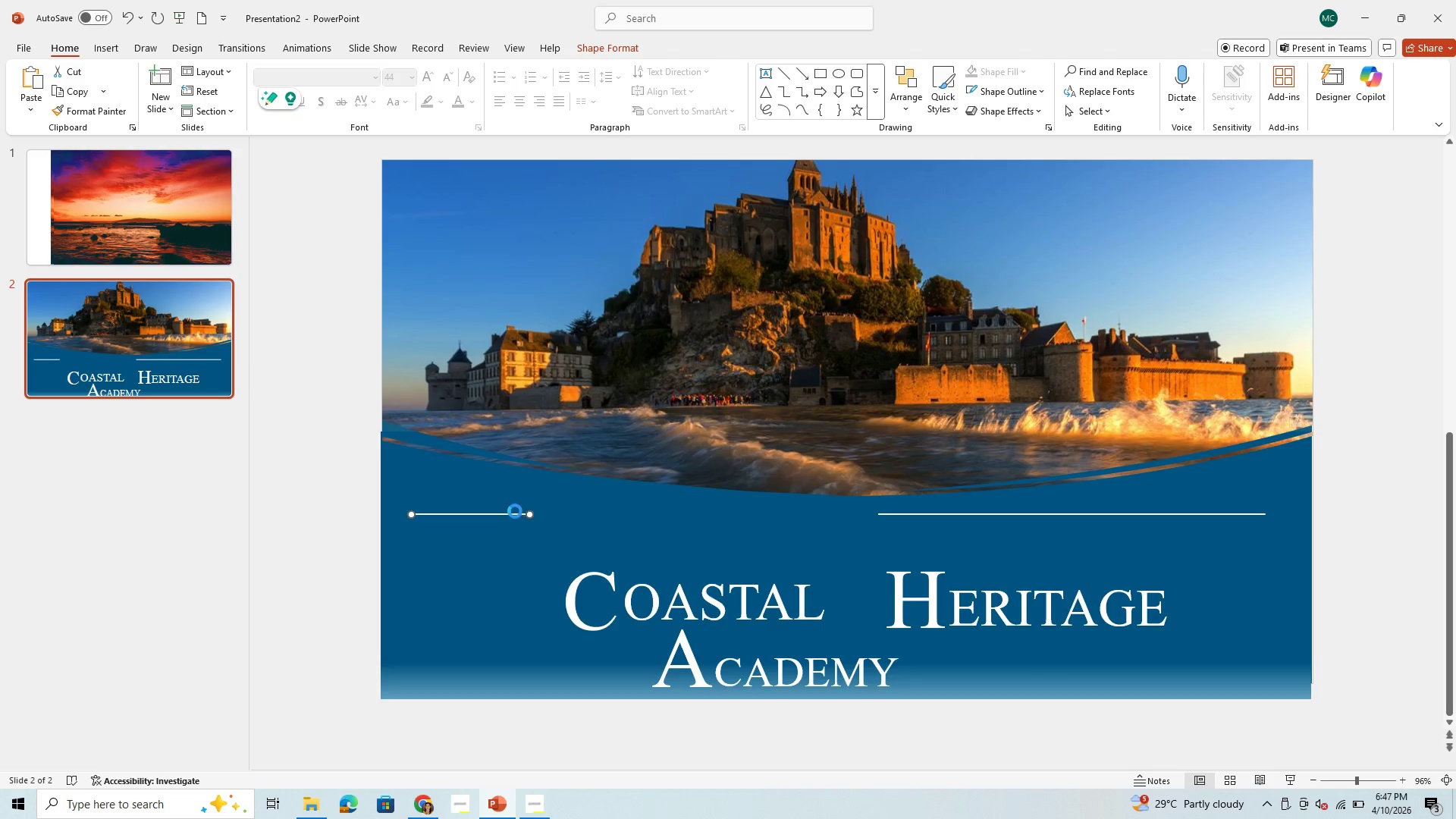 
key(Control+V)
 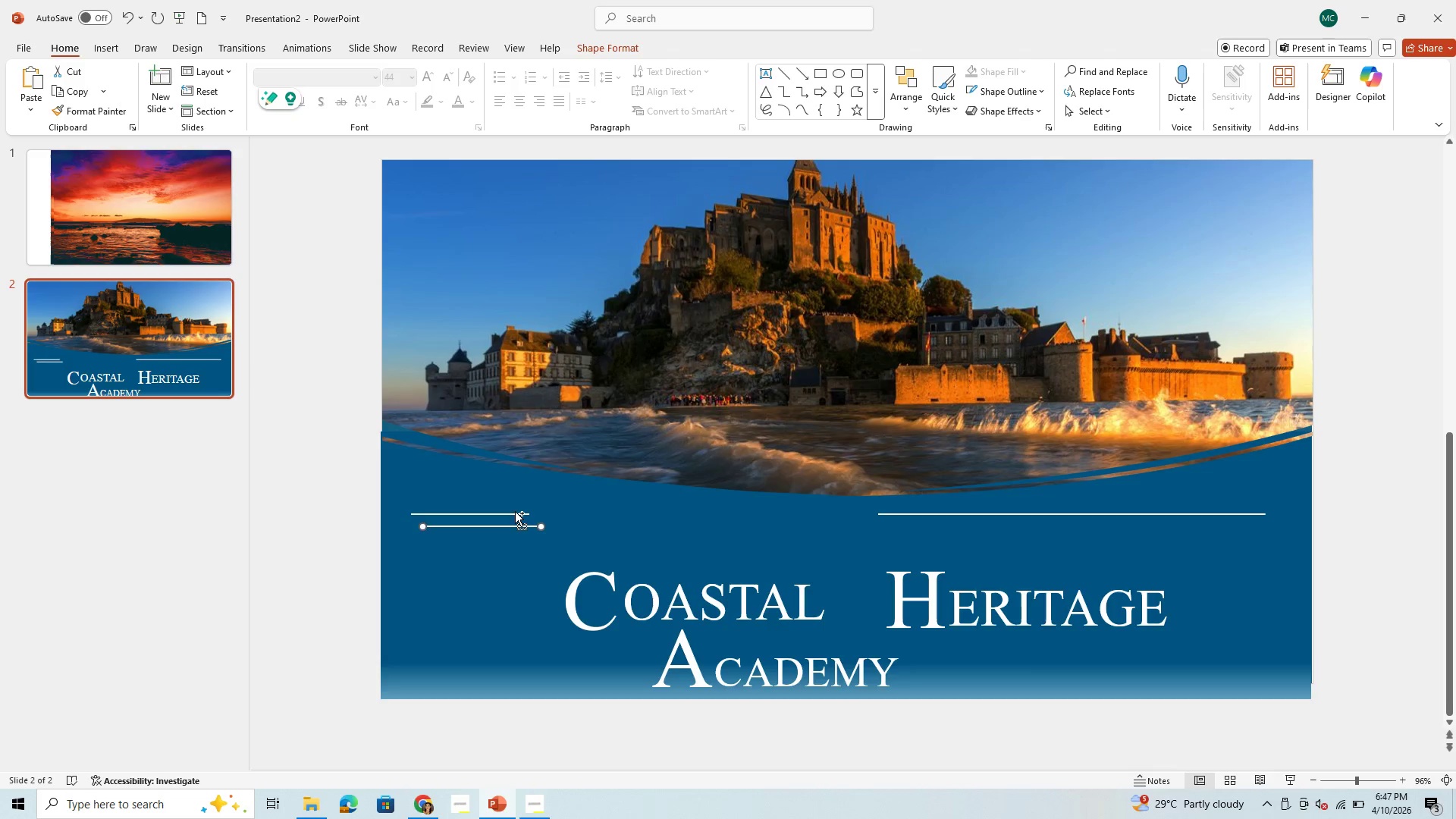 
key(Control+V)
 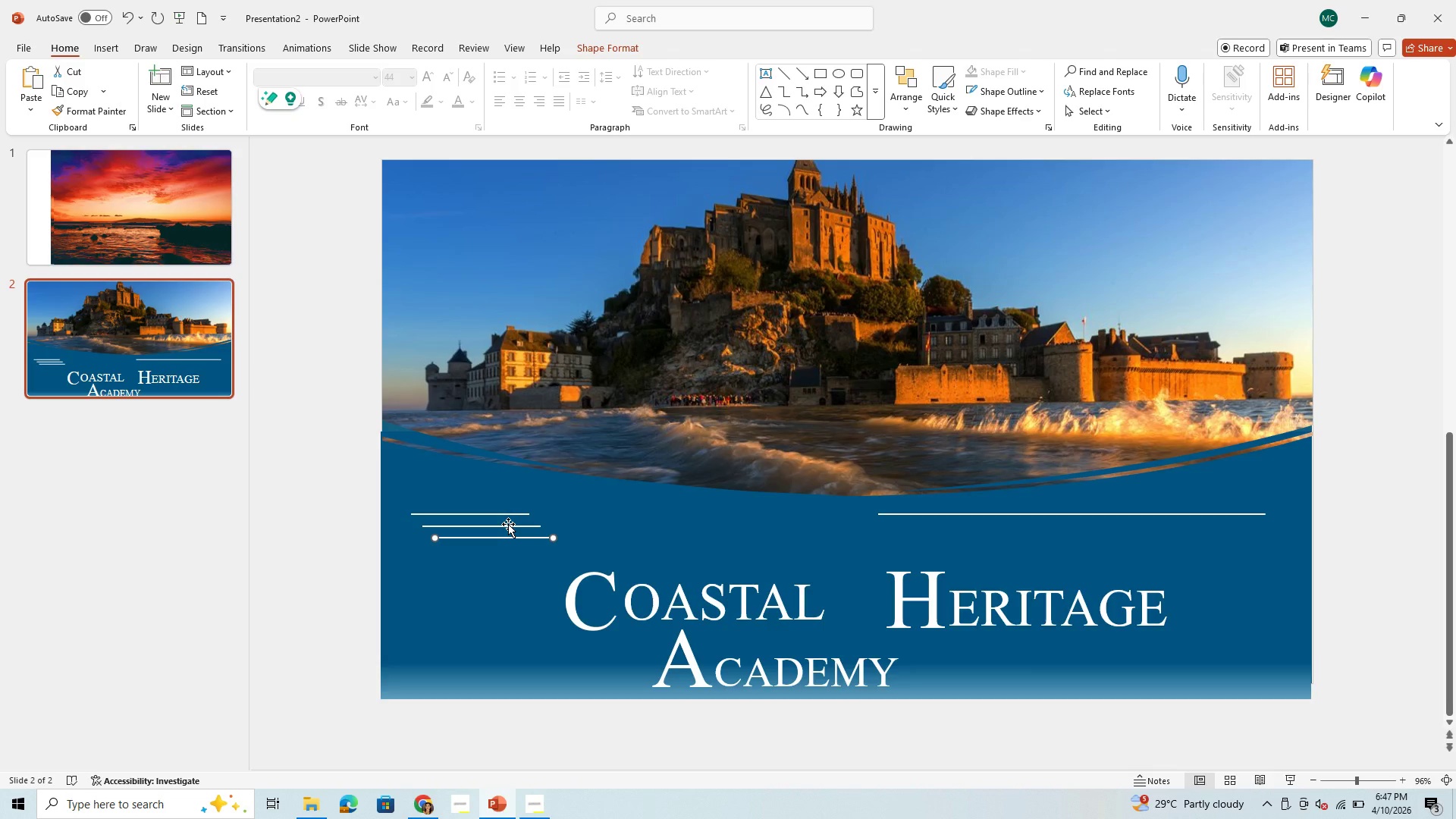 
left_click_drag(start_coordinate=[508, 524], to_coordinate=[607, 503])
 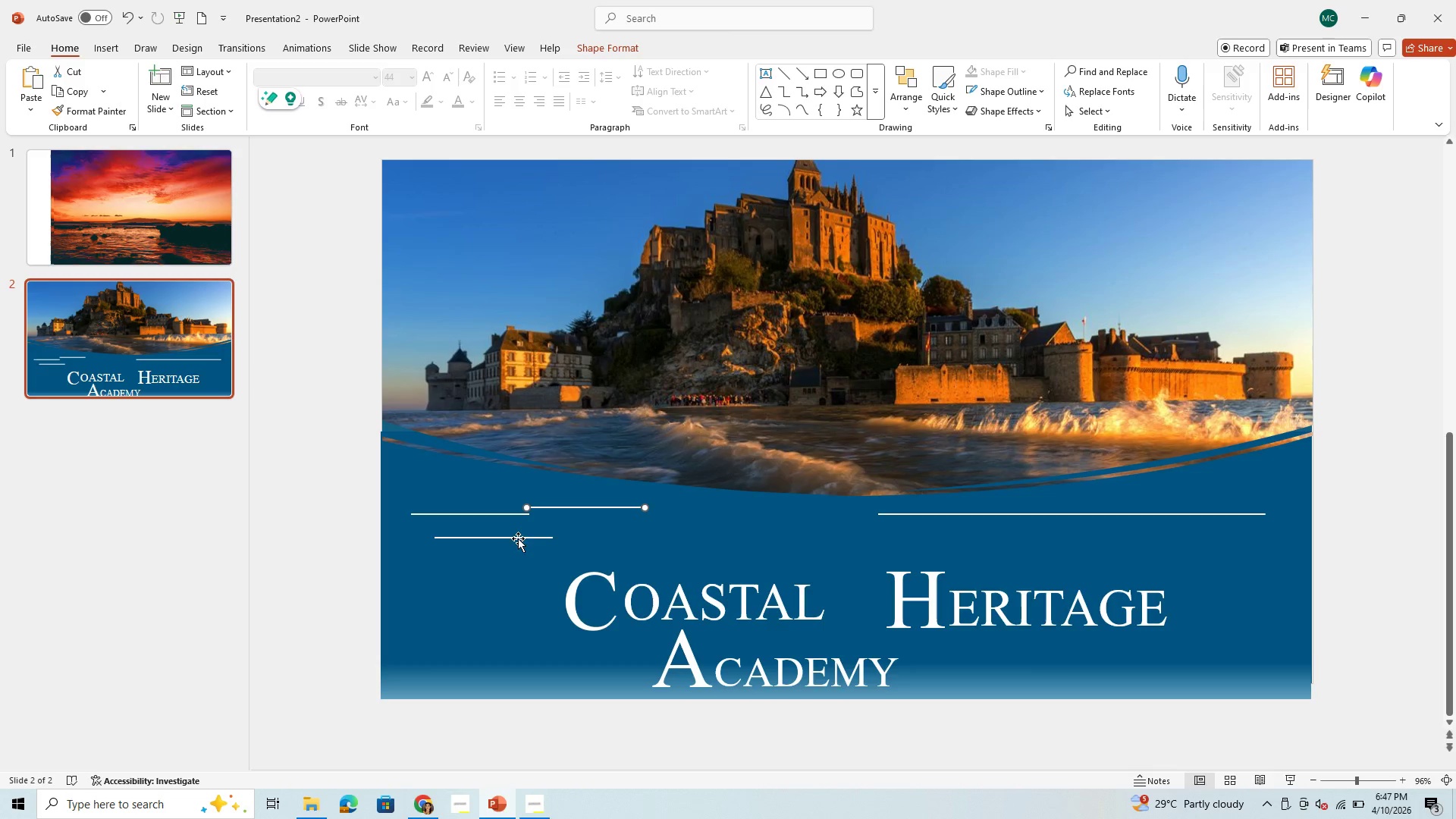 
left_click_drag(start_coordinate=[518, 538], to_coordinate=[723, 516])
 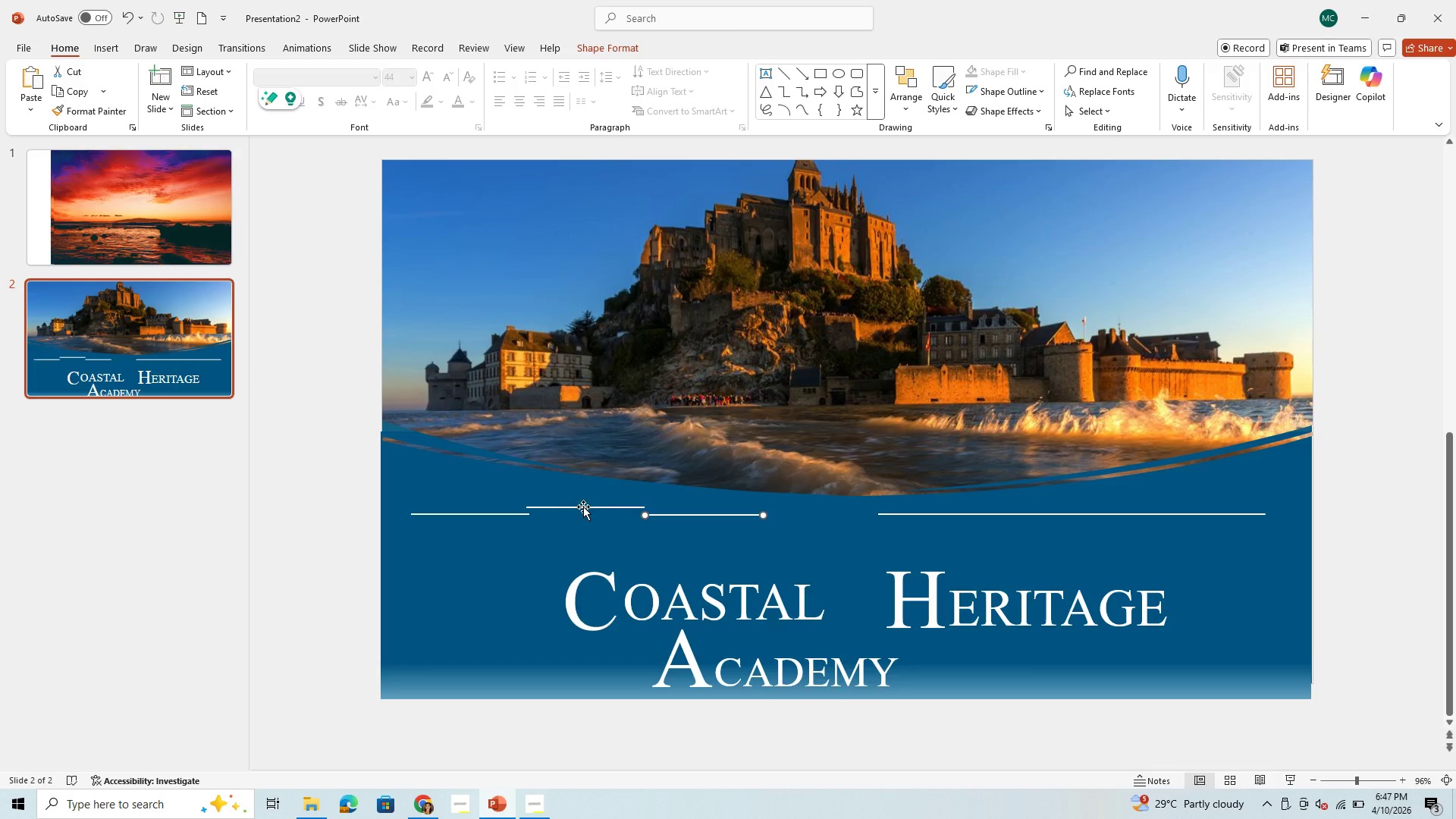 
left_click_drag(start_coordinate=[583, 508], to_coordinate=[585, 515])
 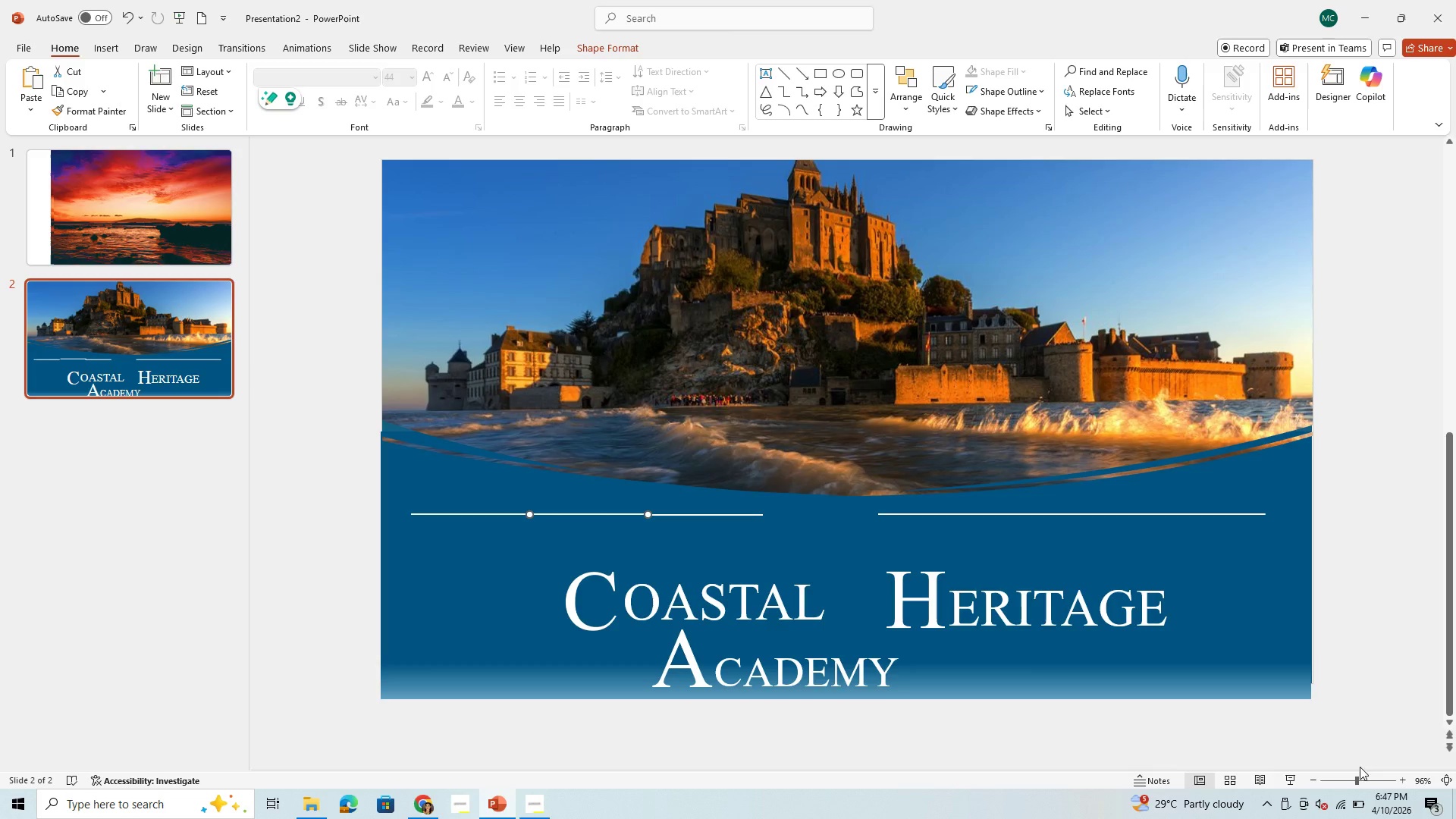 
left_click([1368, 778])
 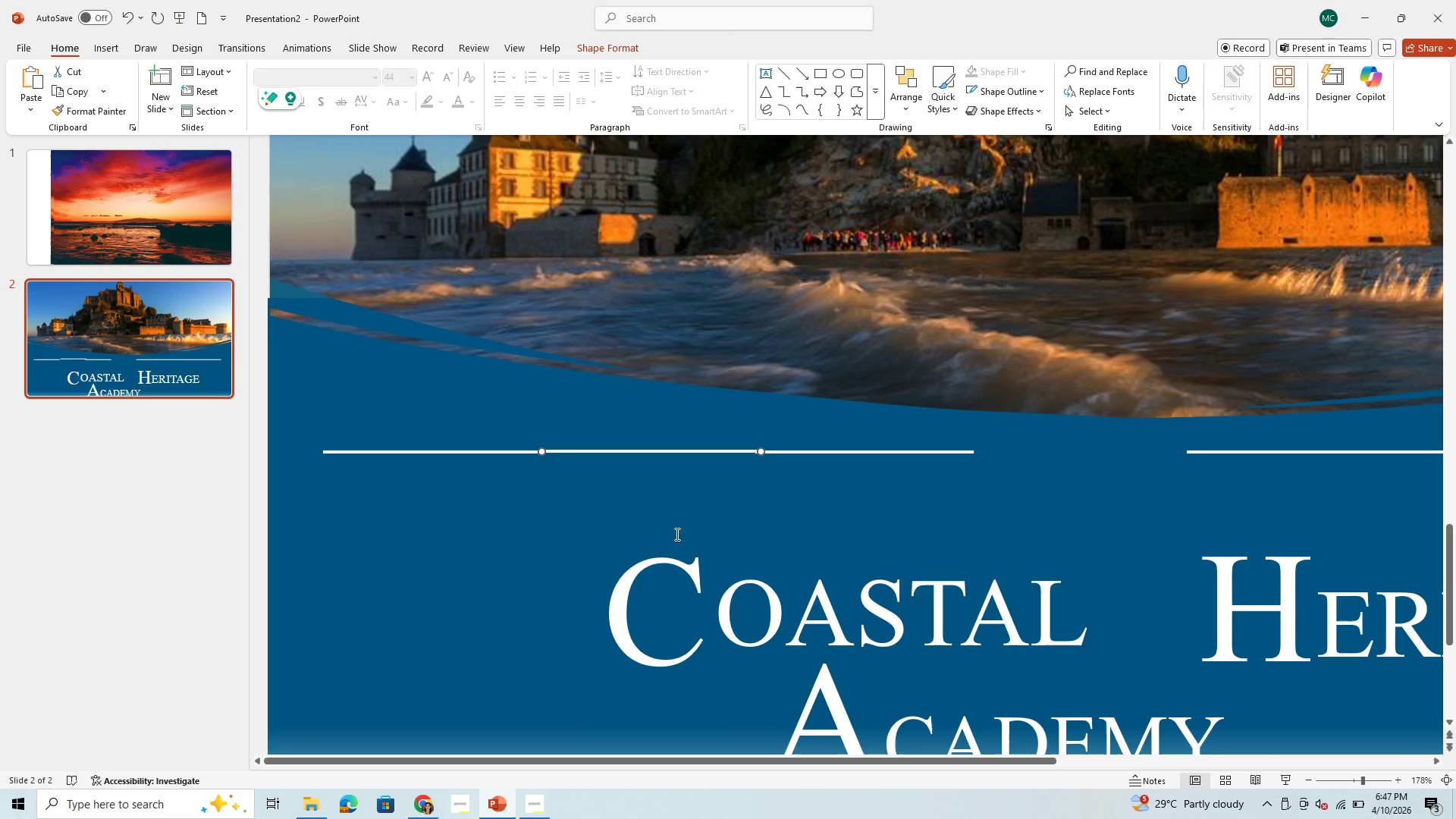 
left_click([711, 534])
 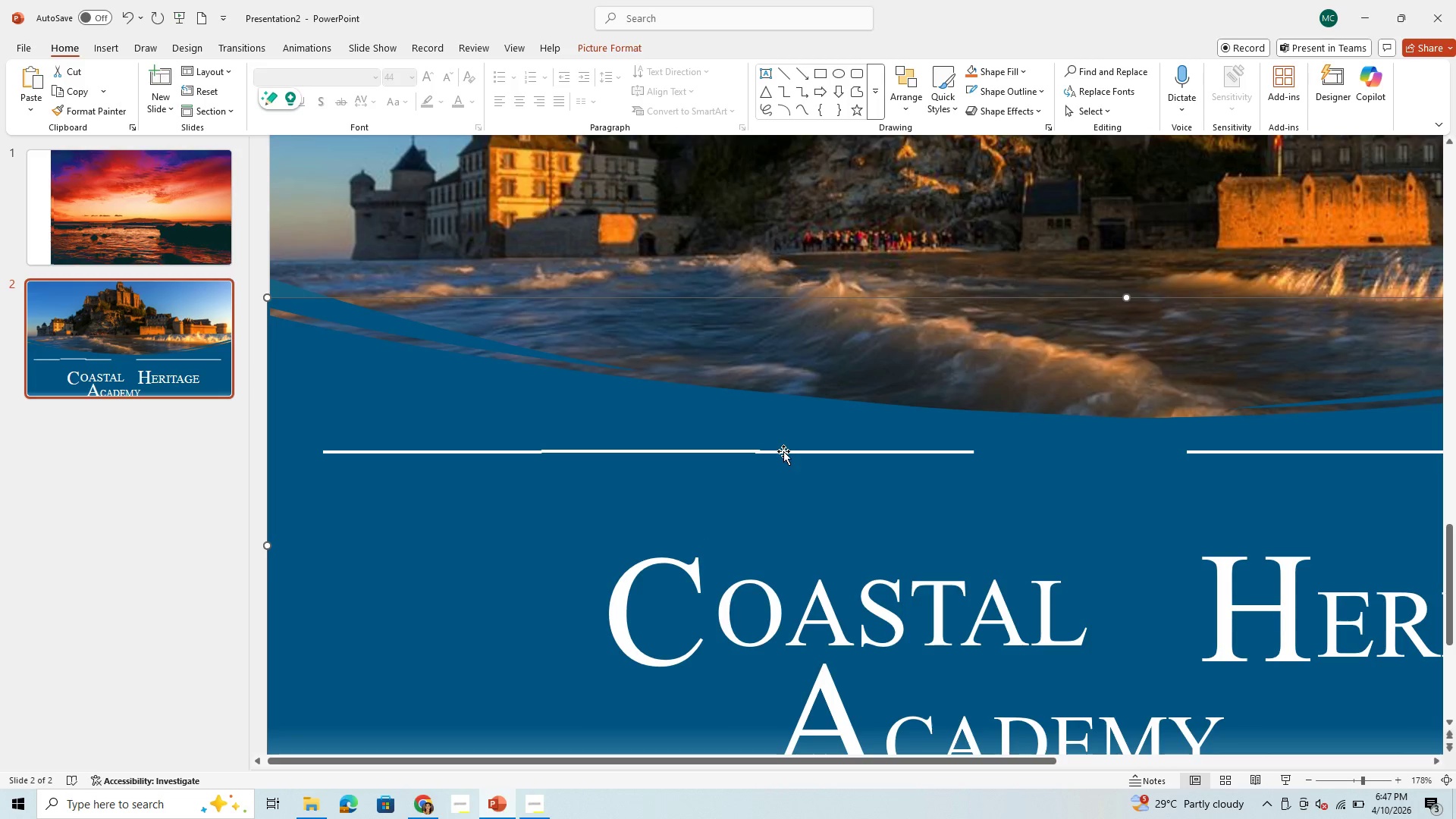 
left_click_drag(start_coordinate=[783, 451], to_coordinate=[778, 450])
 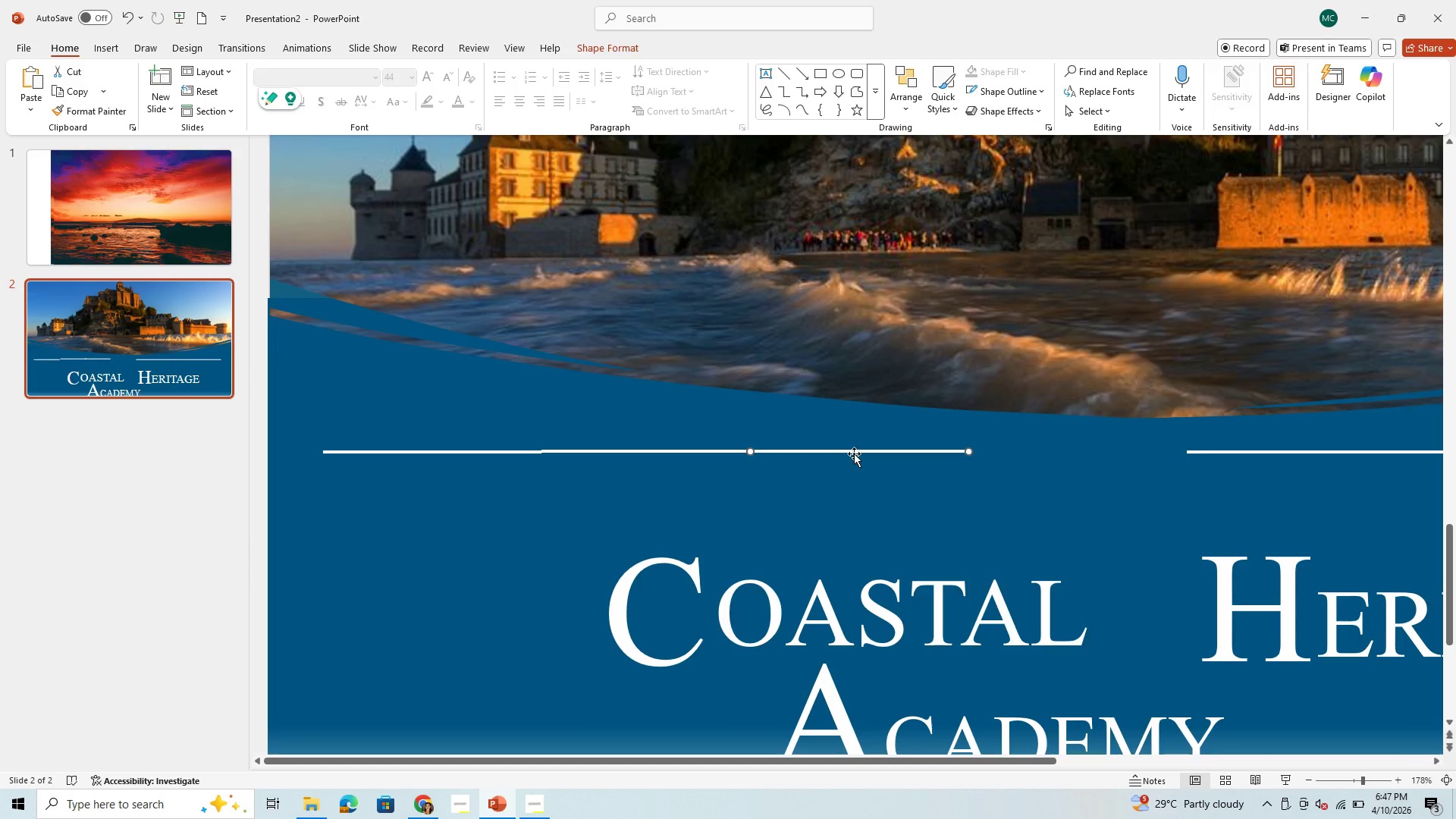 
left_click([856, 450])
 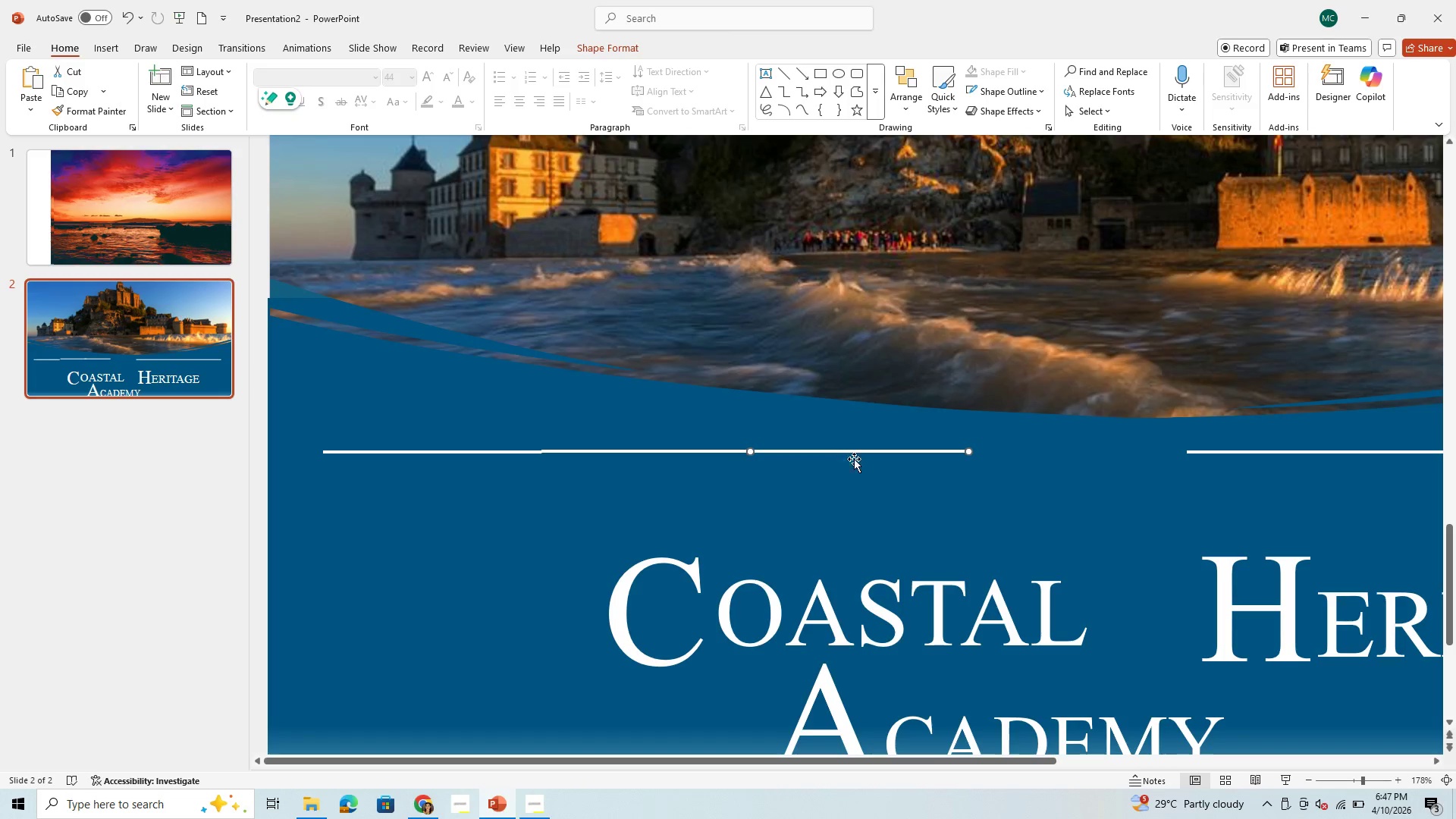 
right_click([857, 450])
 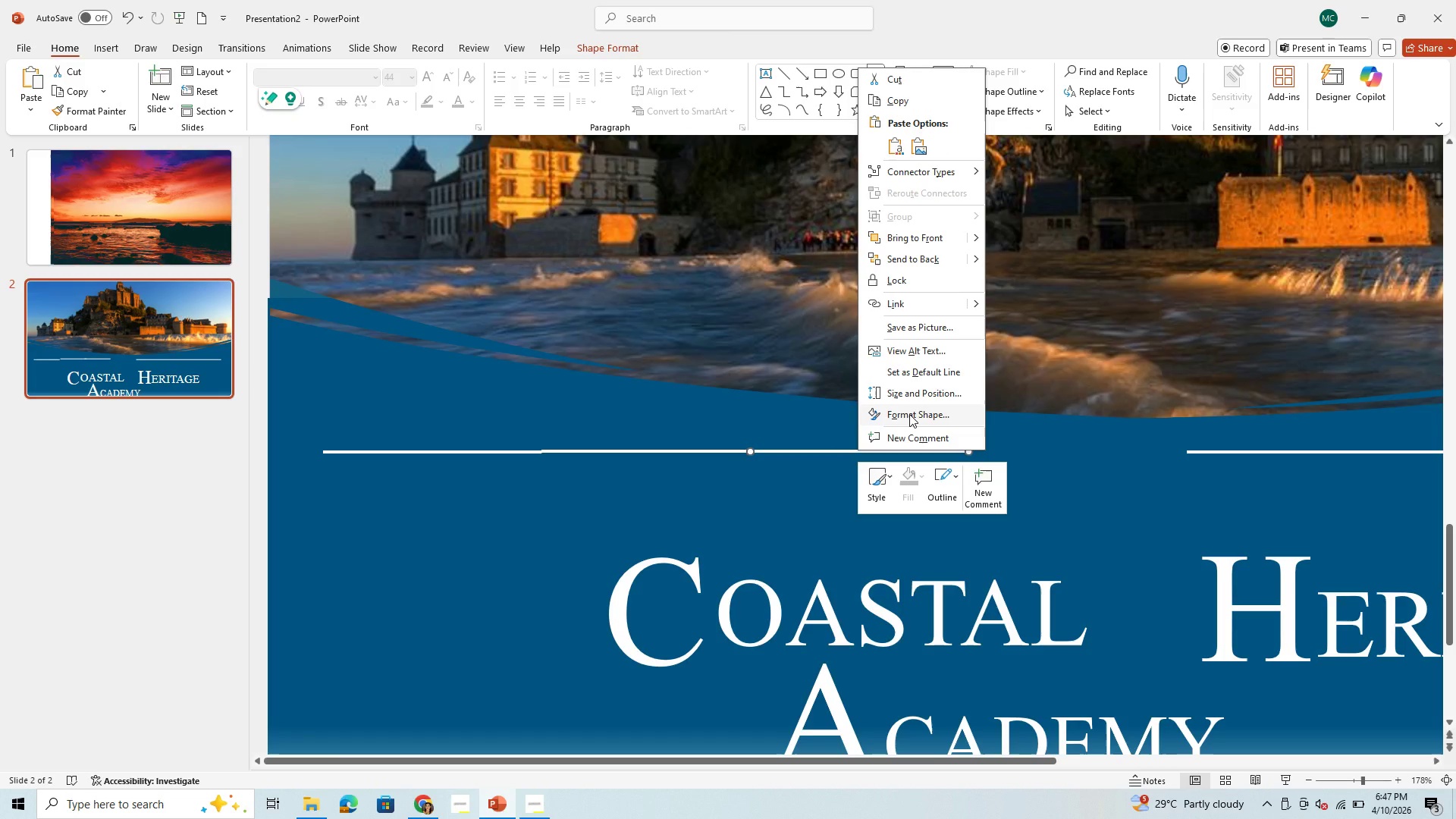 
wait(7.7)
 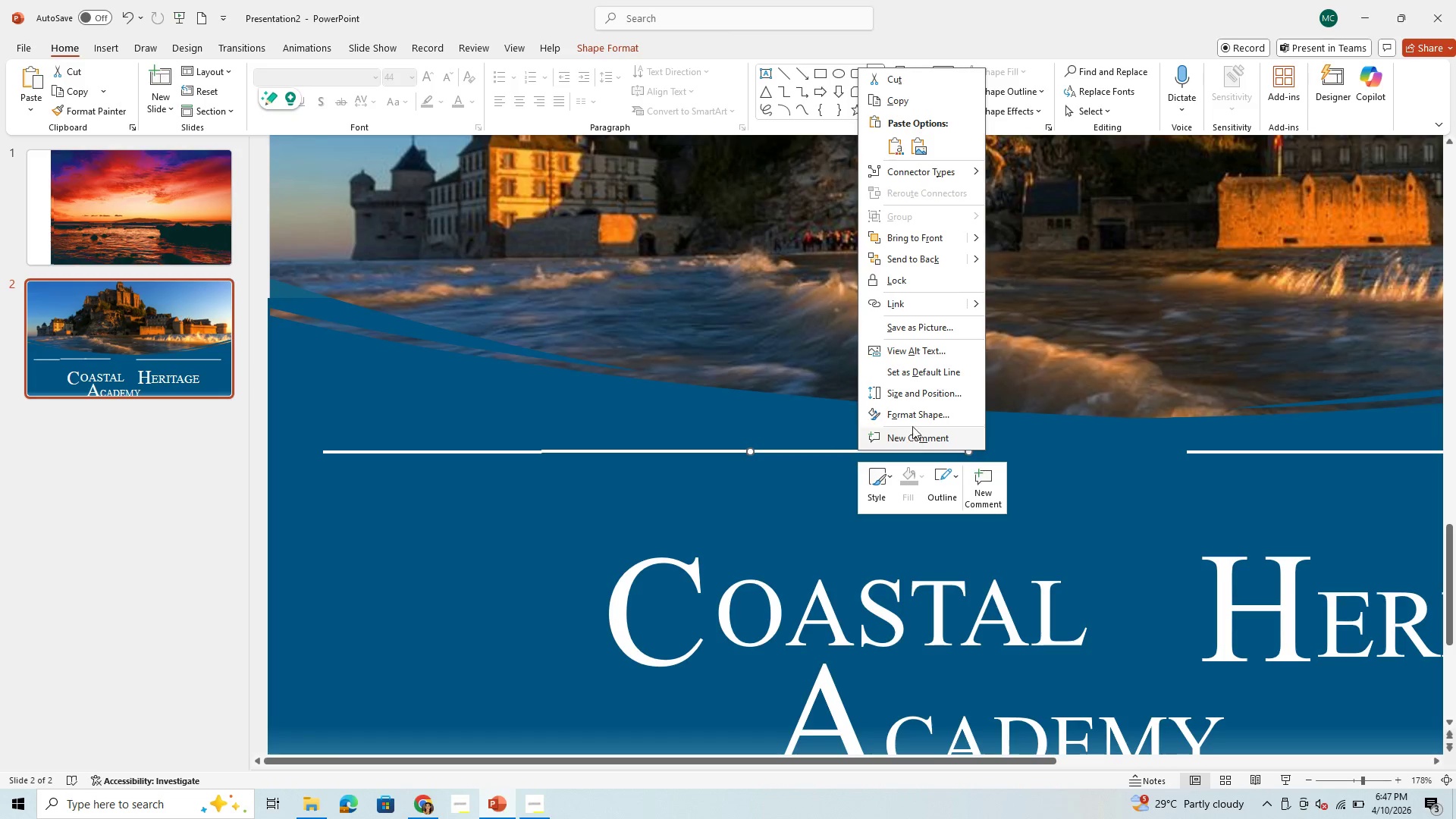 
left_click([908, 393])
 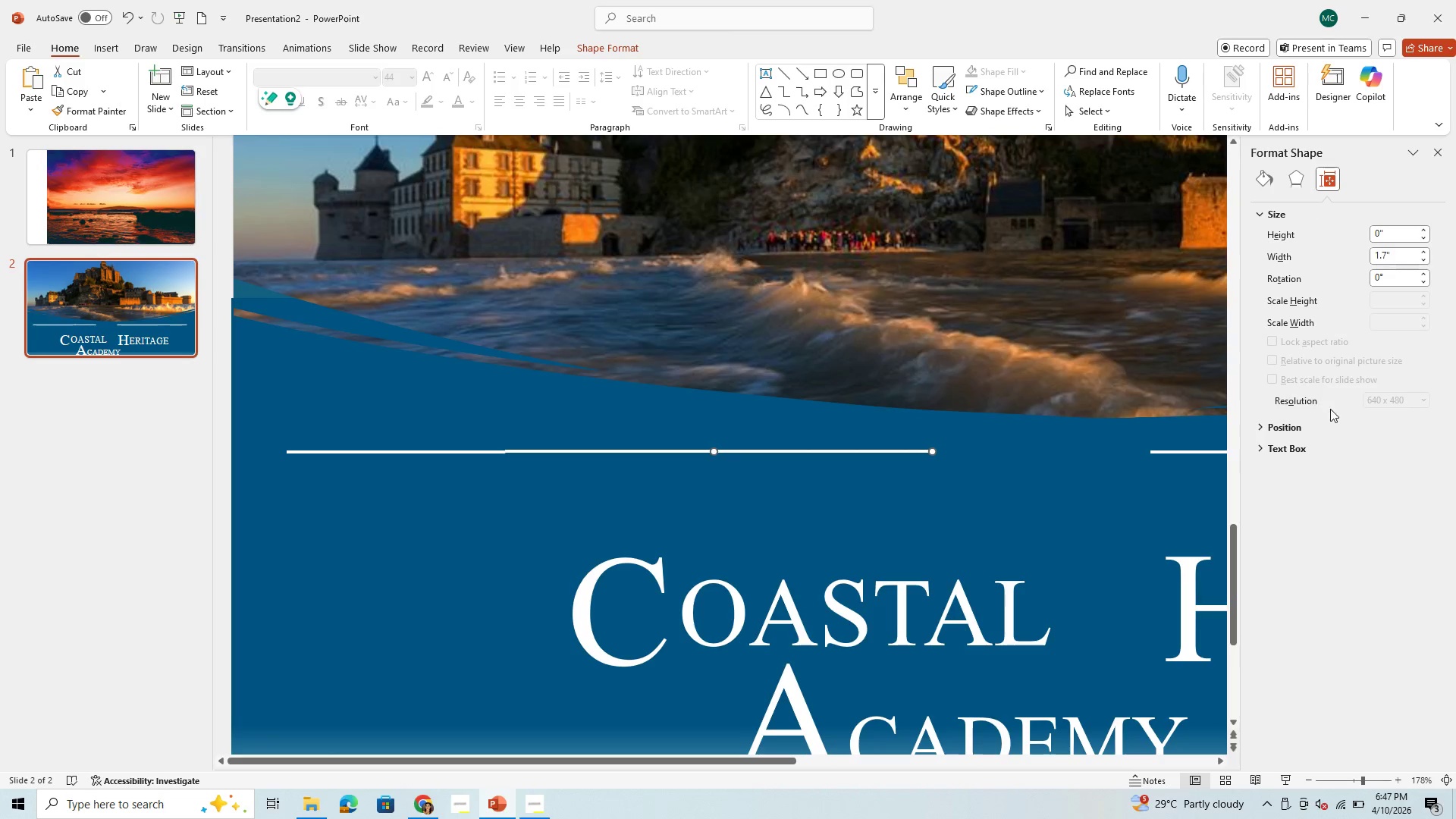 
left_click([1269, 179])
 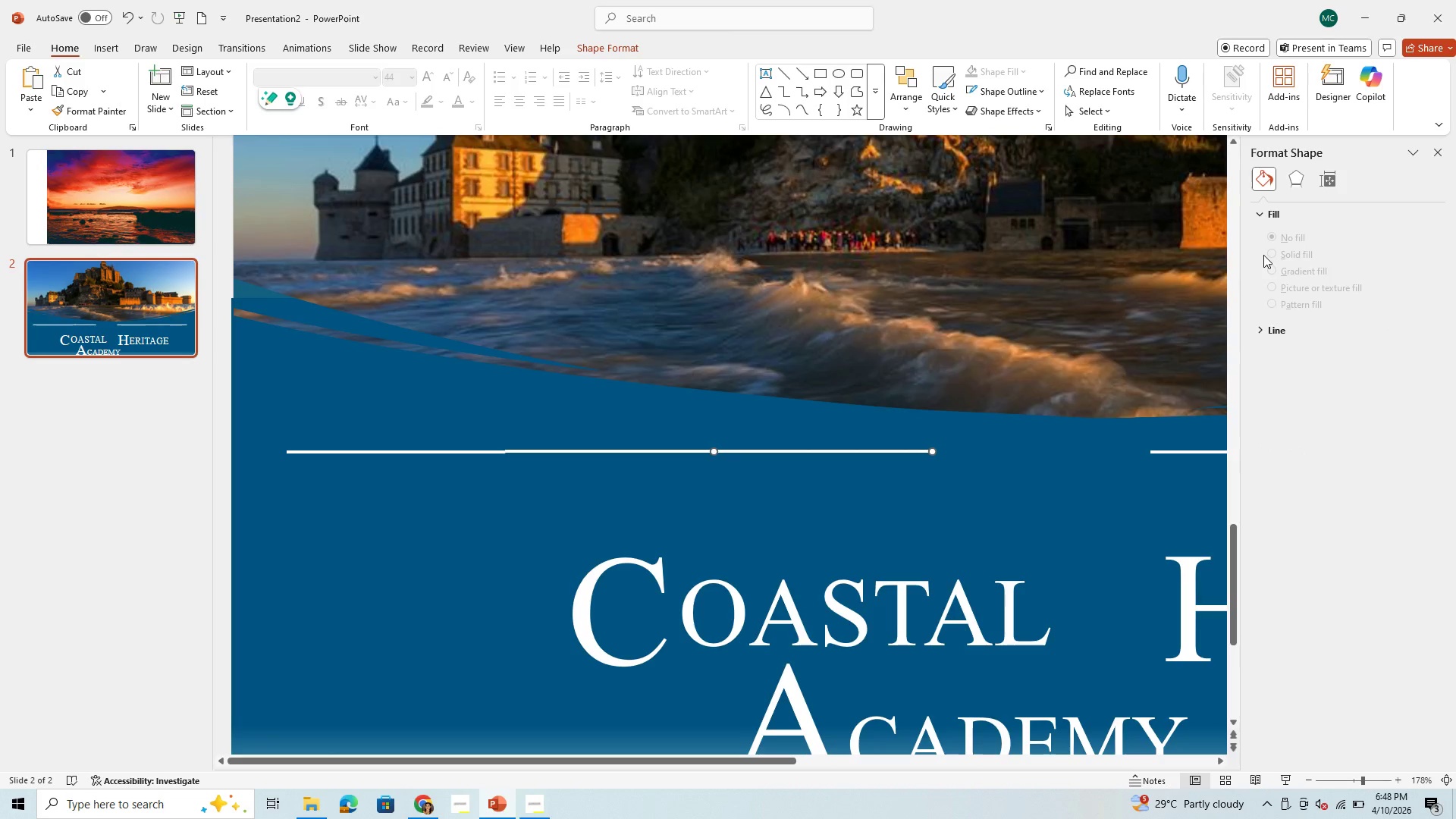 
left_click([1274, 252])
 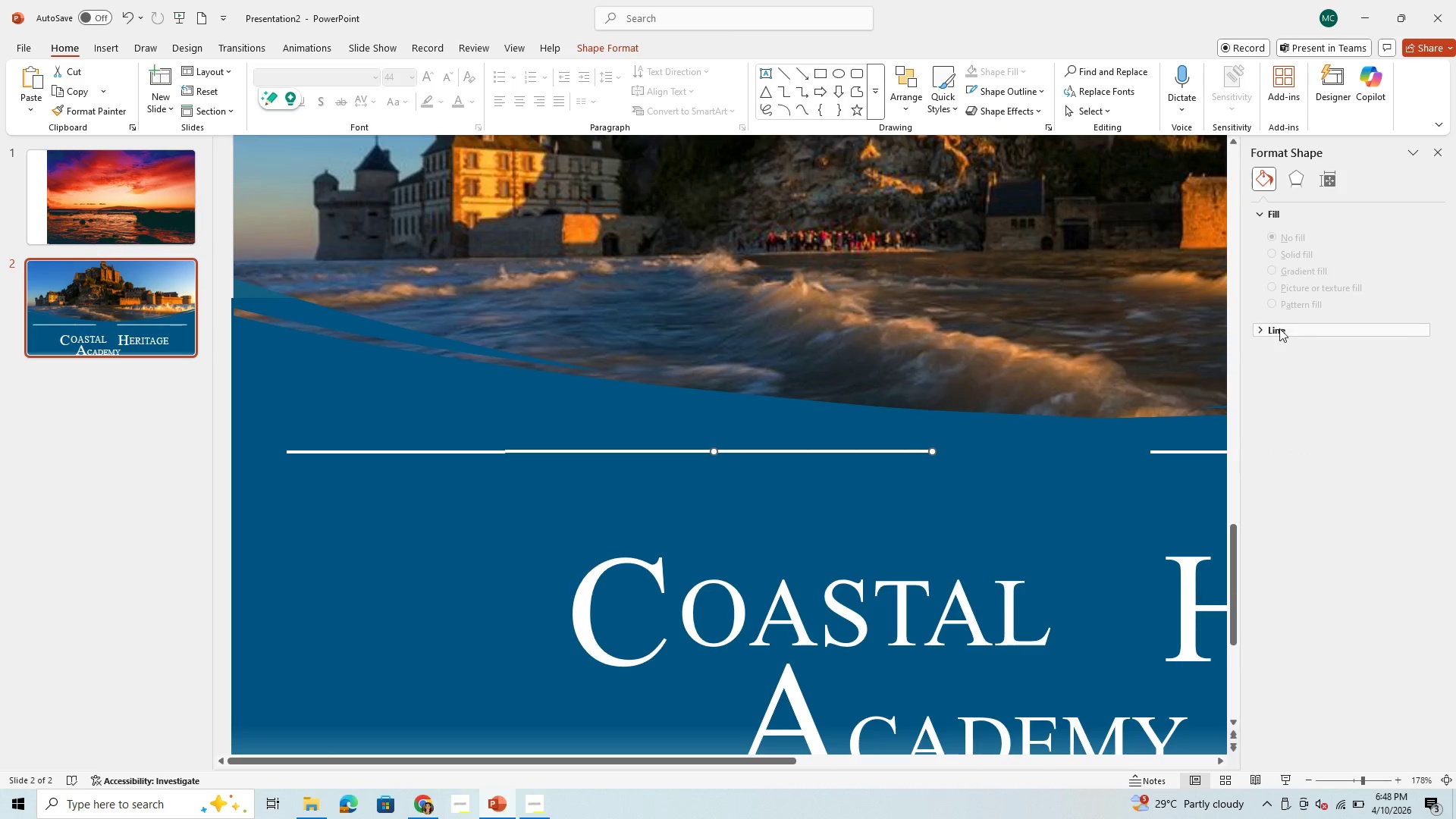 
left_click([1279, 328])
 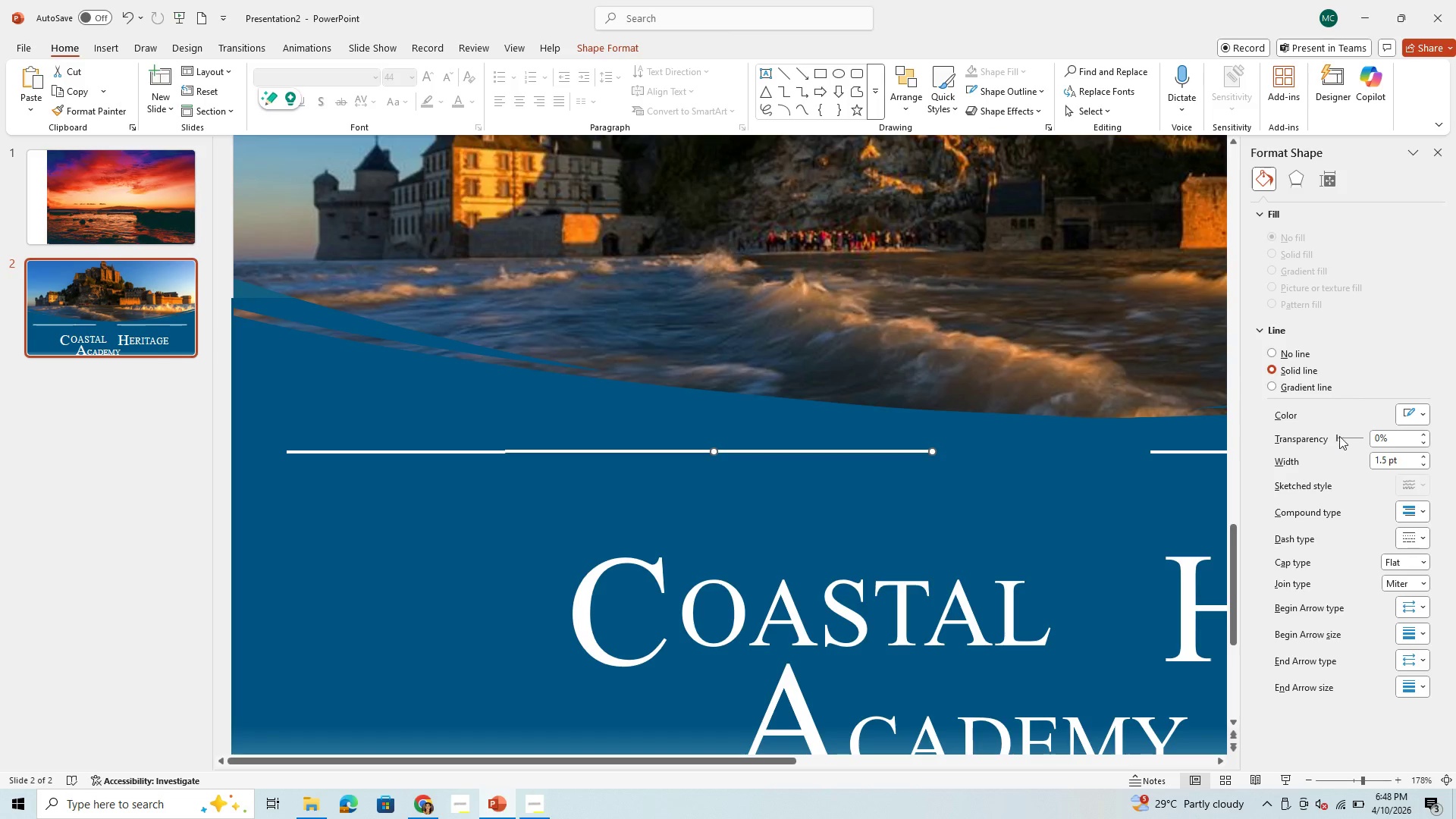 
wait(9.3)
 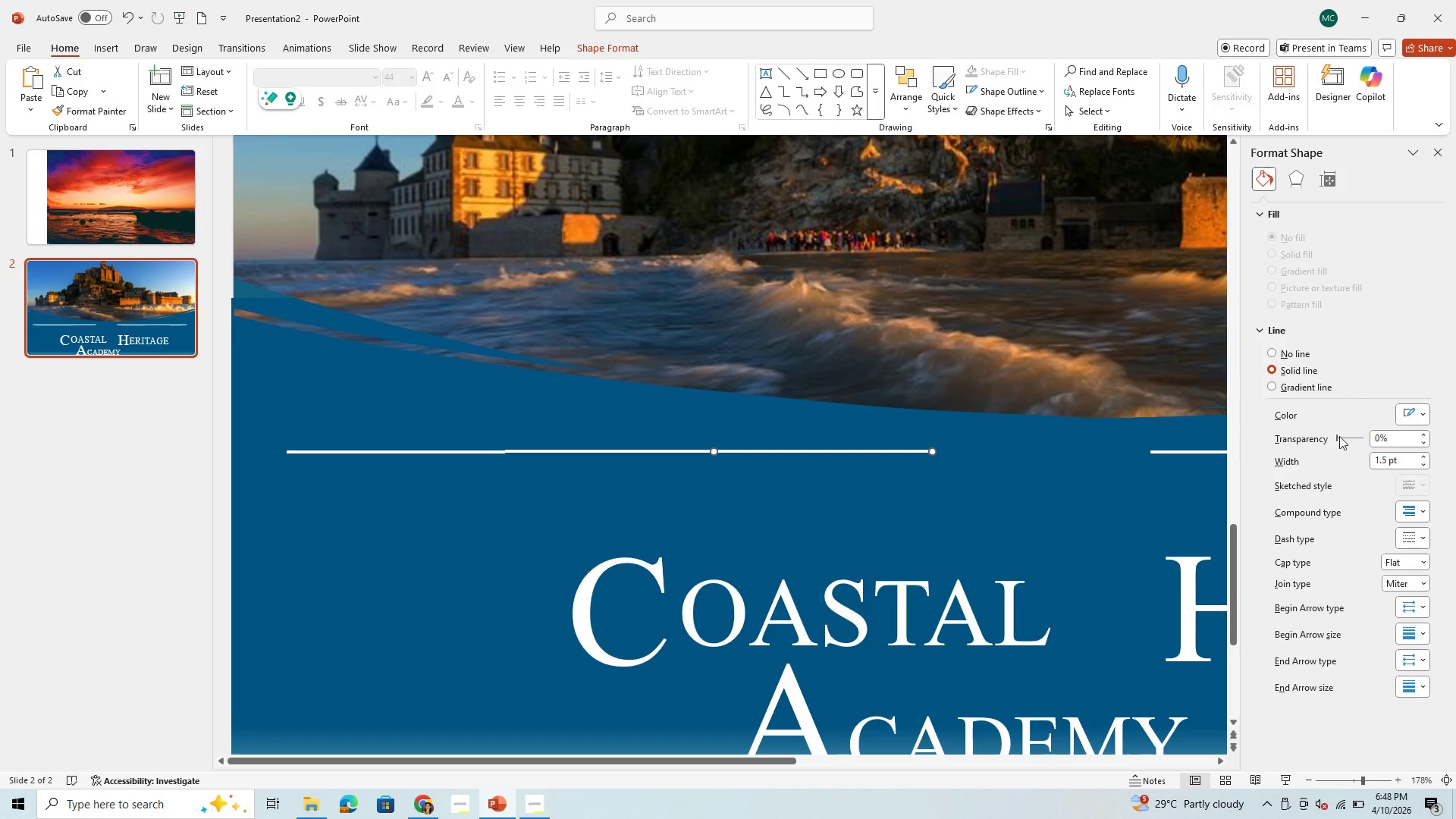 
left_click_drag(start_coordinate=[1338, 436], to_coordinate=[1347, 438])
 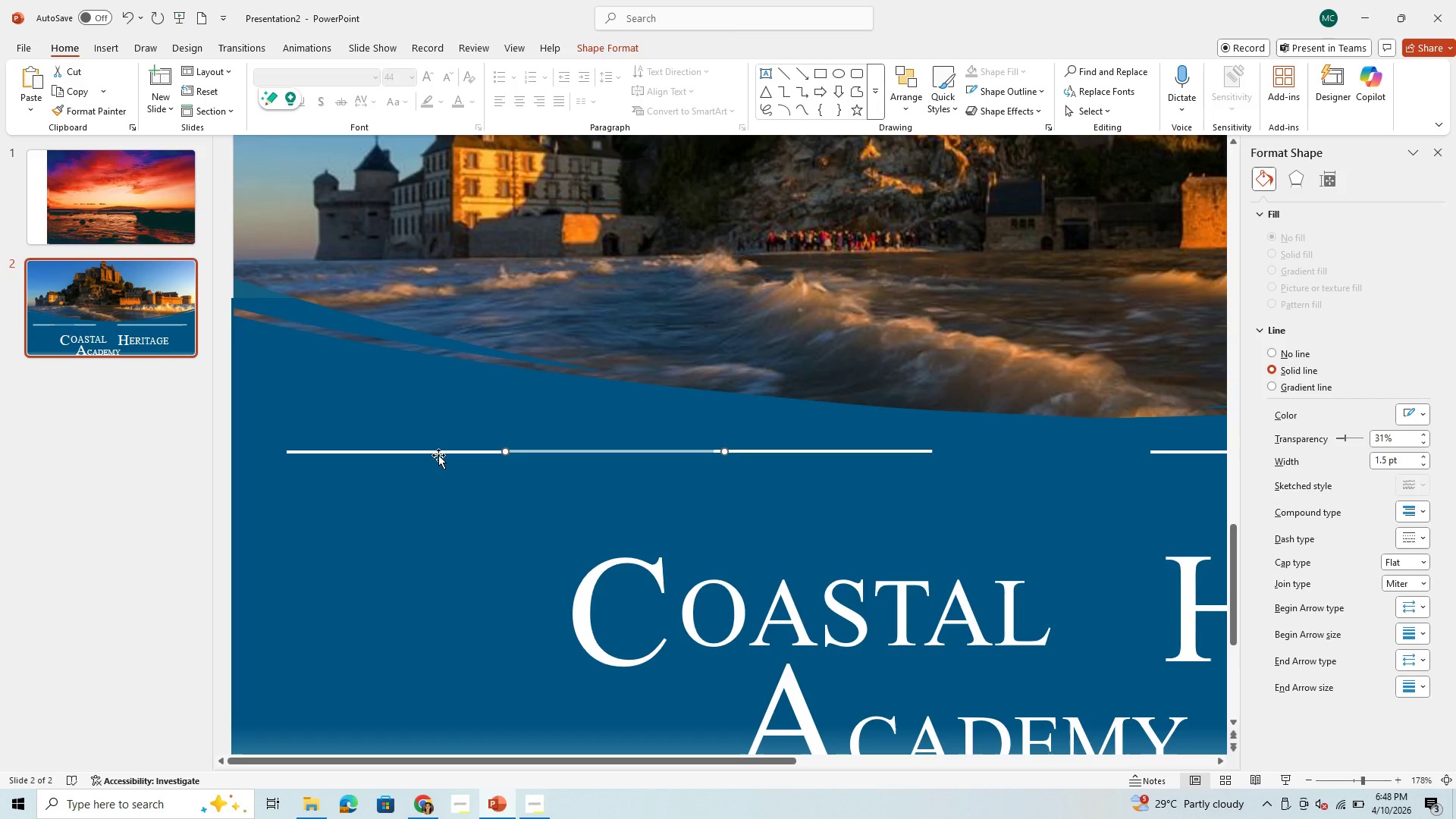 
left_click([438, 449])
 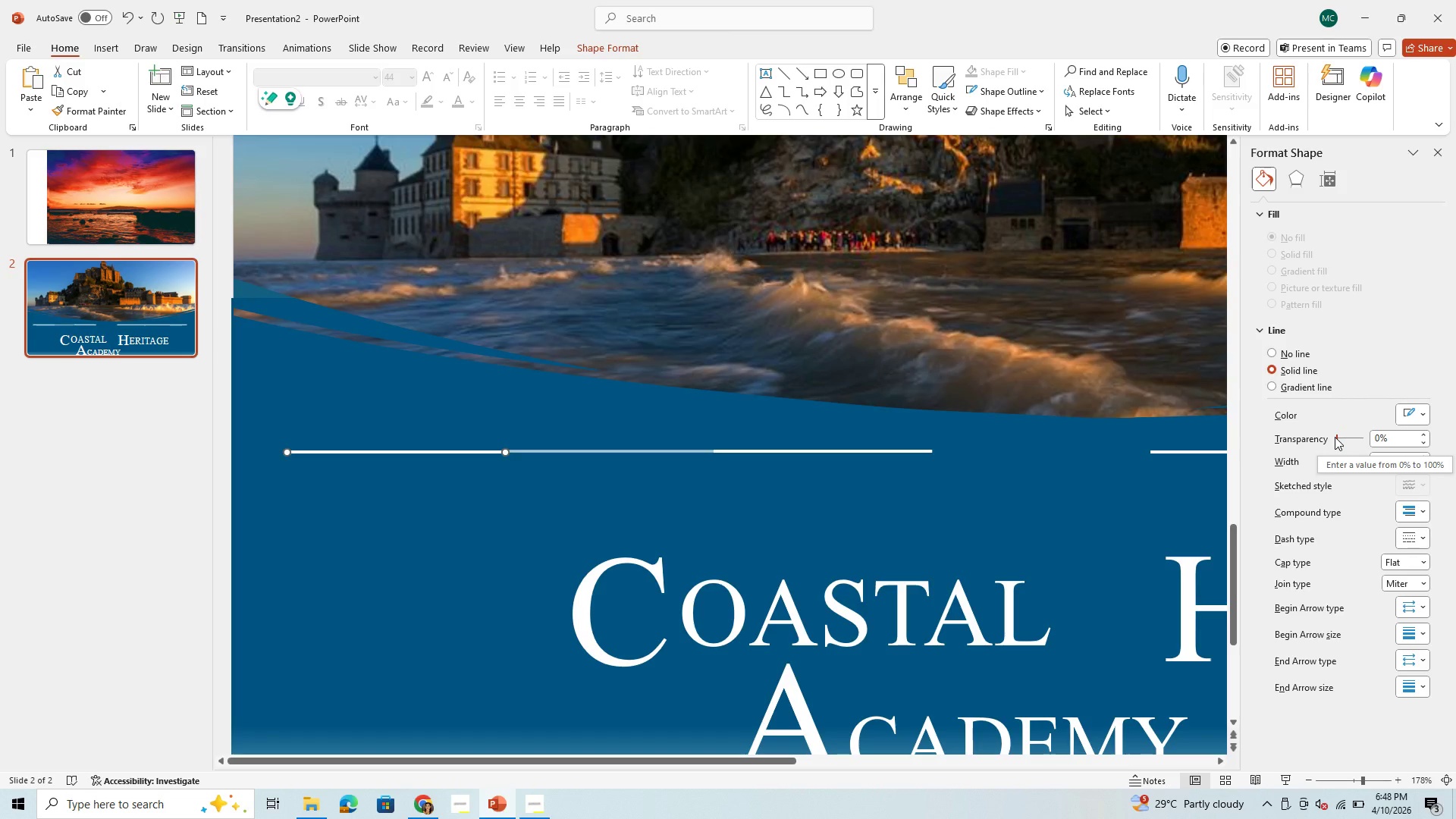 
left_click_drag(start_coordinate=[1340, 438], to_coordinate=[1392, 438])
 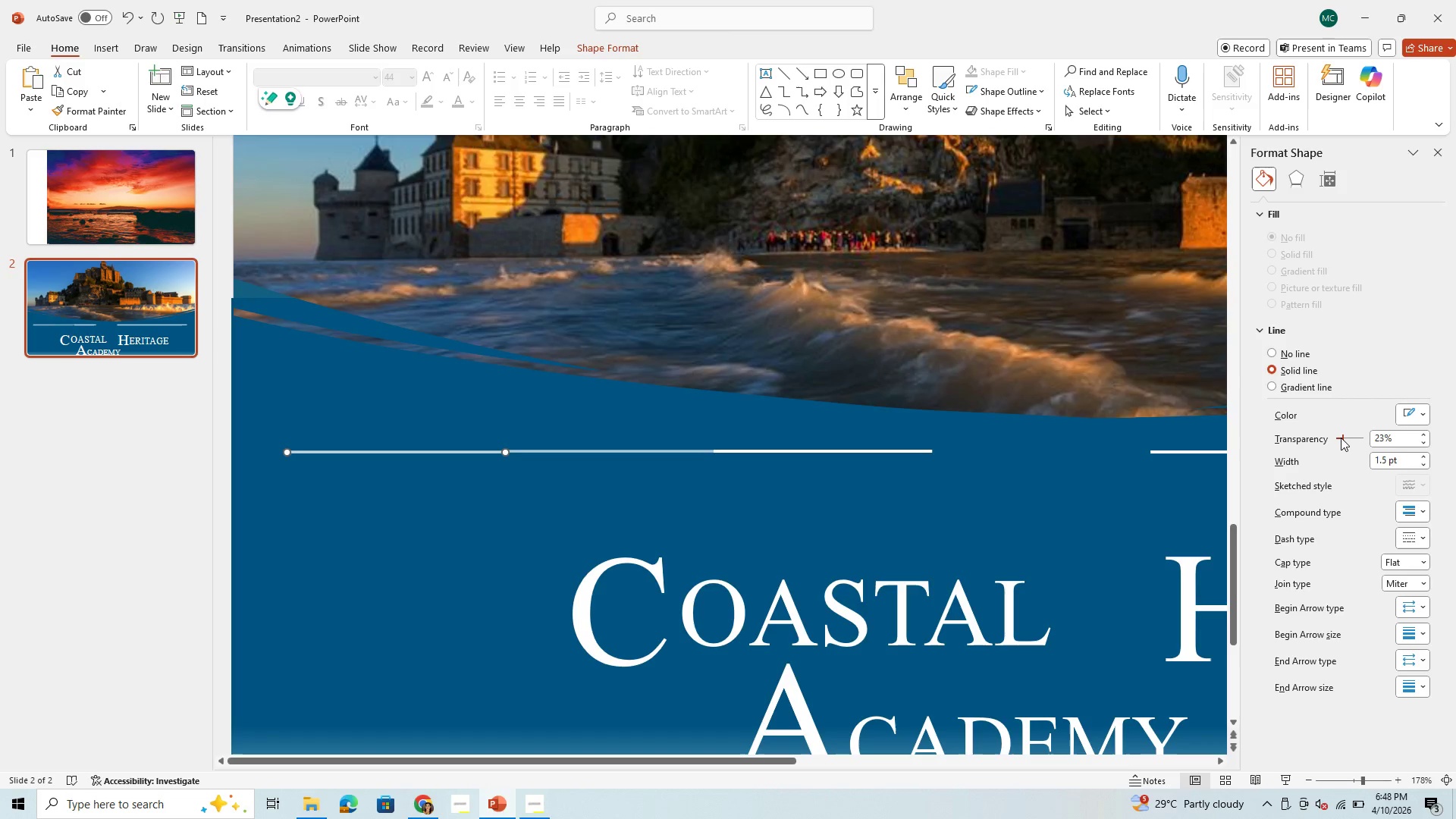 
left_click_drag(start_coordinate=[1341, 438], to_coordinate=[1348, 441])
 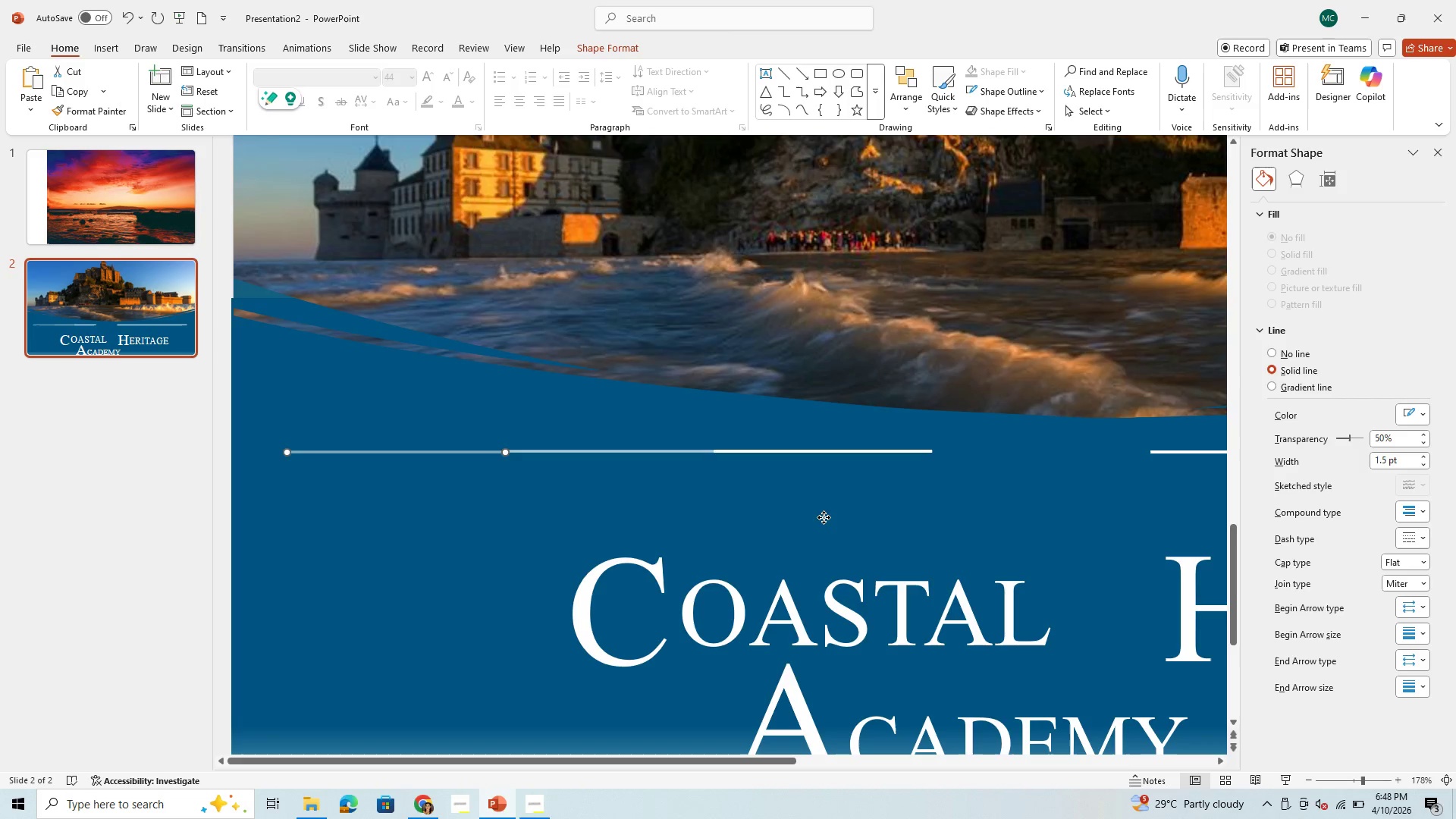 
left_click([824, 517])
 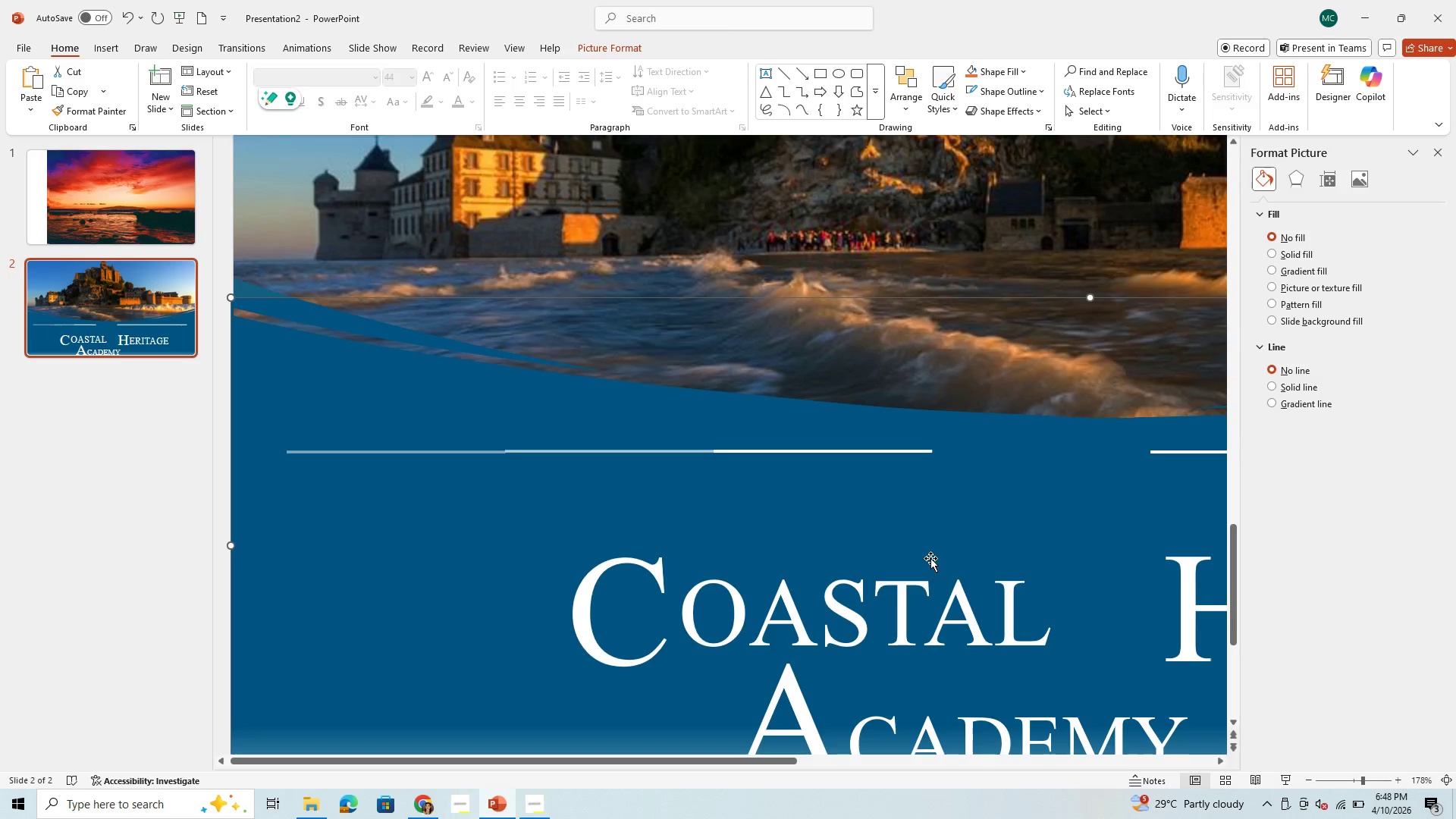 
scroll: coordinate [832, 526], scroll_direction: up, amount: 2.0
 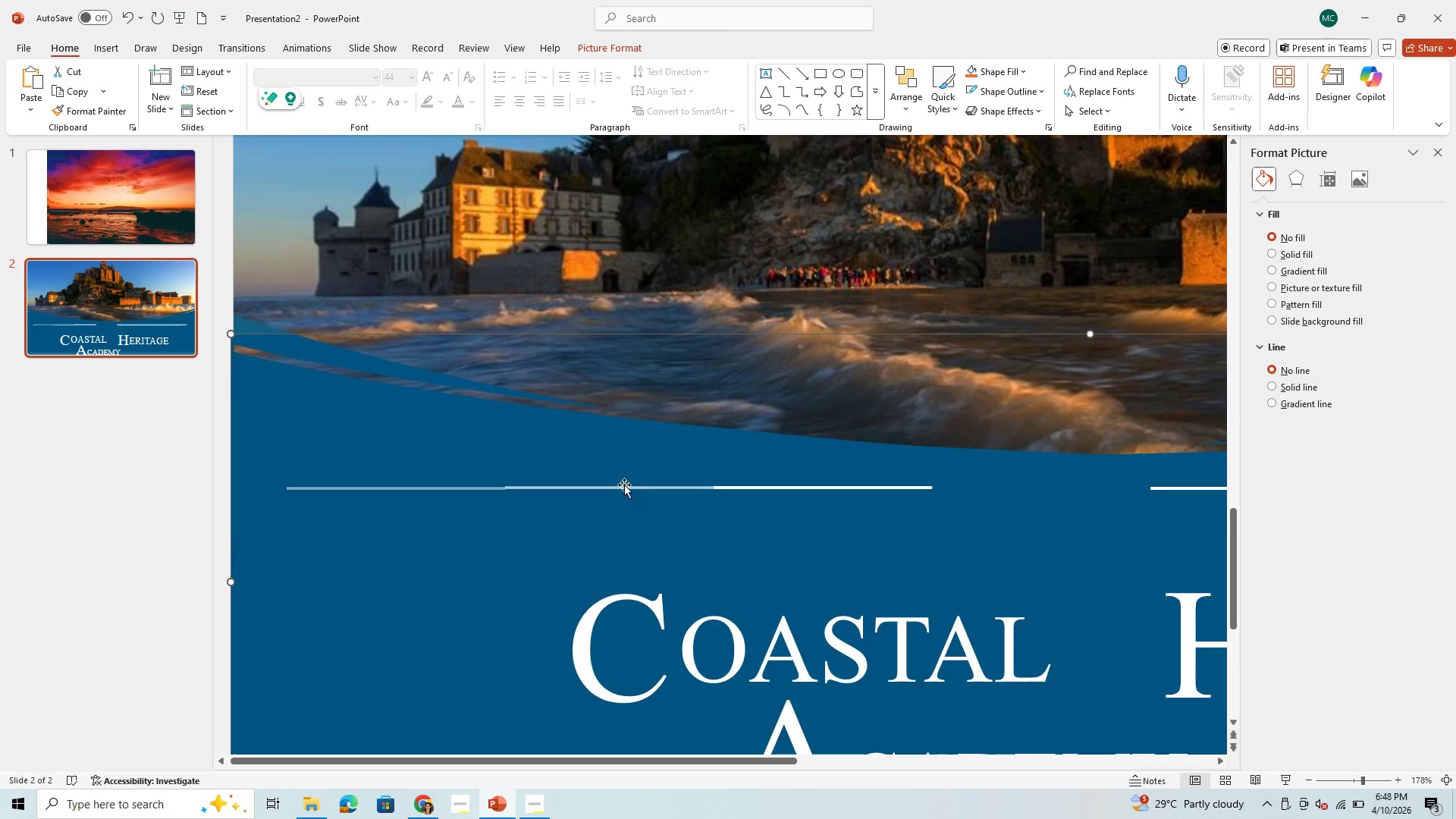 
left_click_drag(start_coordinate=[624, 485], to_coordinate=[611, 486])
 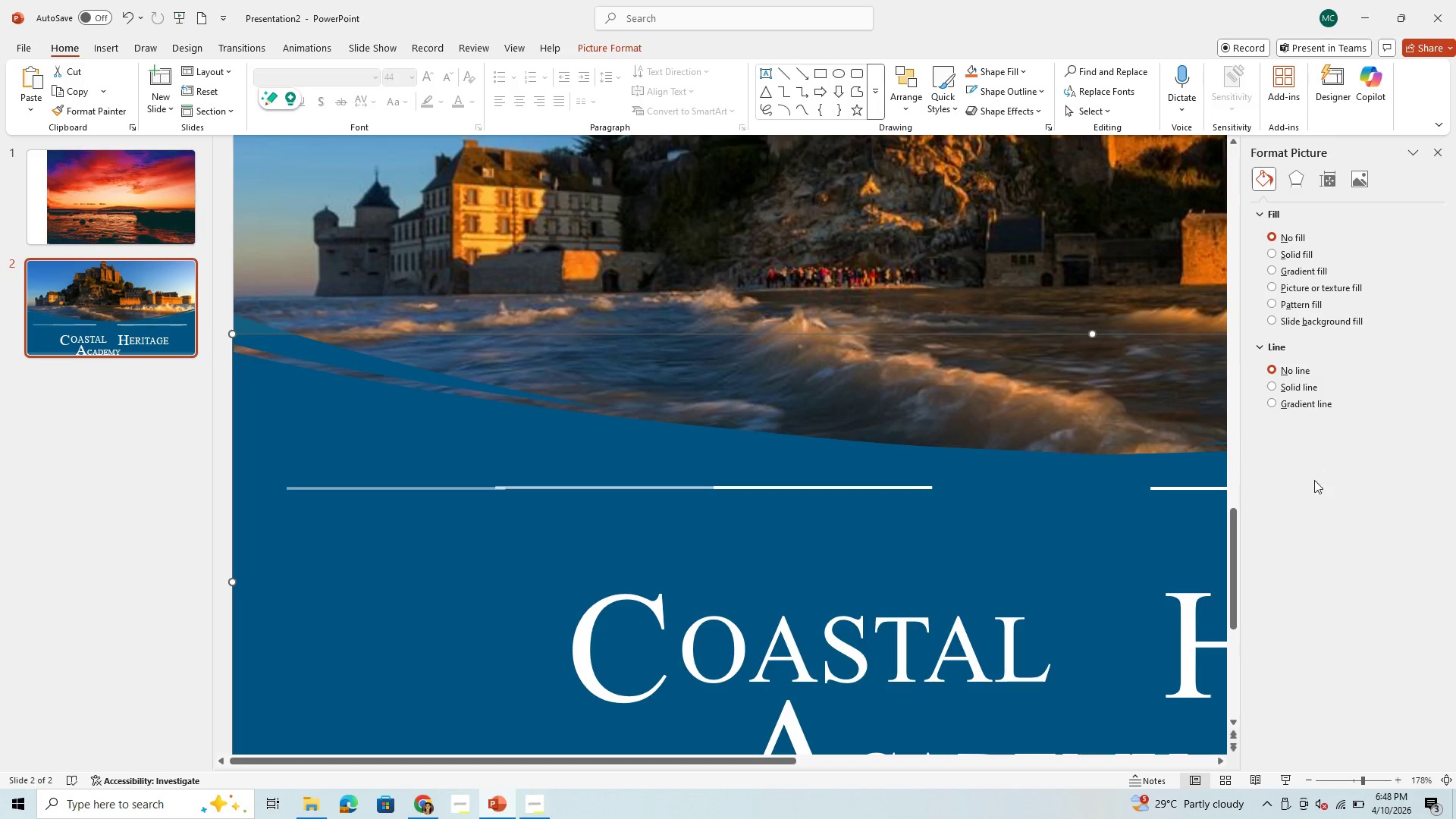 
wait(5.02)
 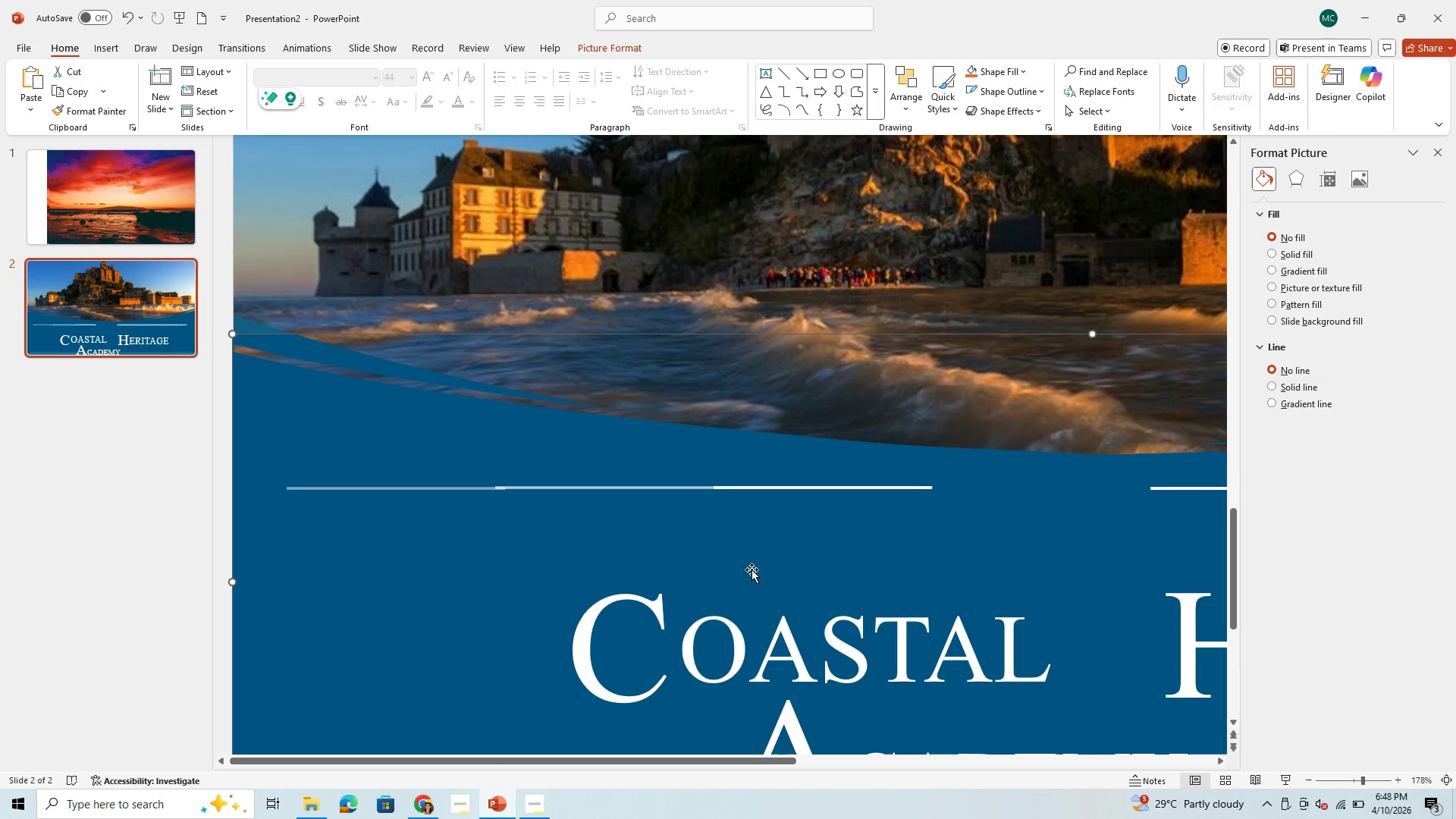 
scroll: coordinate [1044, 575], scroll_direction: up, amount: 1.0
 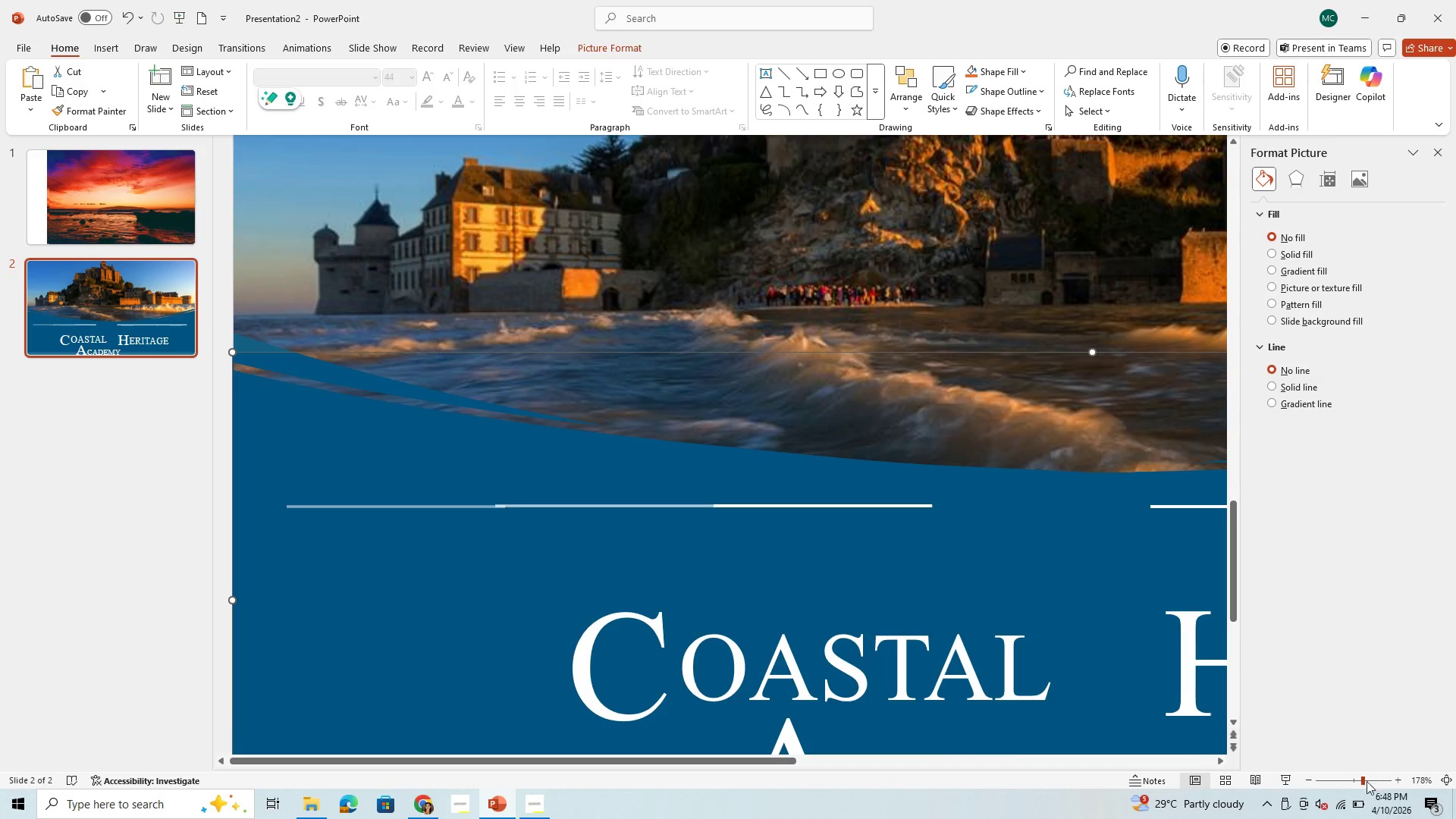 
left_click([1351, 781])
 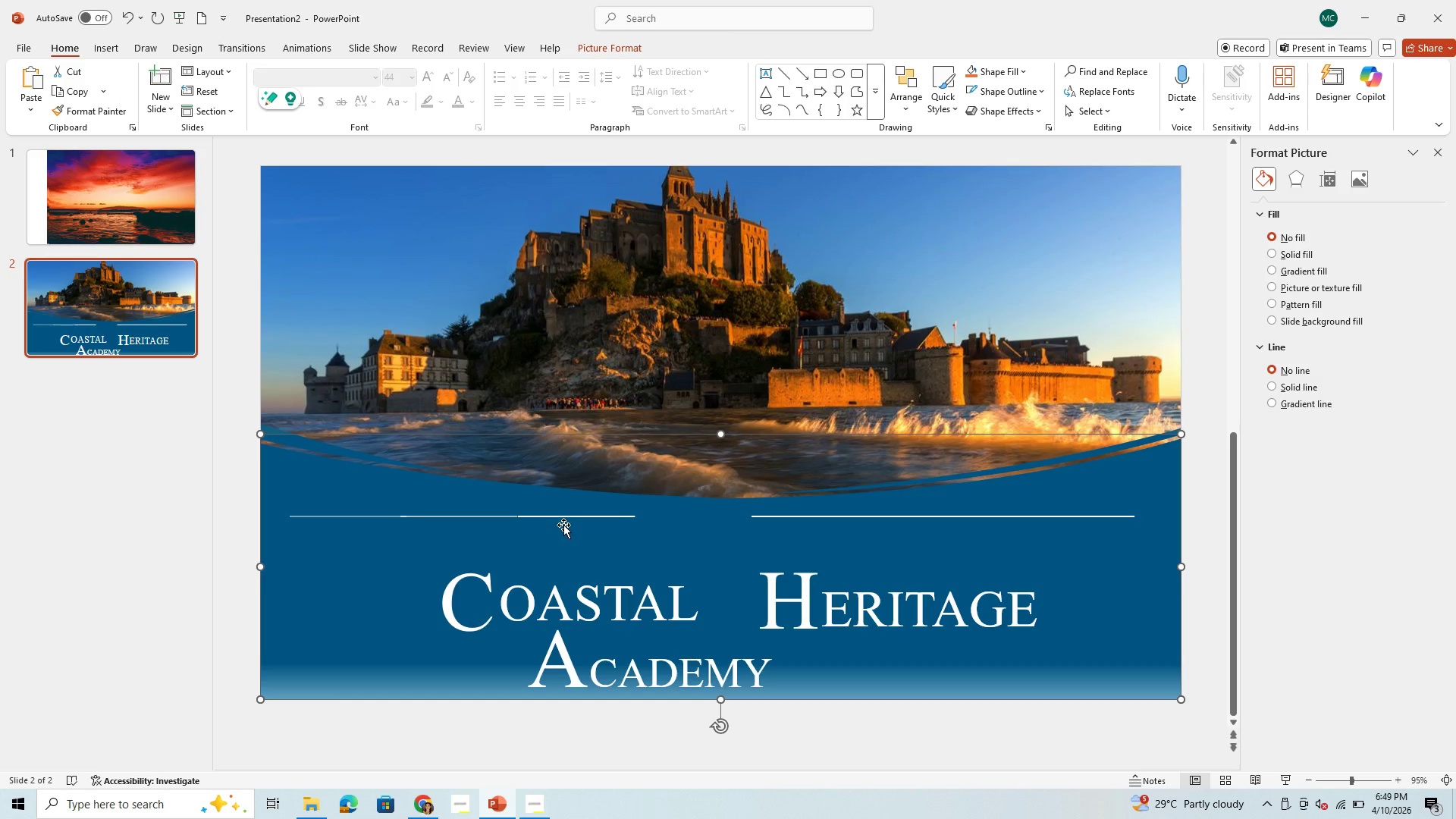 
wait(5.11)
 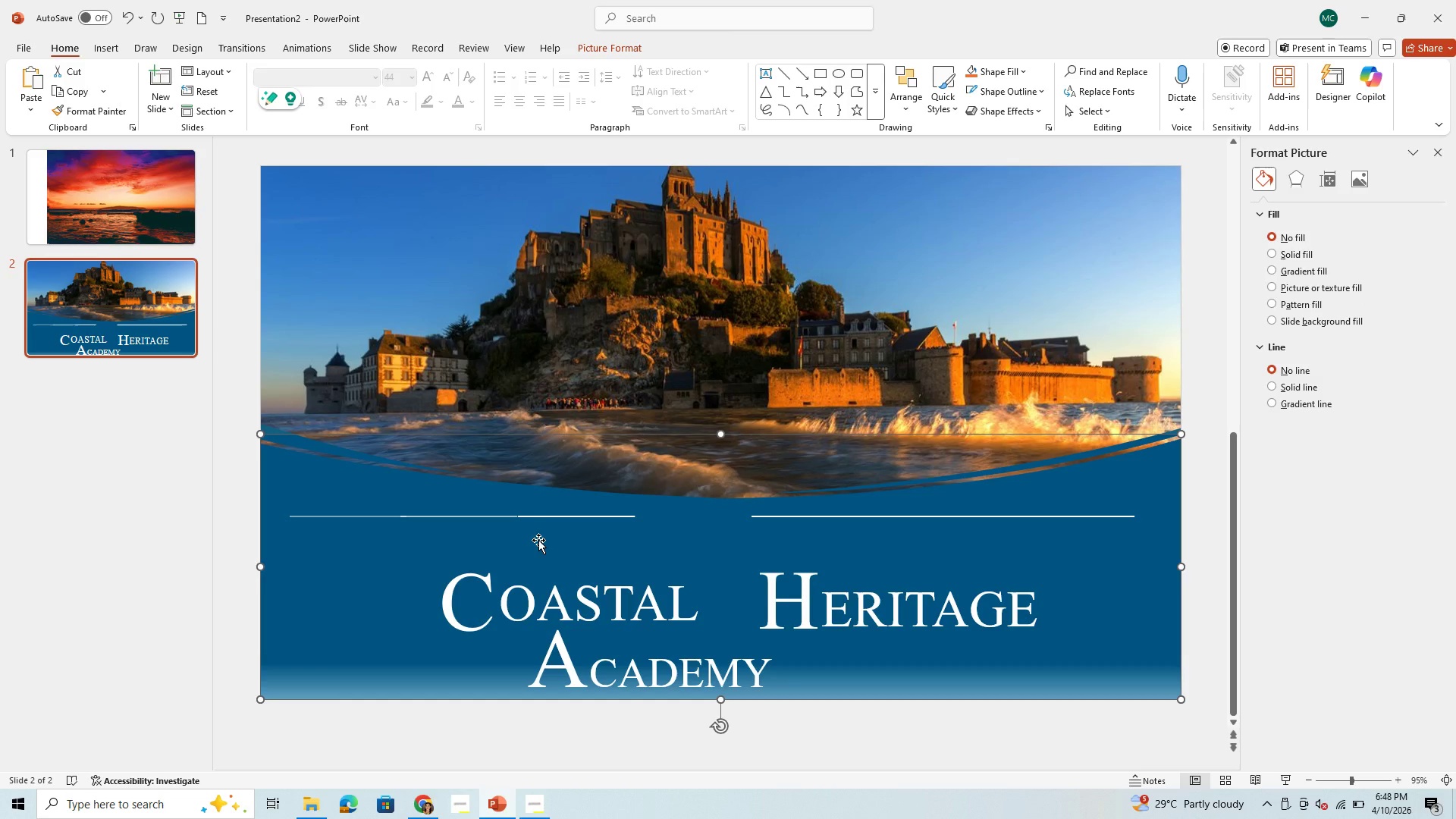 
left_click([367, 517])
 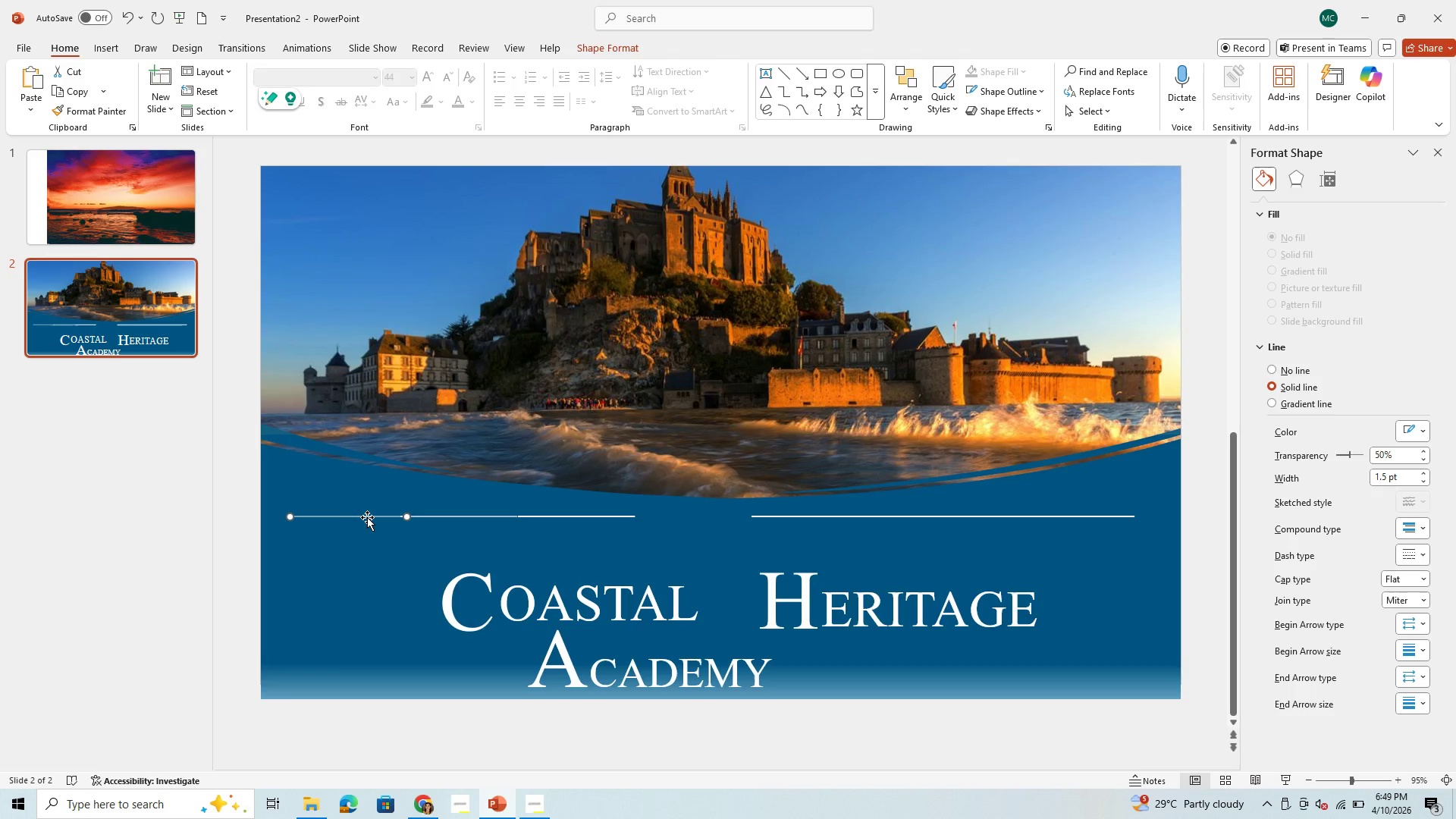 
key(Backspace)
 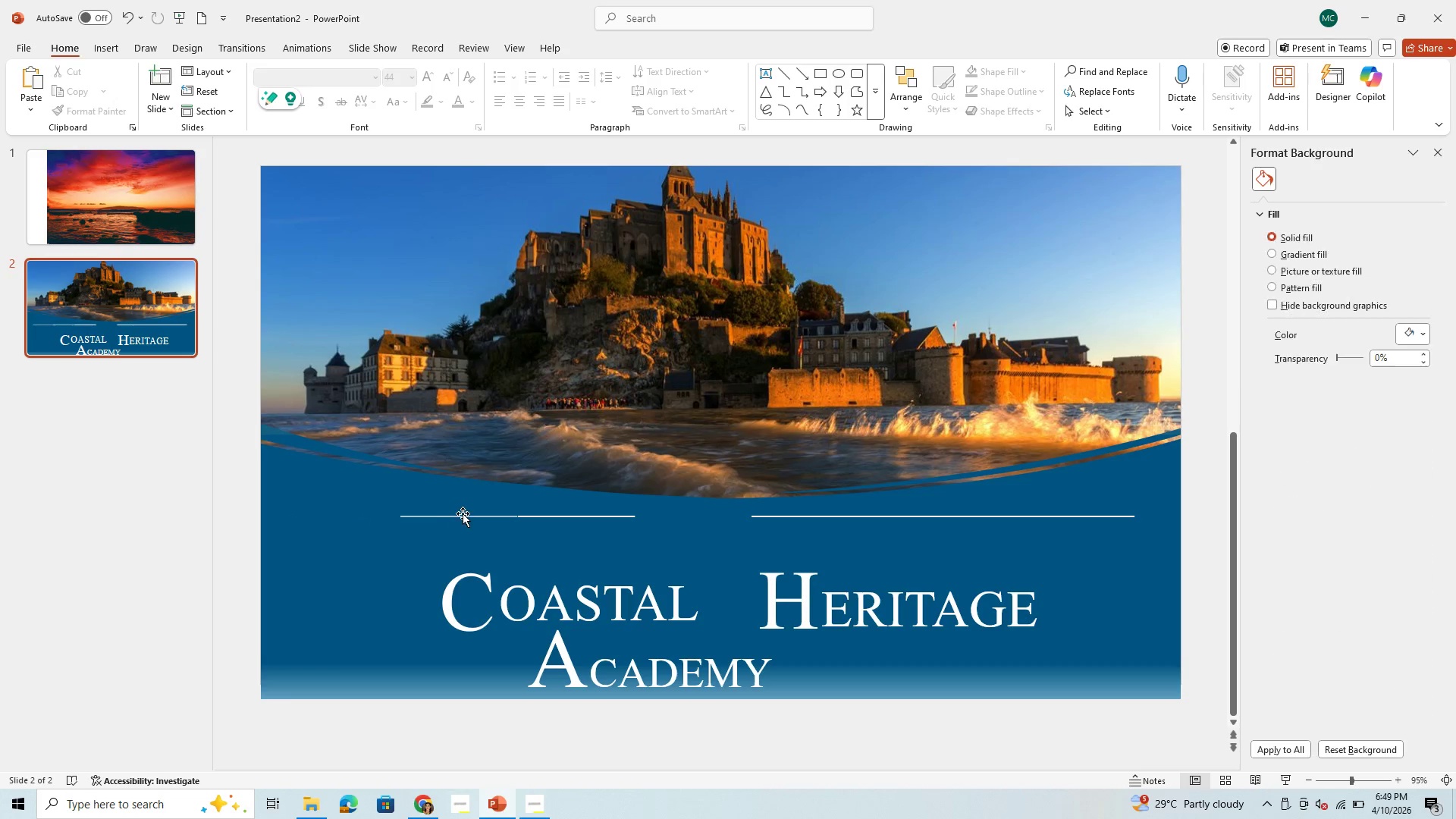 
left_click([463, 513])
 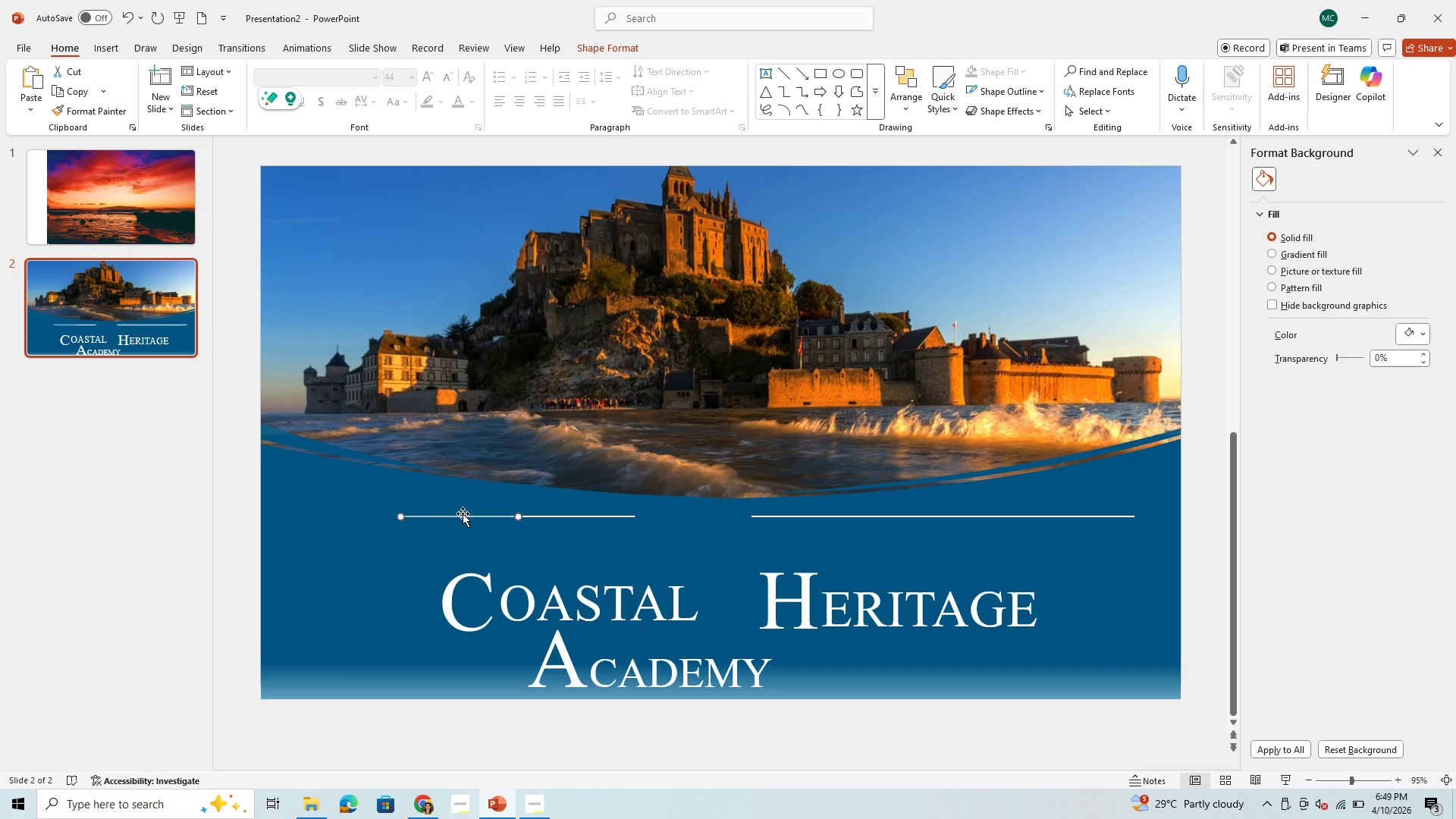 
key(Backspace)
 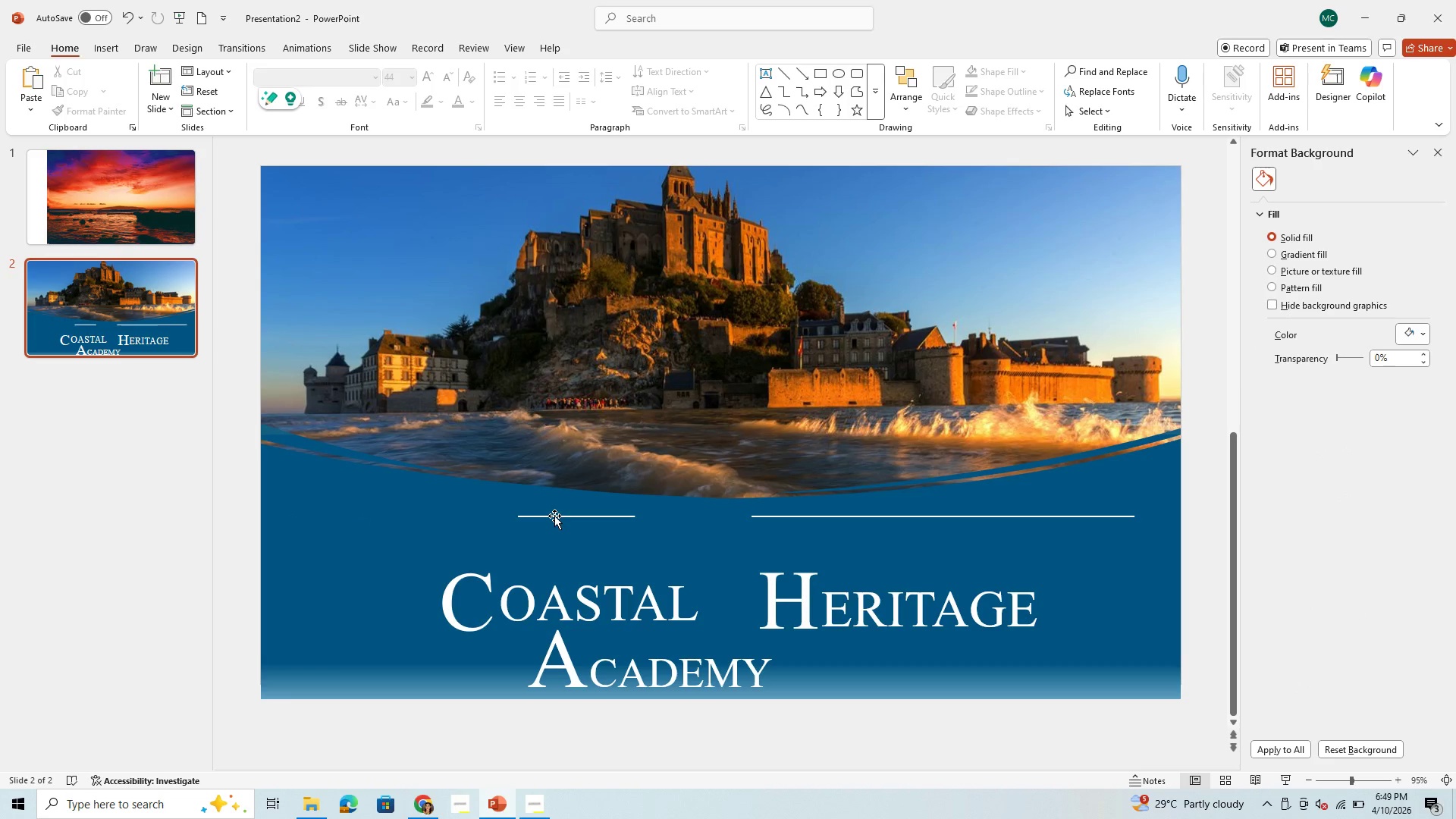 
left_click_drag(start_coordinate=[554, 516], to_coordinate=[999, 514])
 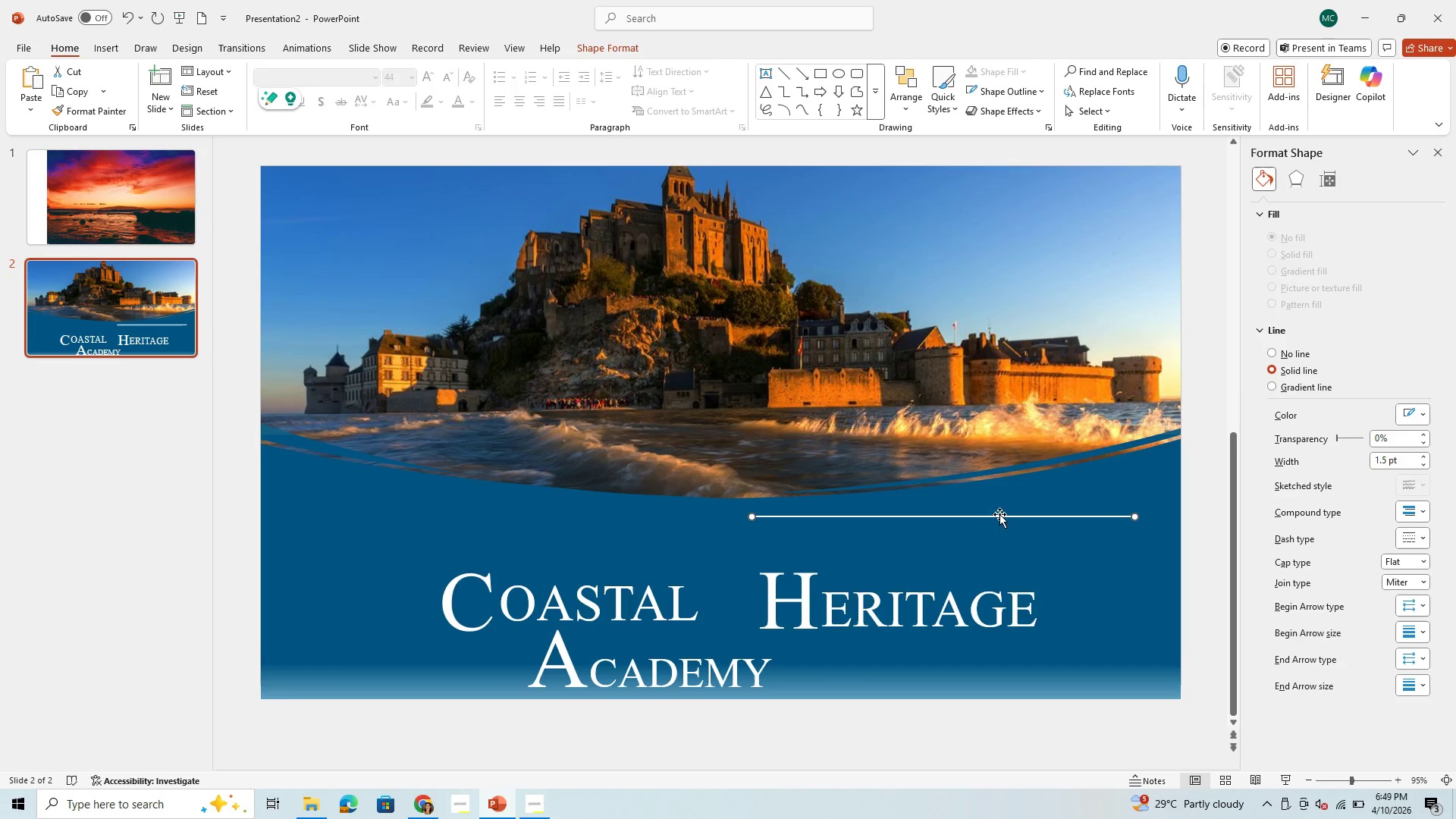 
key(Backspace)
 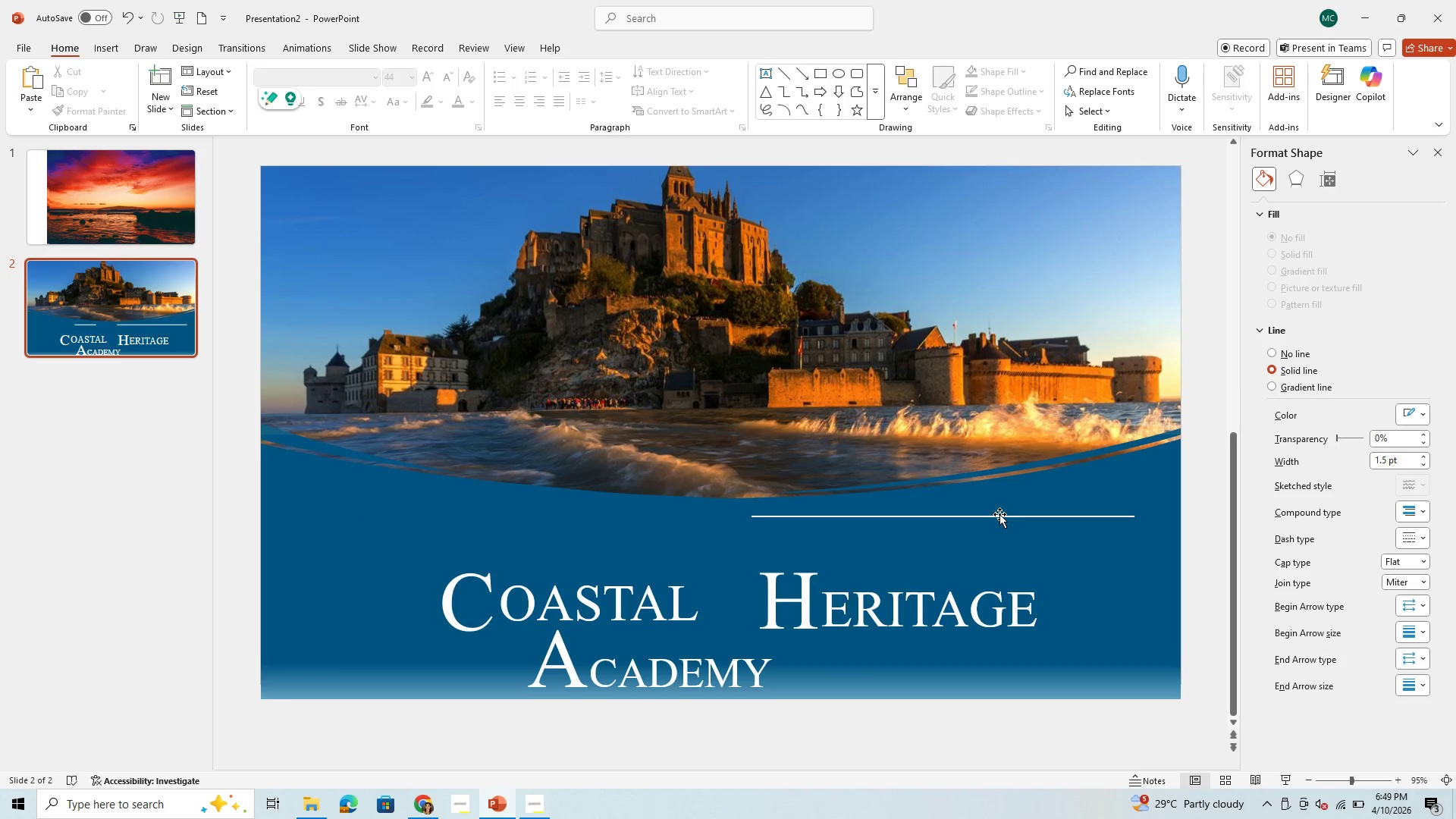 
left_click([999, 514])
 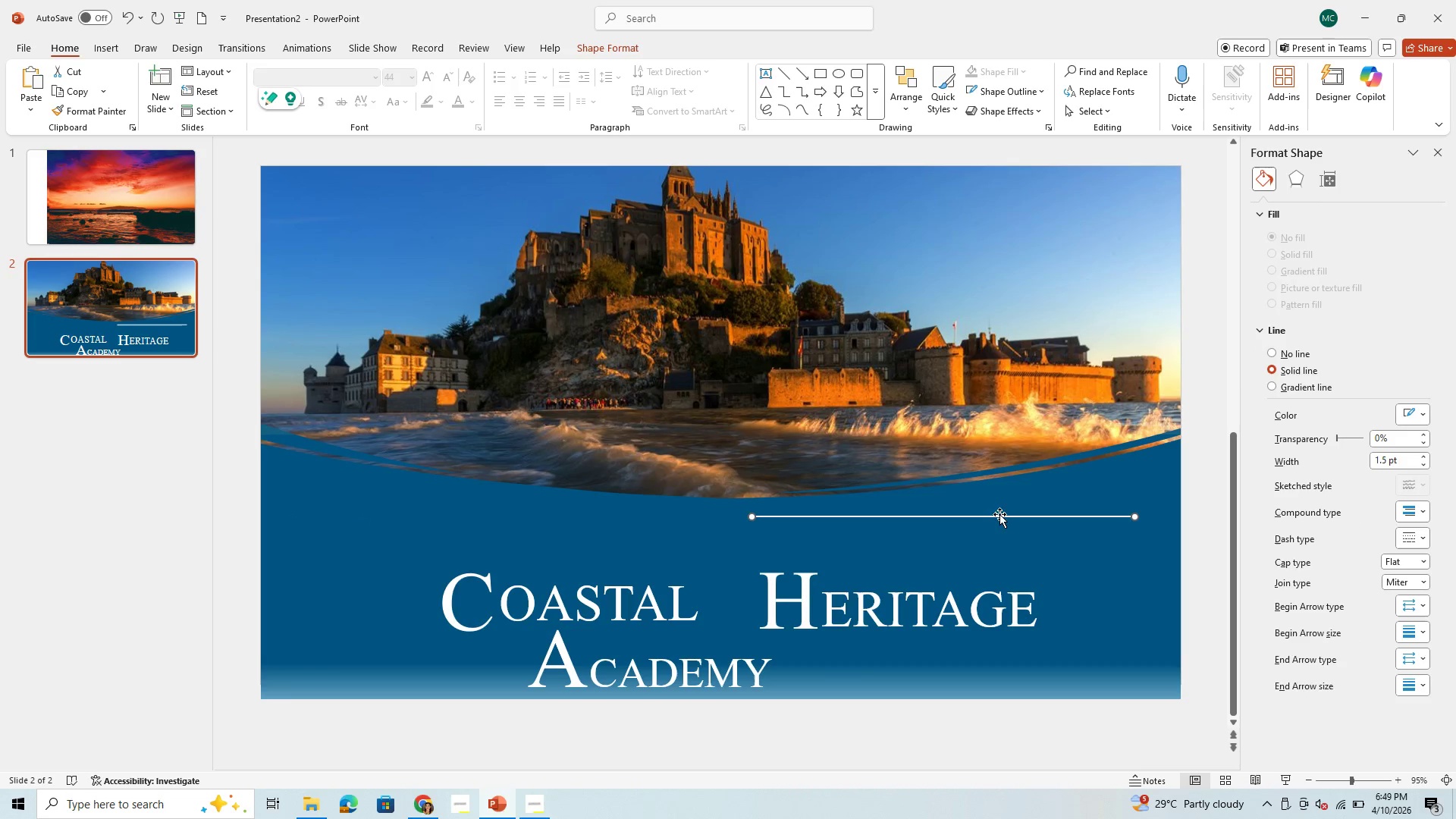 
key(Control+C)
 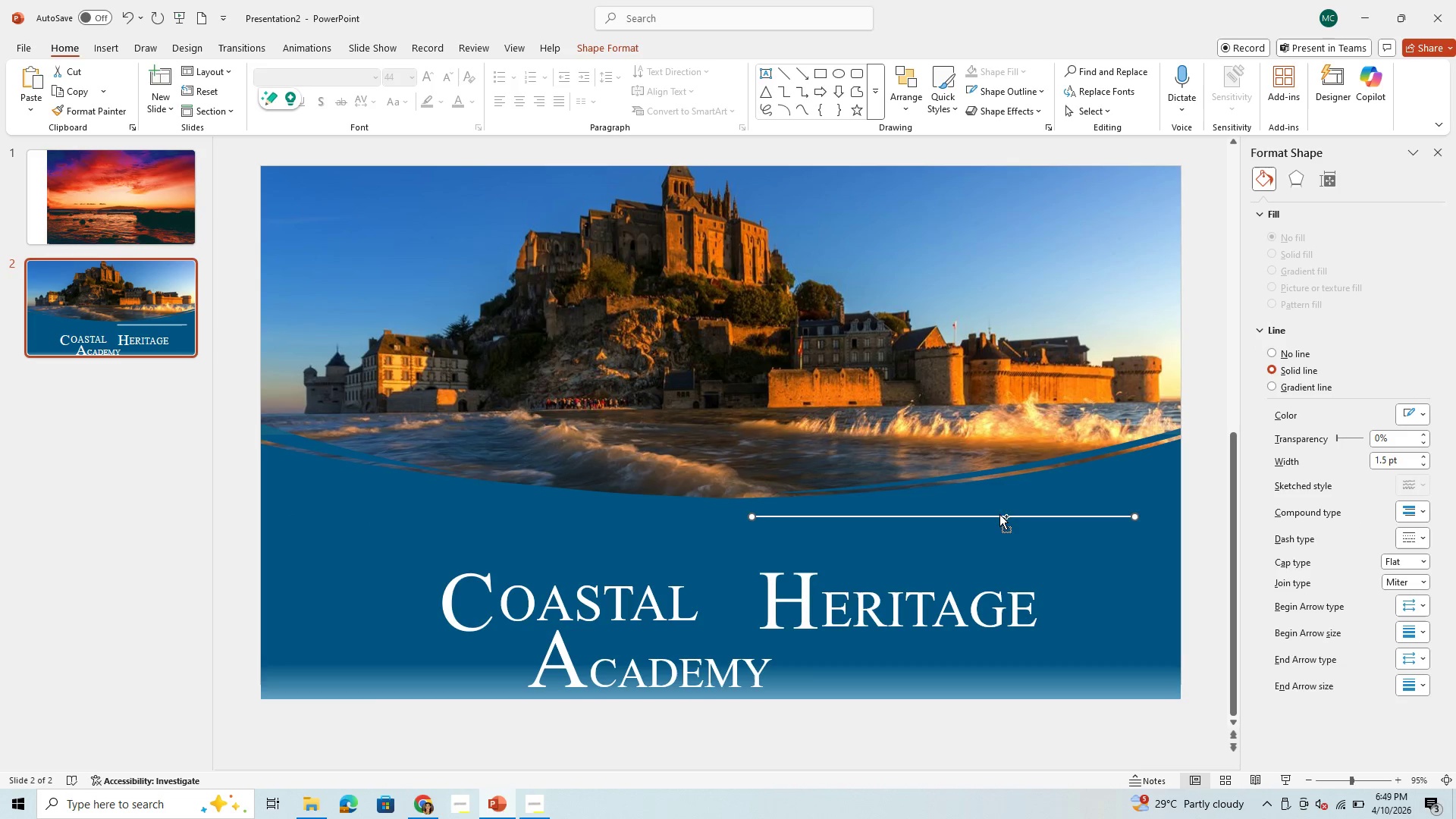 
key(Control+V)
 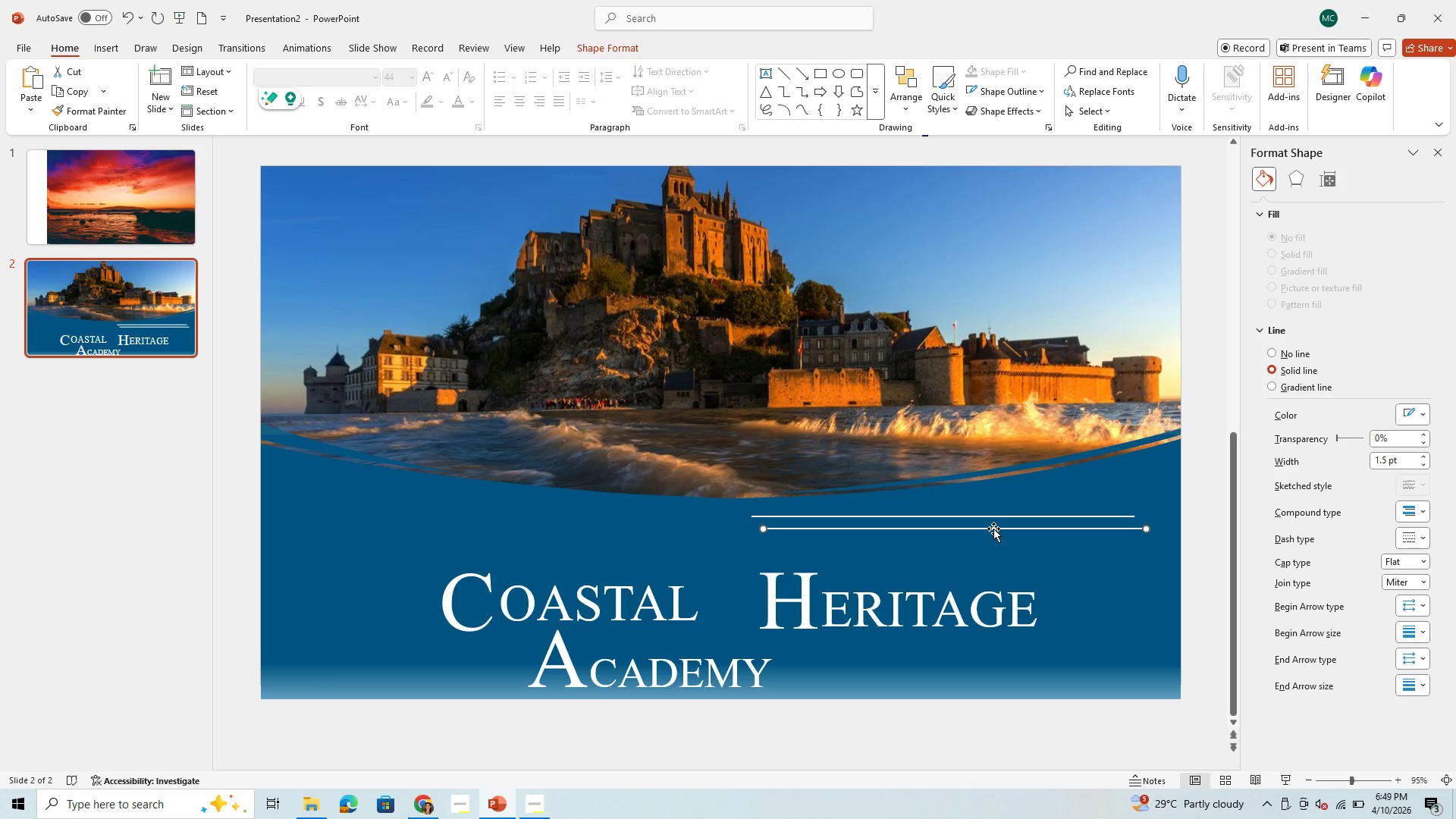 
left_click_drag(start_coordinate=[993, 529], to_coordinate=[501, 516])
 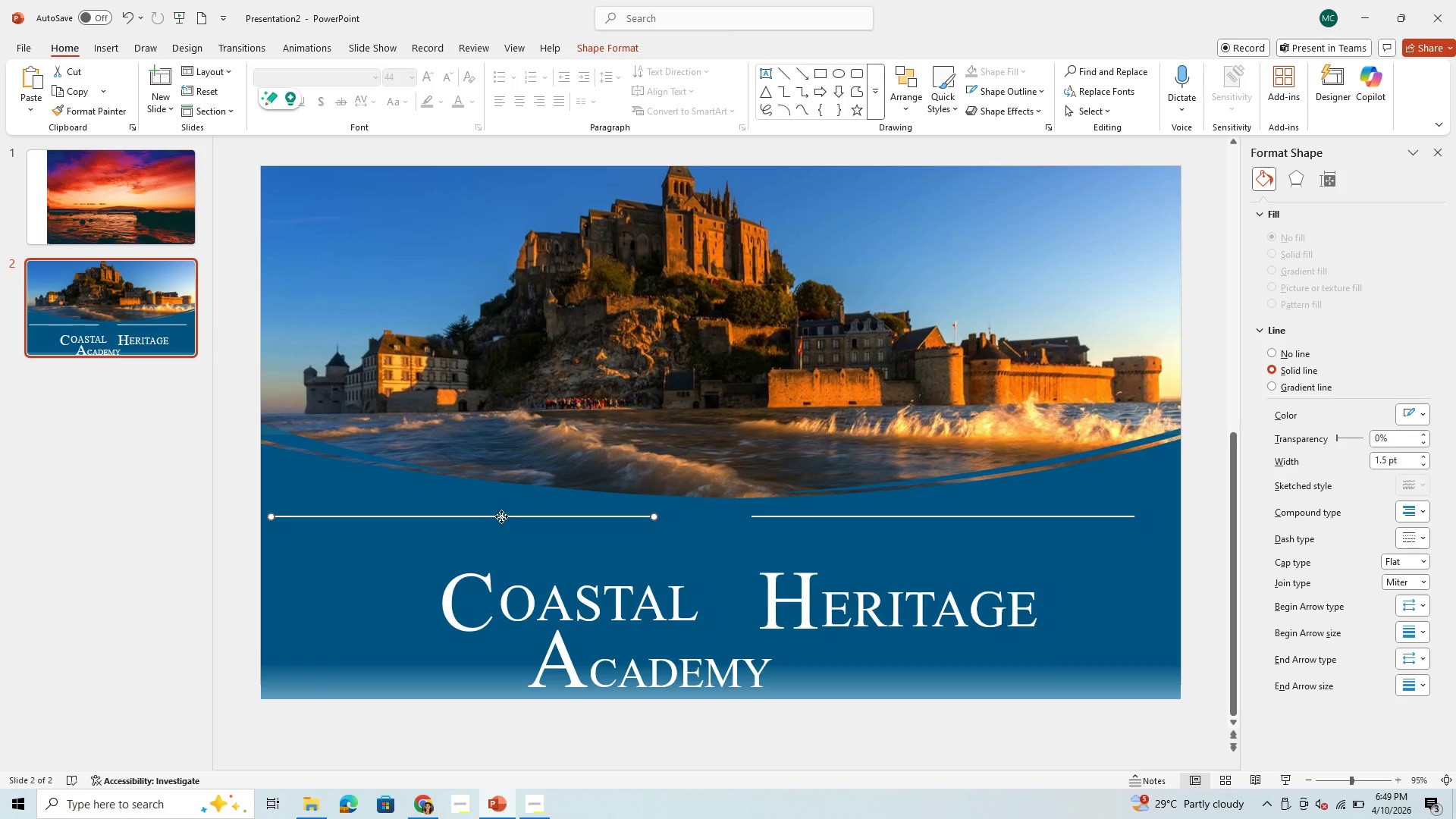 
left_click([501, 516])
 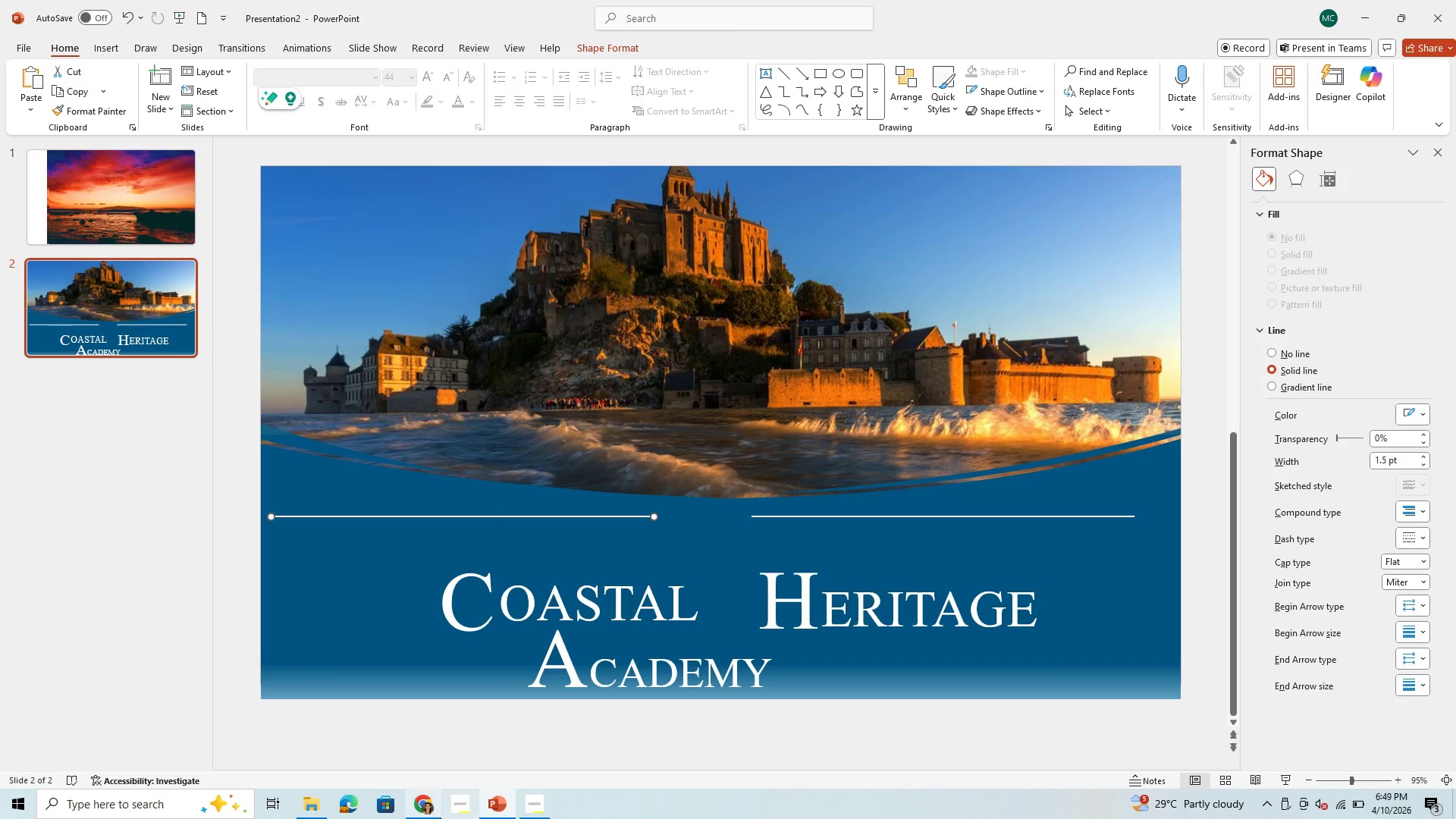 
left_click([414, 805])
 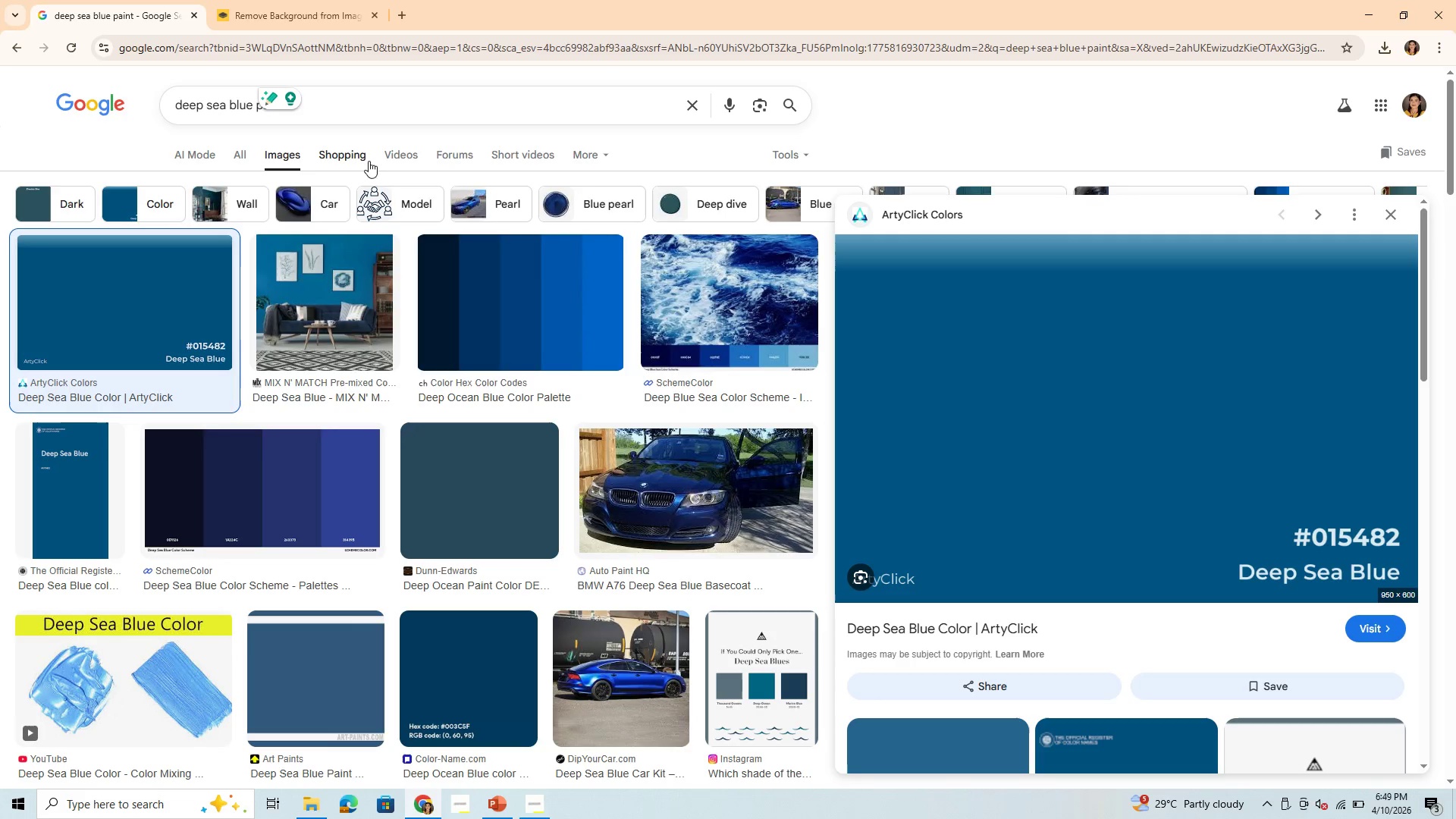 
left_click([397, 94])
 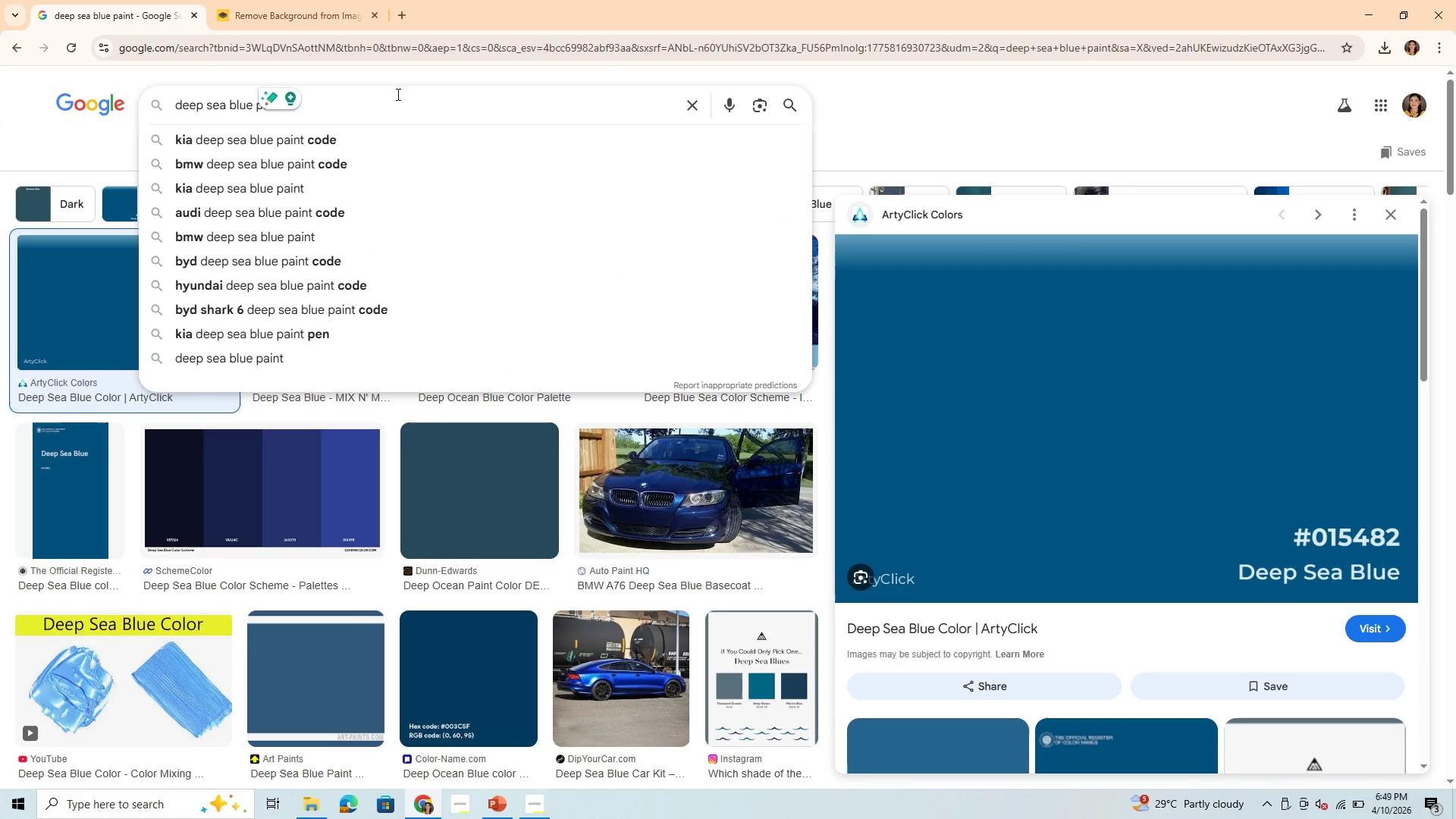 
left_click_drag(start_coordinate=[397, 94], to_coordinate=[163, 125])
 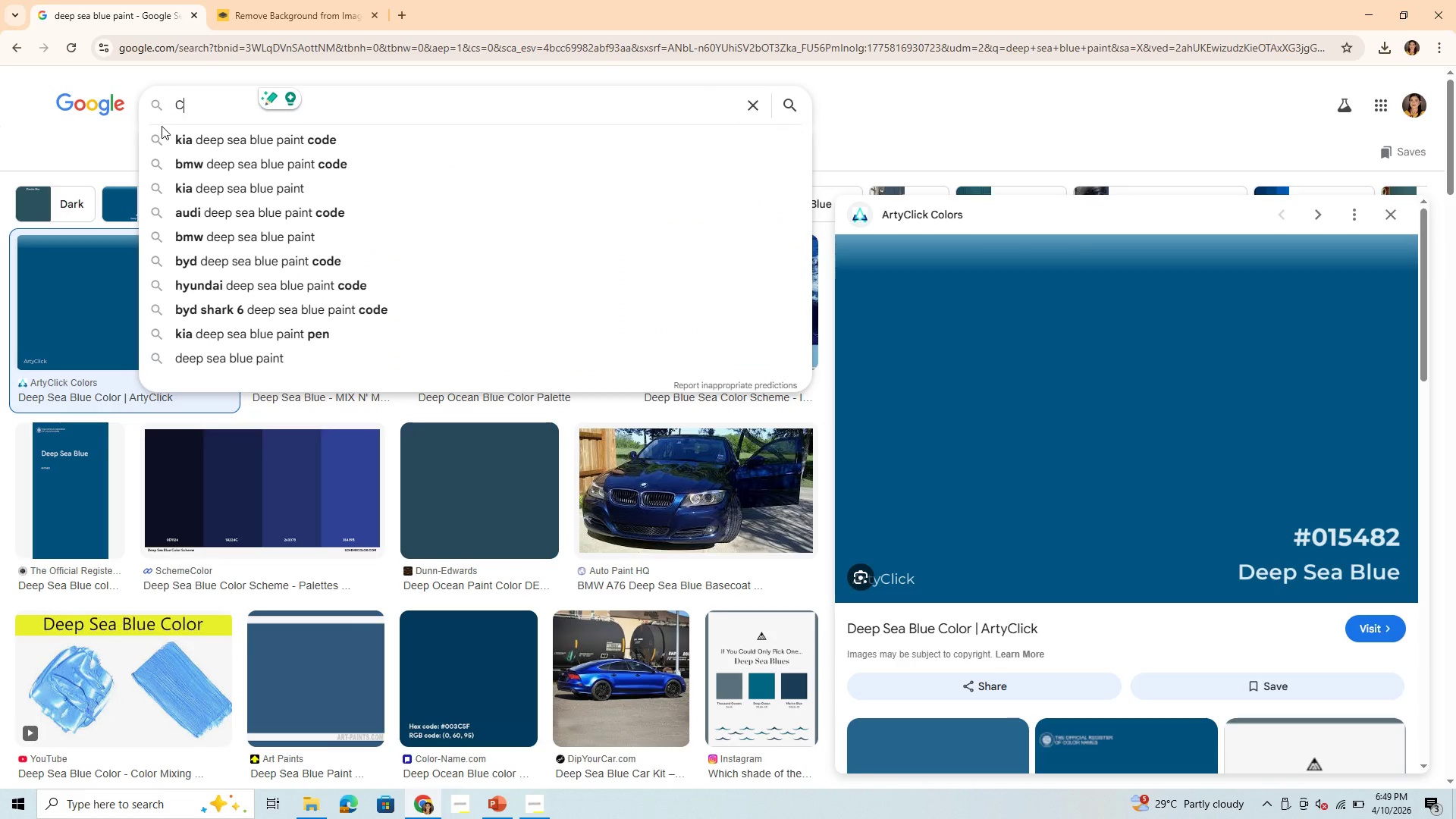 
type(COMPASS)
 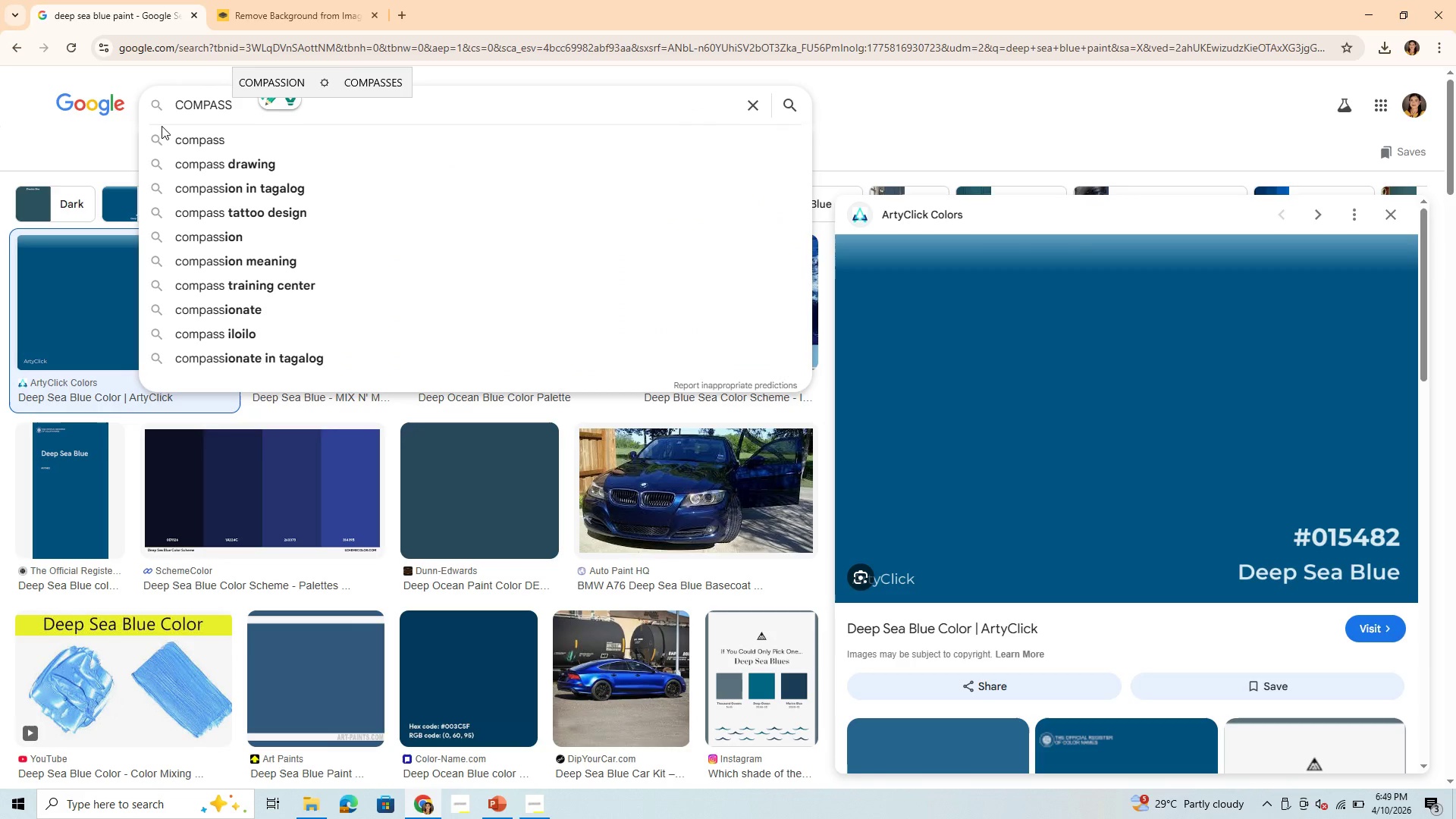 
key(Enter)
 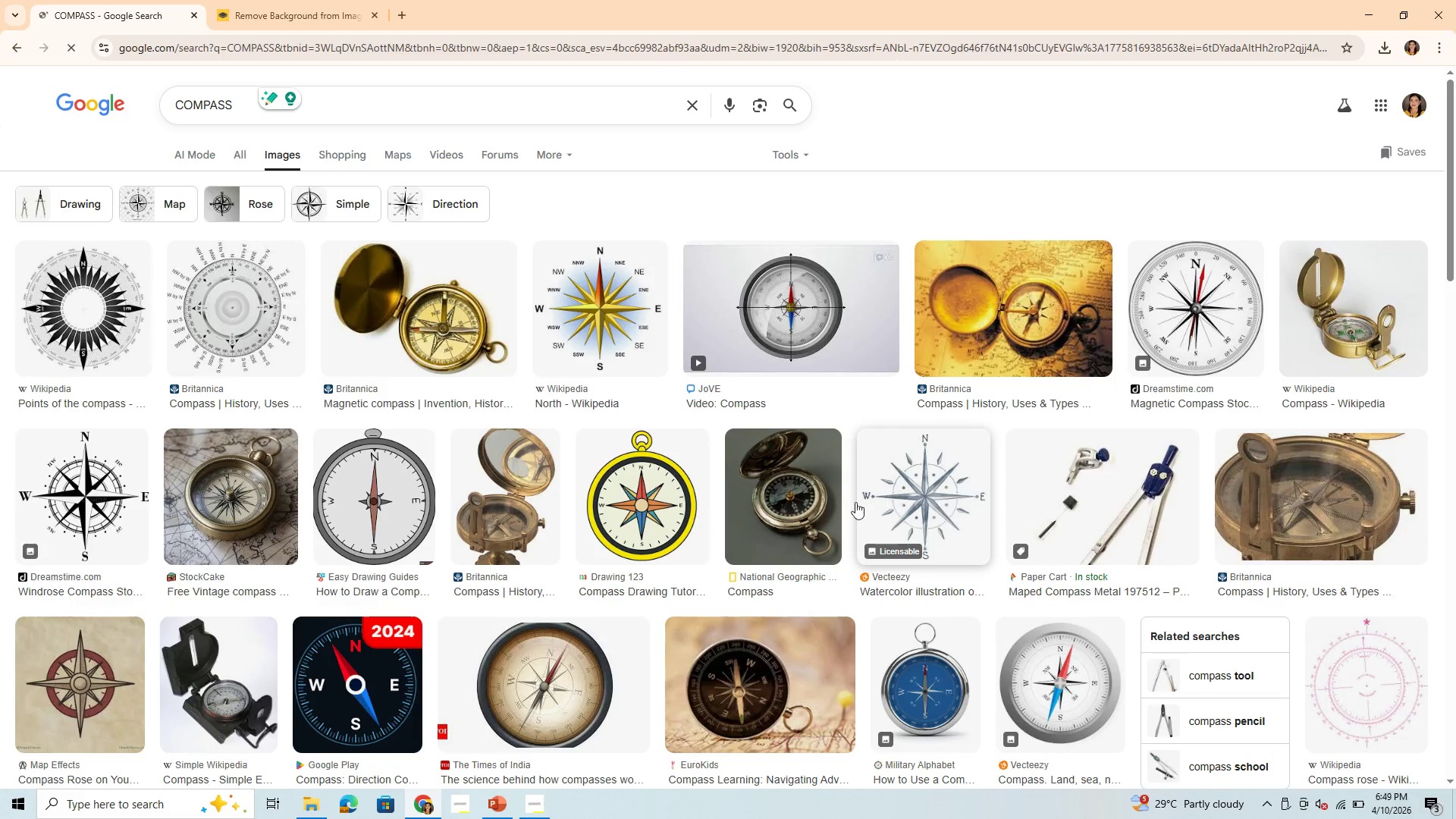 
scroll: coordinate [1115, 623], scroll_direction: down, amount: 5.0
 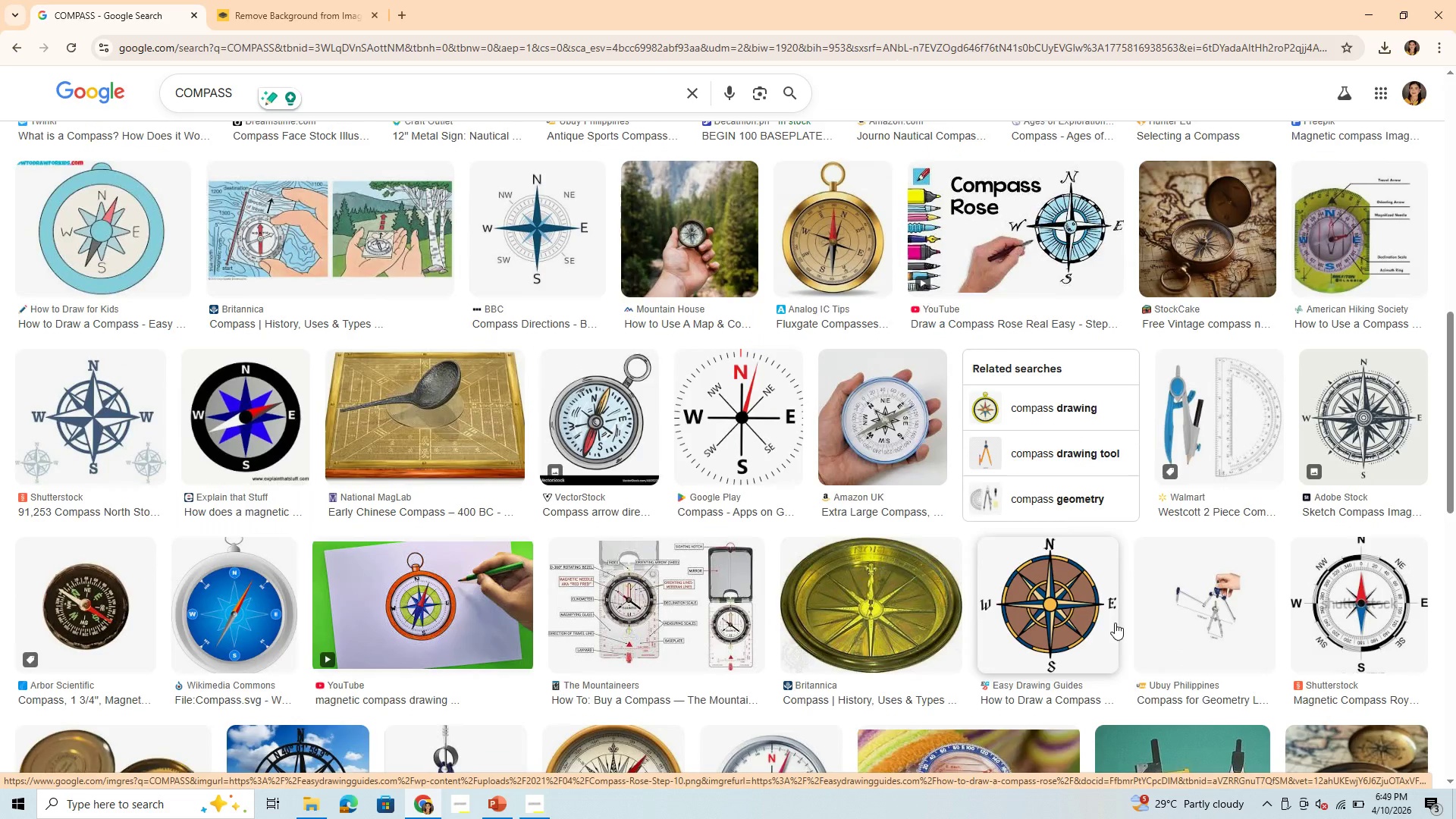 
scroll: coordinate [1116, 641], scroll_direction: up, amount: 8.0
 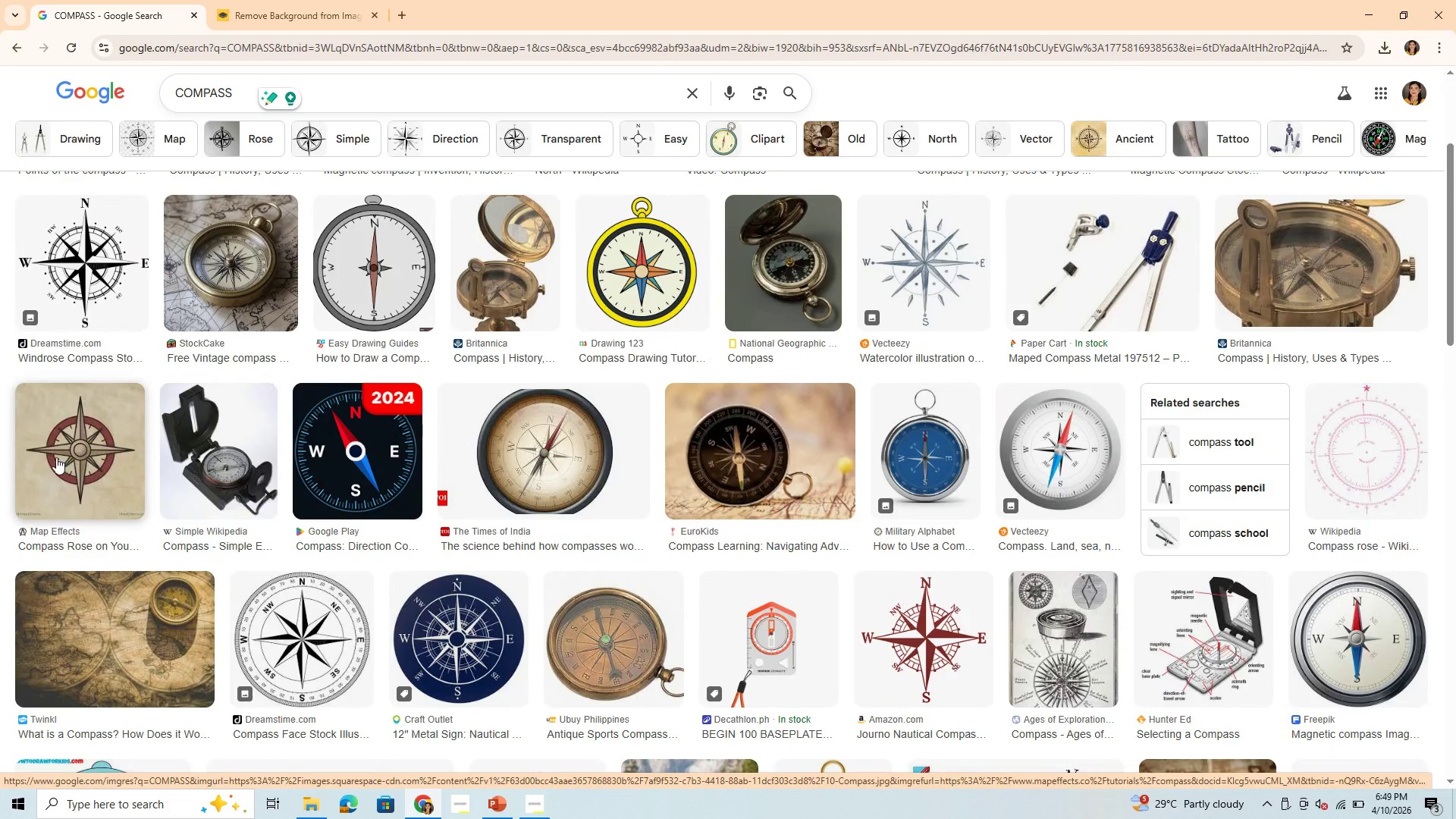 
left_click([56, 457])
 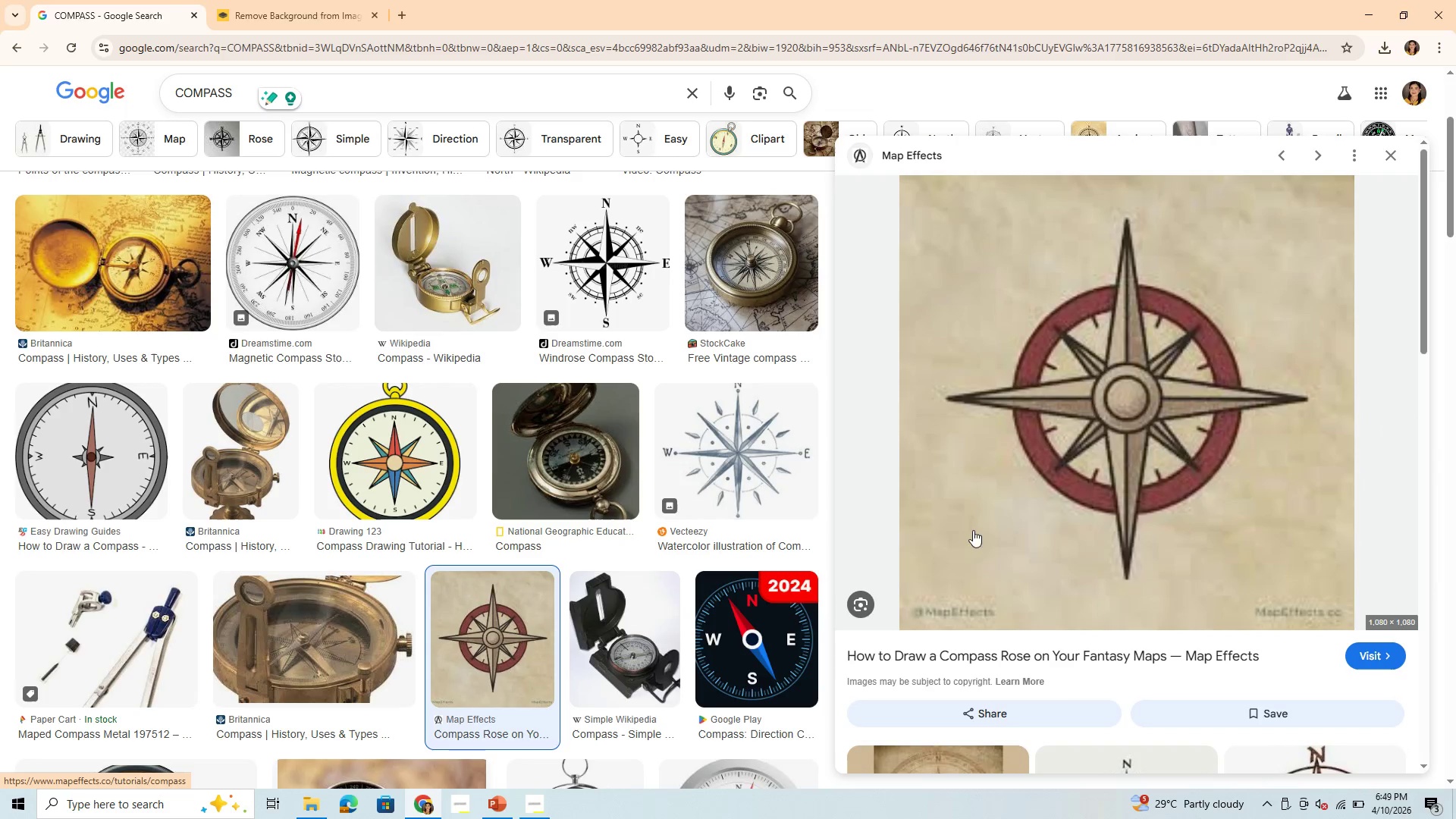 
scroll: coordinate [1075, 516], scroll_direction: down, amount: 10.0
 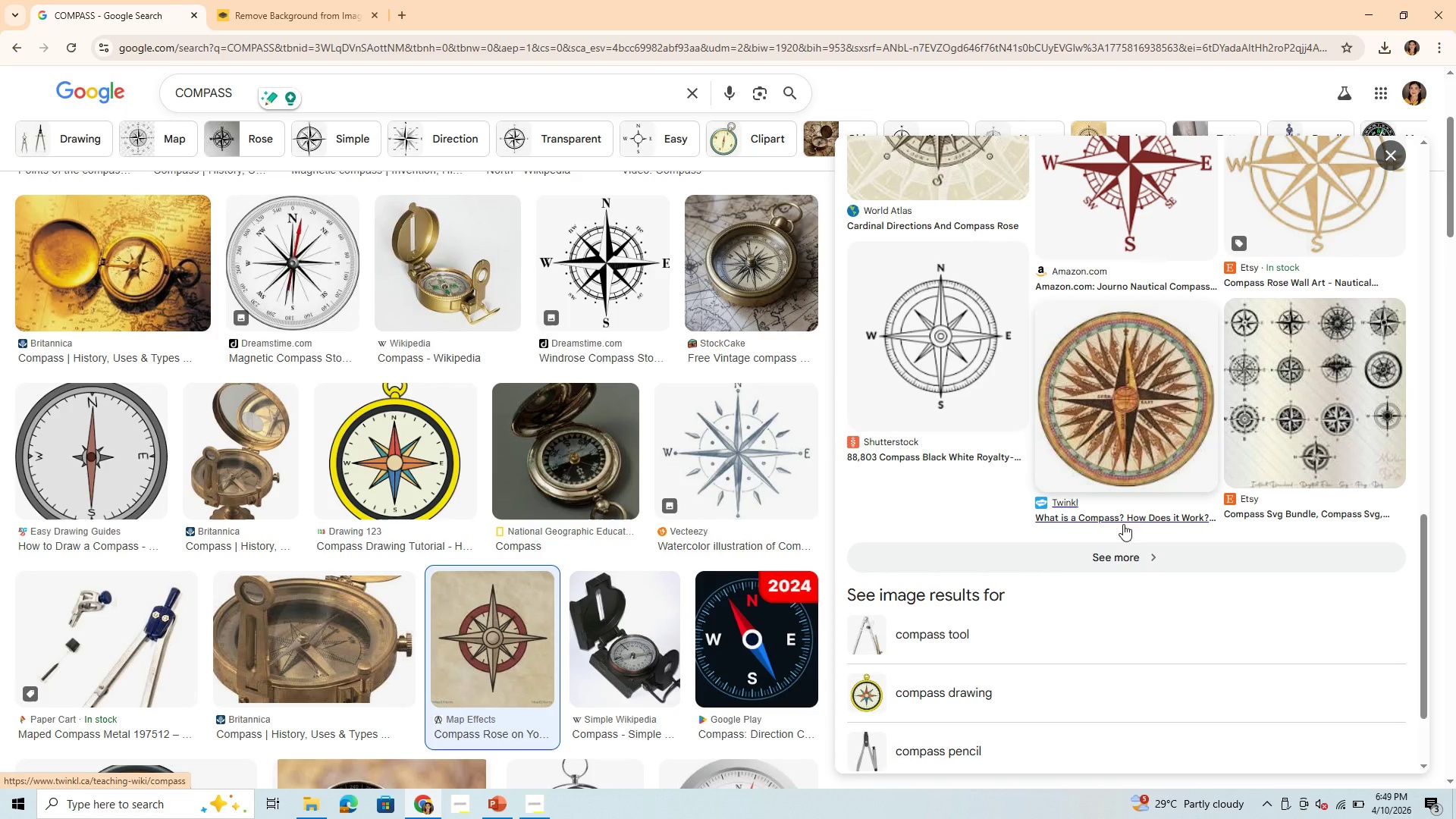 
left_click([1122, 551])
 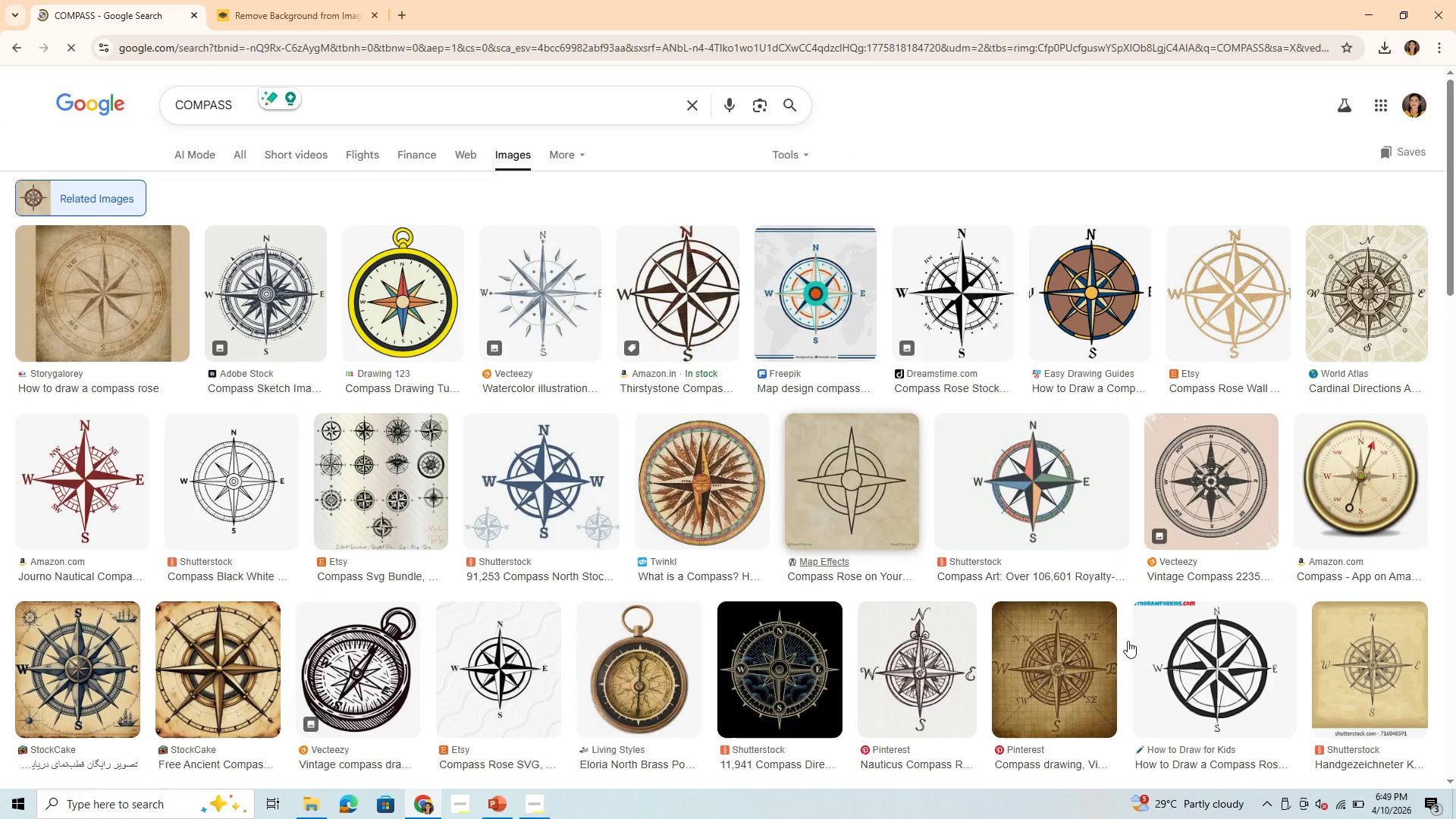 
scroll: coordinate [170, 567], scroll_direction: down, amount: 12.0
 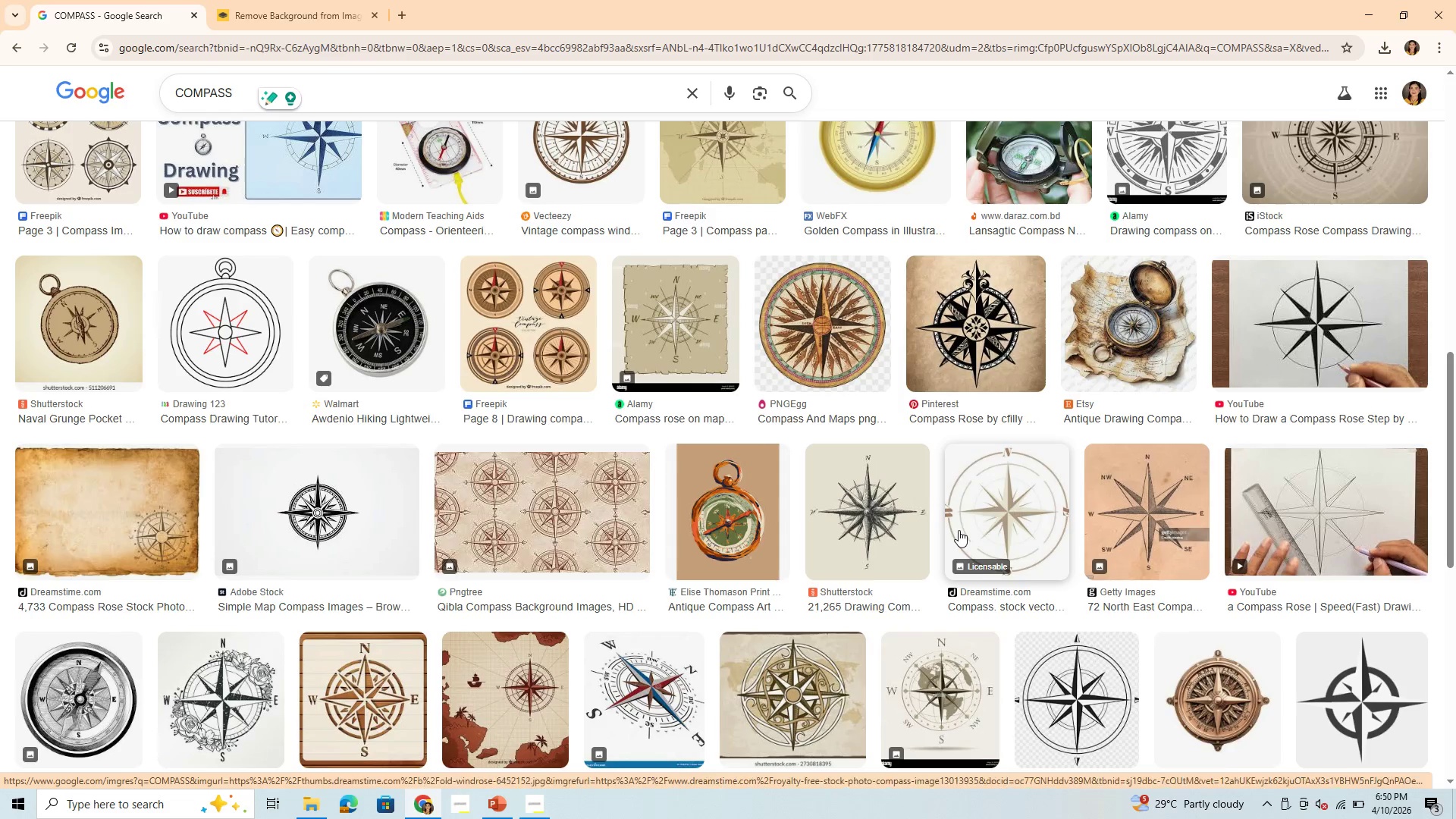 
wait(5.55)
 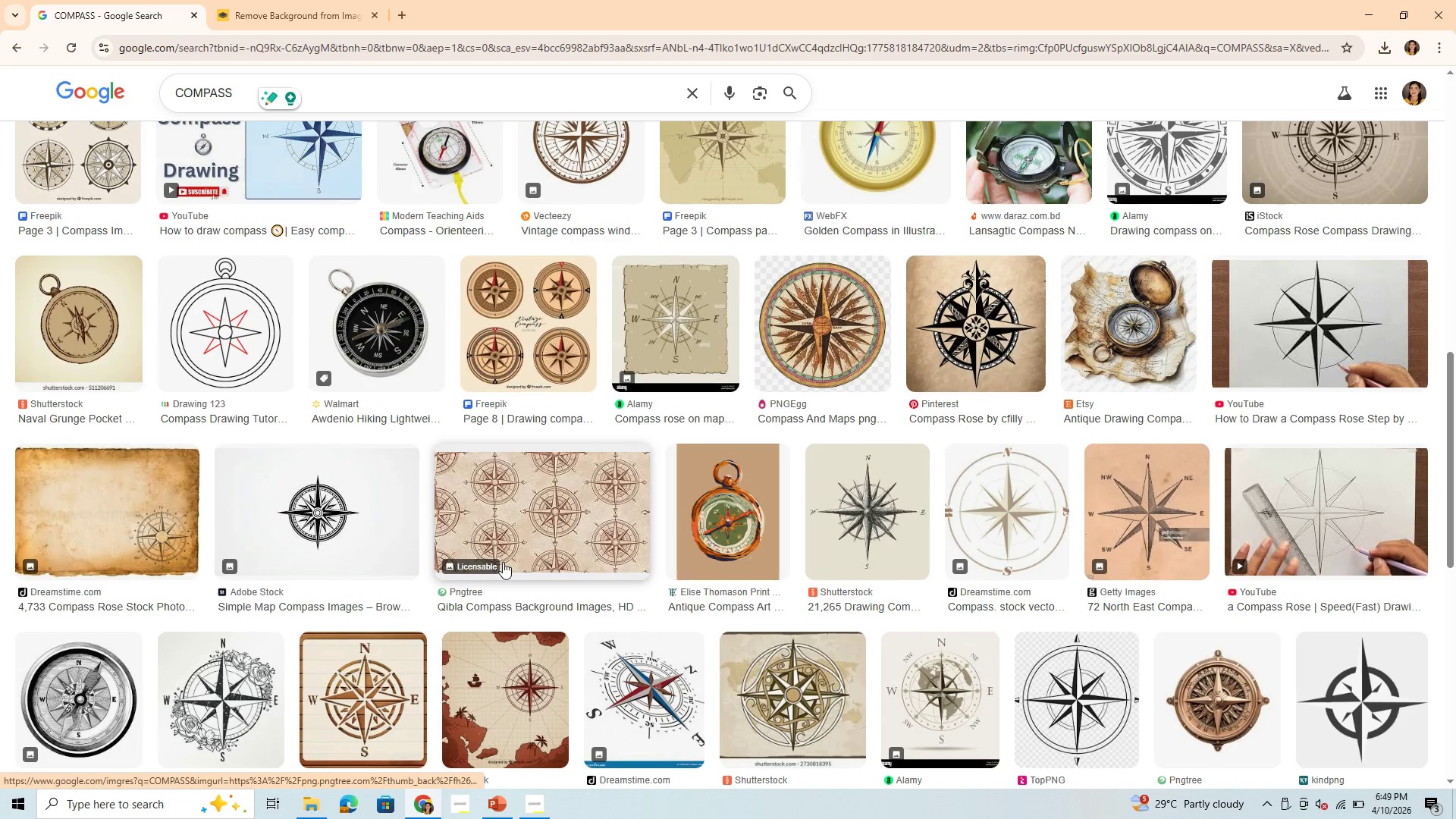 
scroll: coordinate [1095, 578], scroll_direction: down, amount: 3.0
 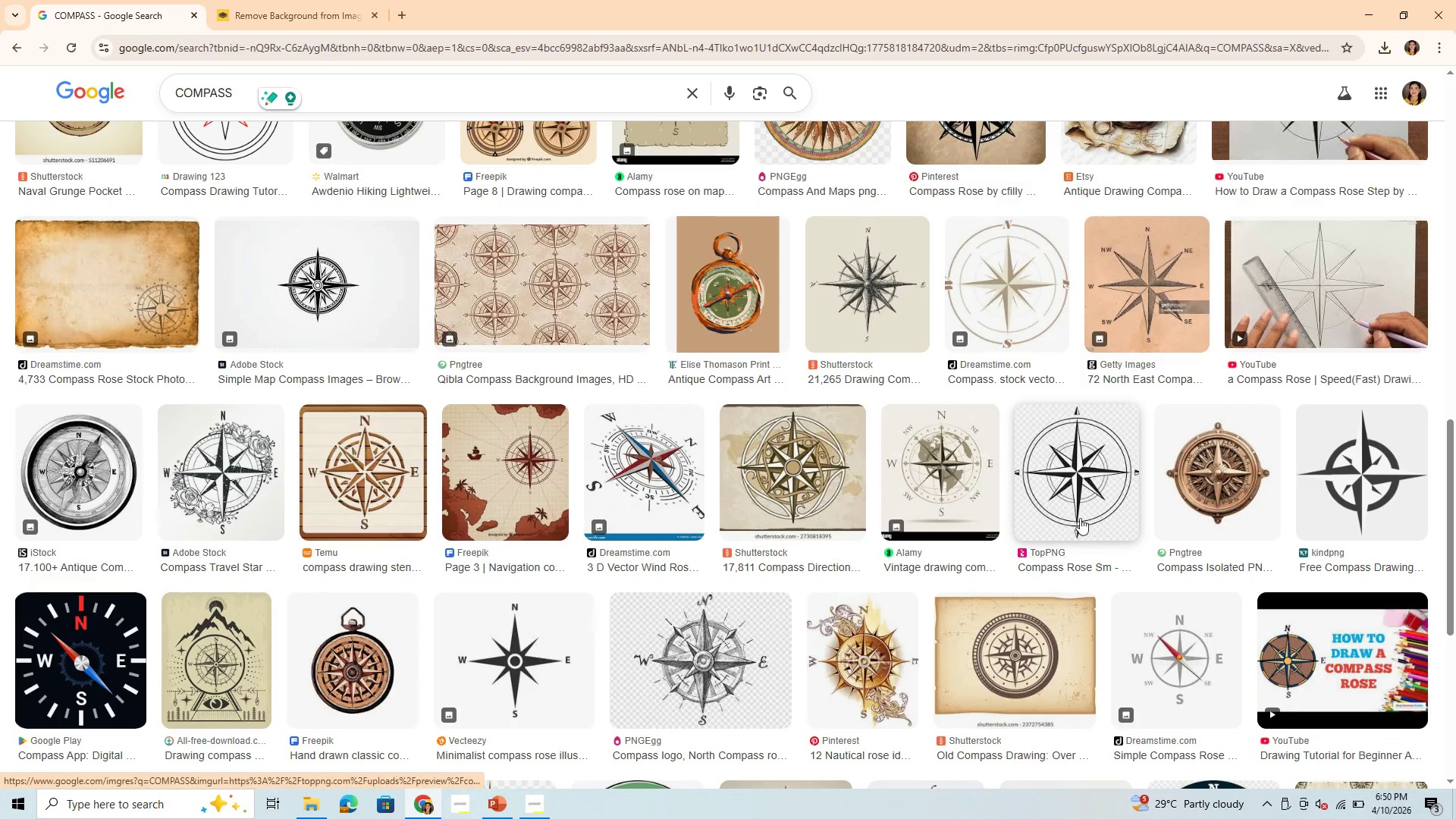 
left_click([1075, 509])
 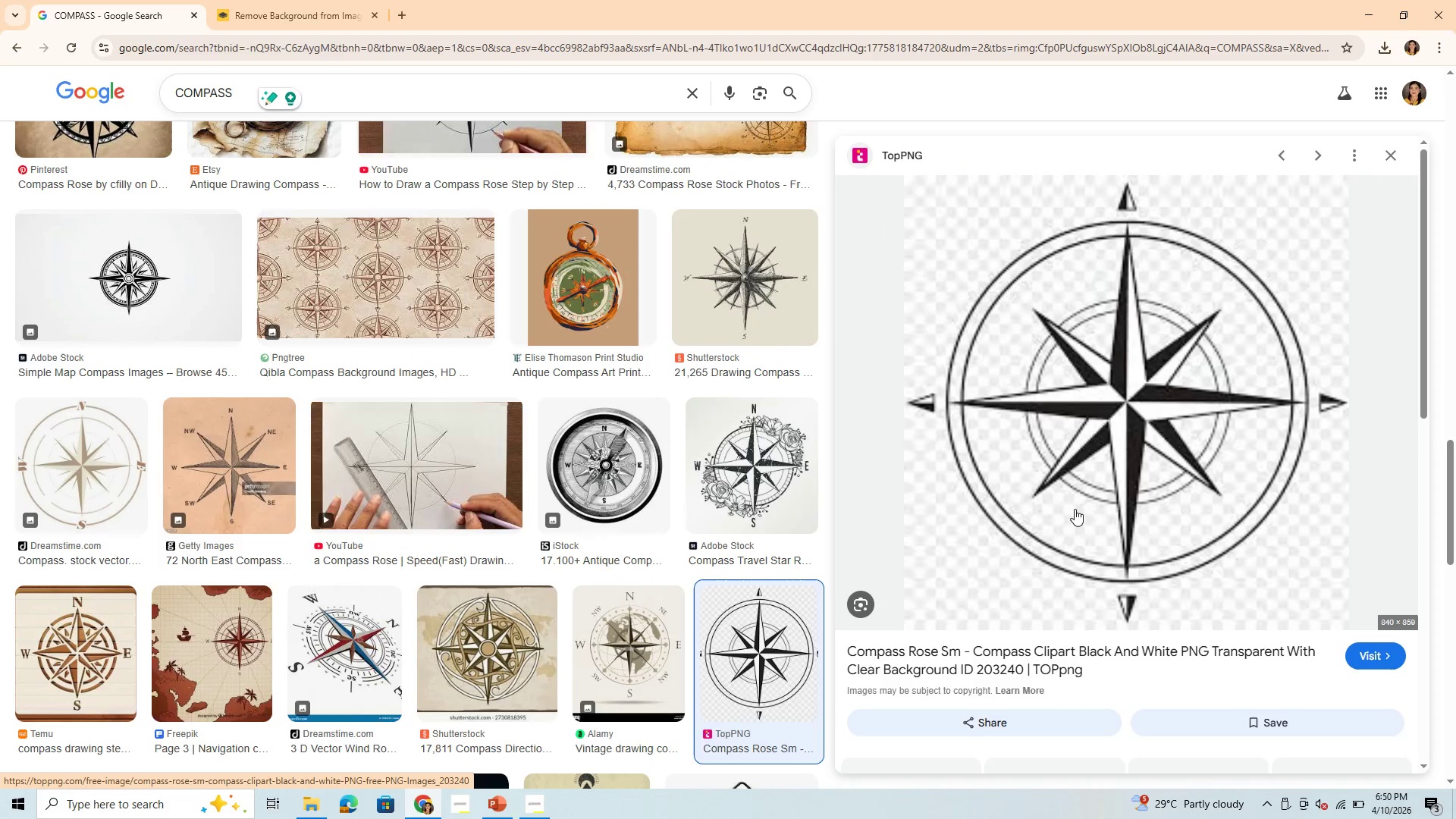 
scroll: coordinate [1075, 509], scroll_direction: down, amount: 3.0
 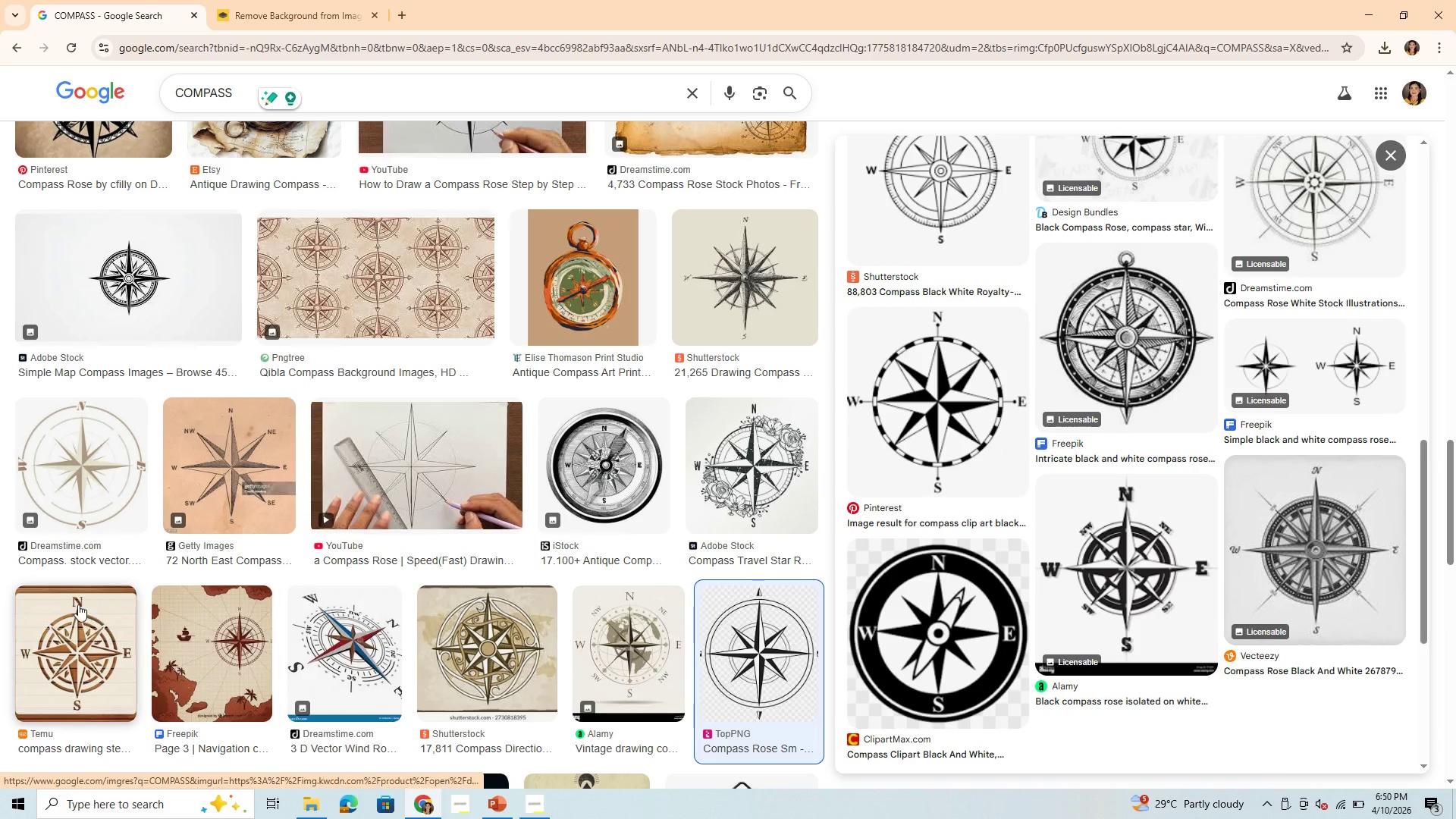 
wait(8.25)
 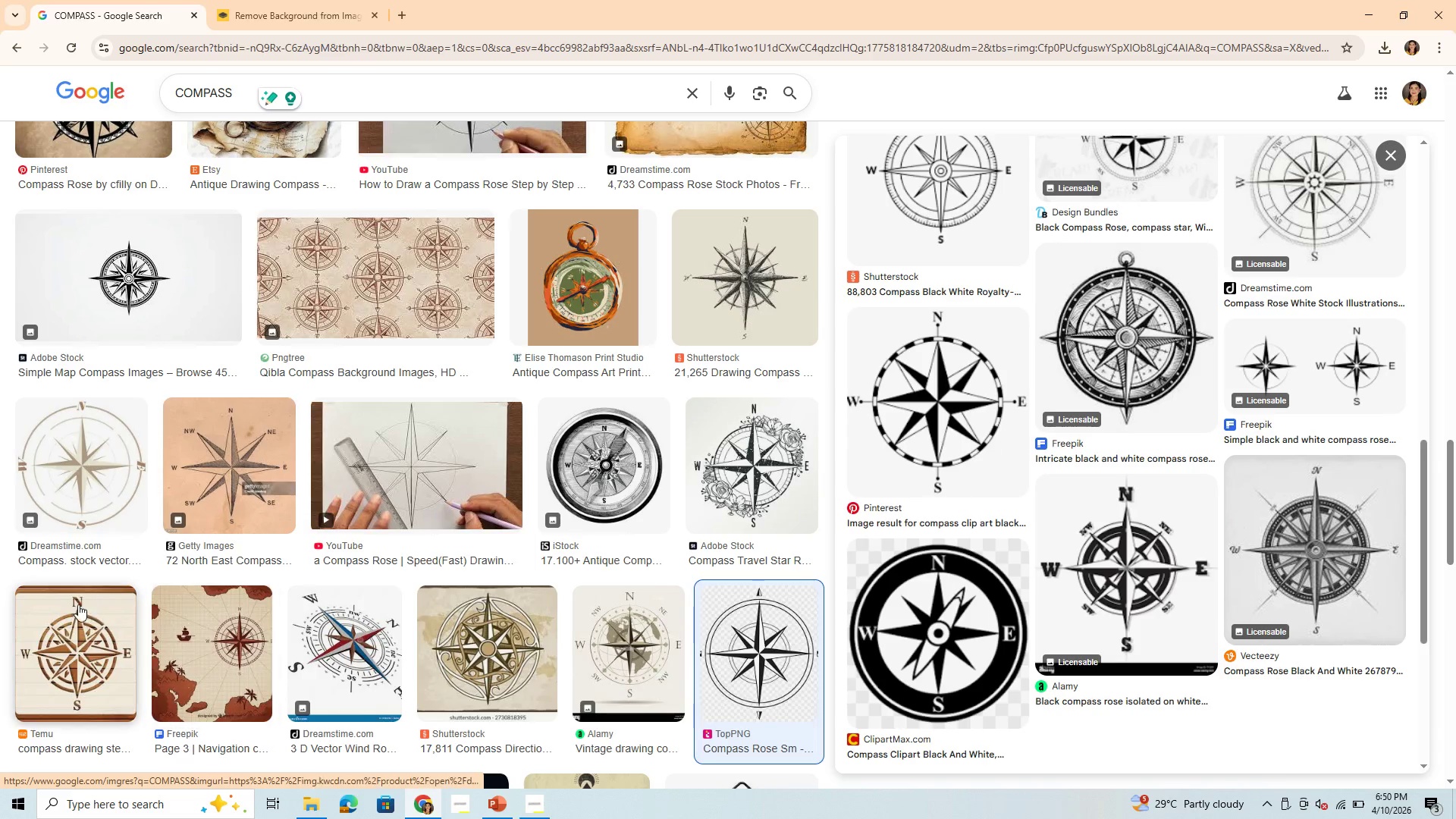 
left_click([74, 456])
 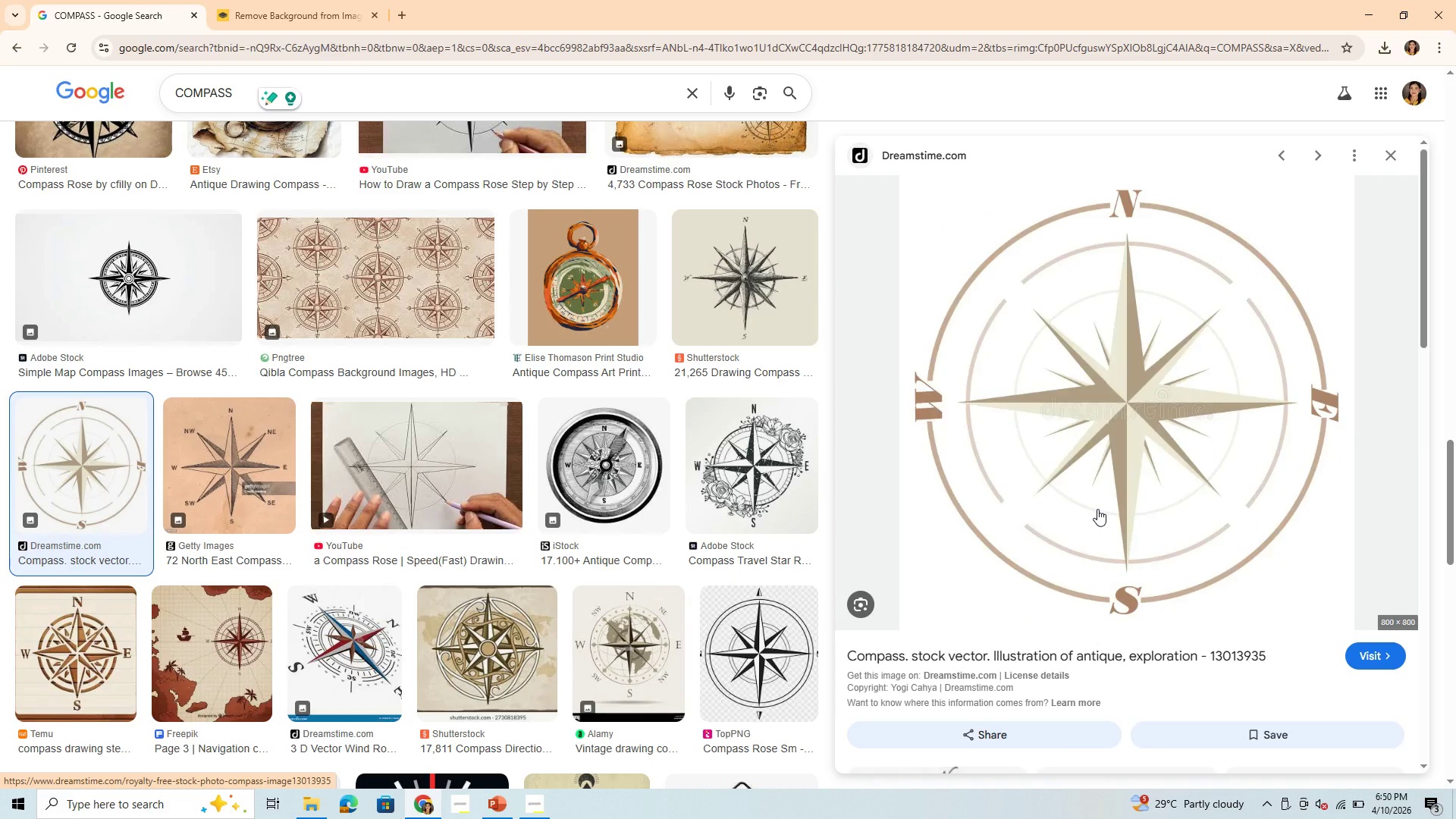 
scroll: coordinate [1279, 579], scroll_direction: down, amount: 16.0
 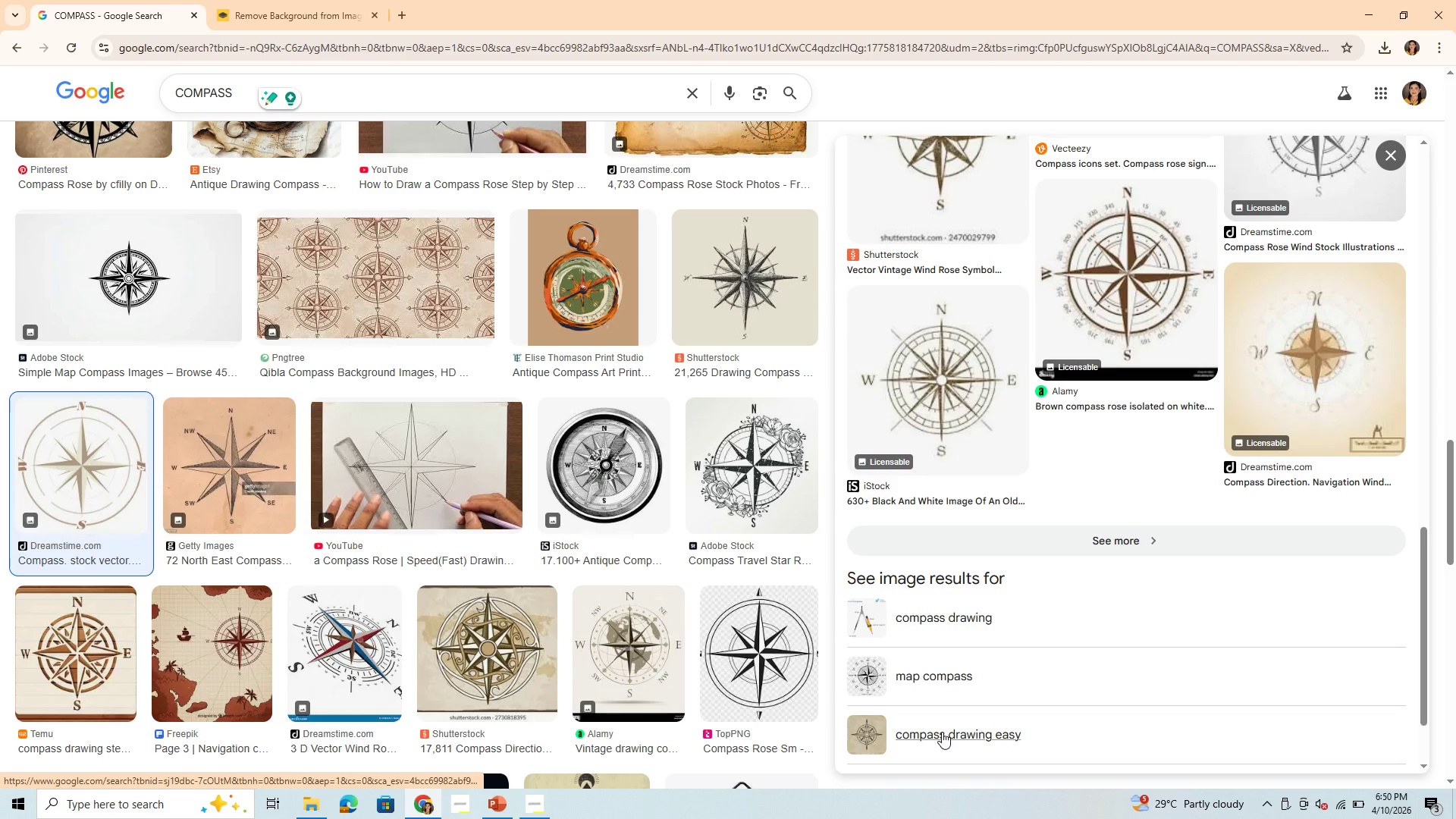 
left_click([942, 732])
 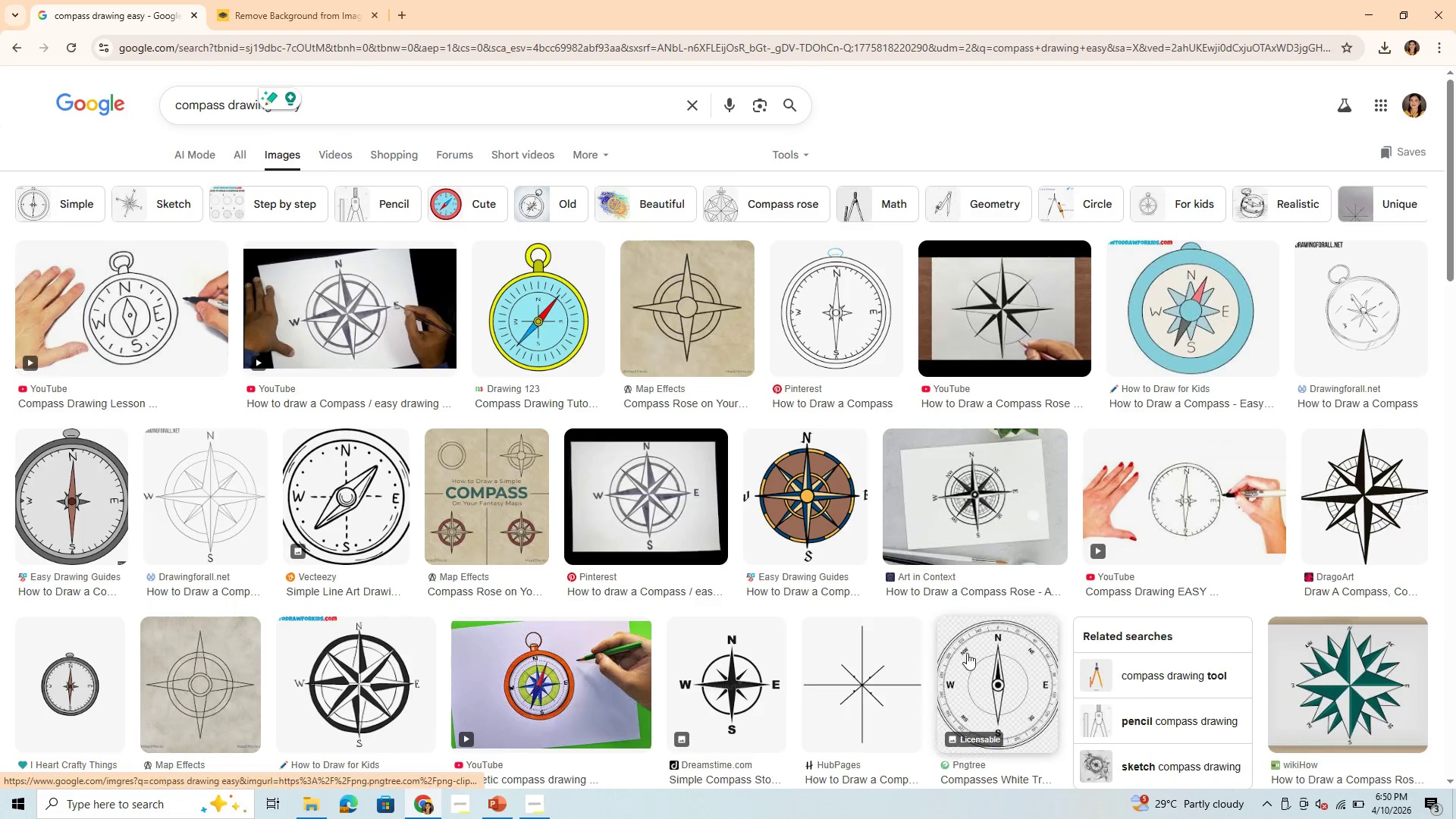 
wait(6.59)
 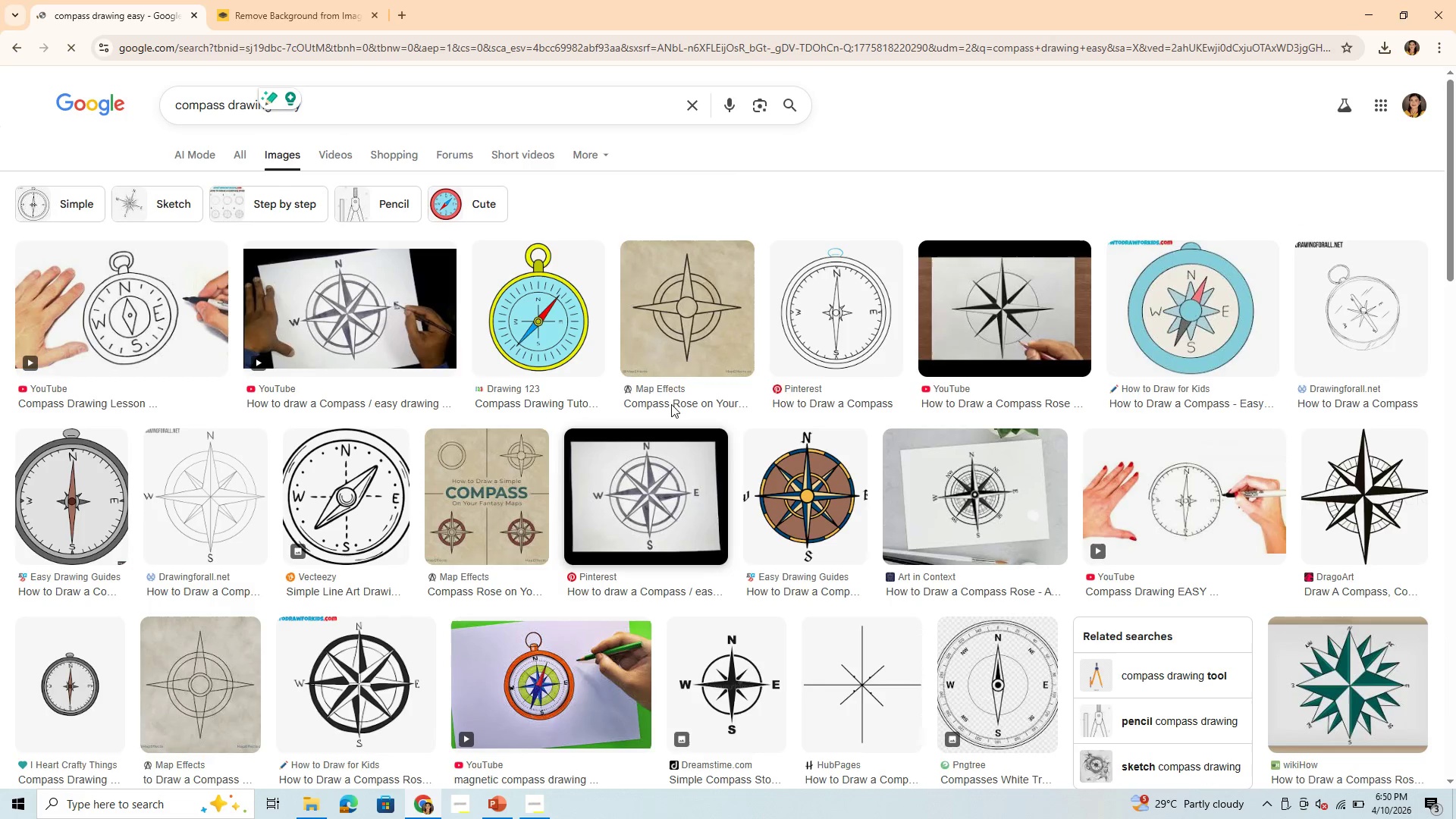 
left_click([824, 517])
 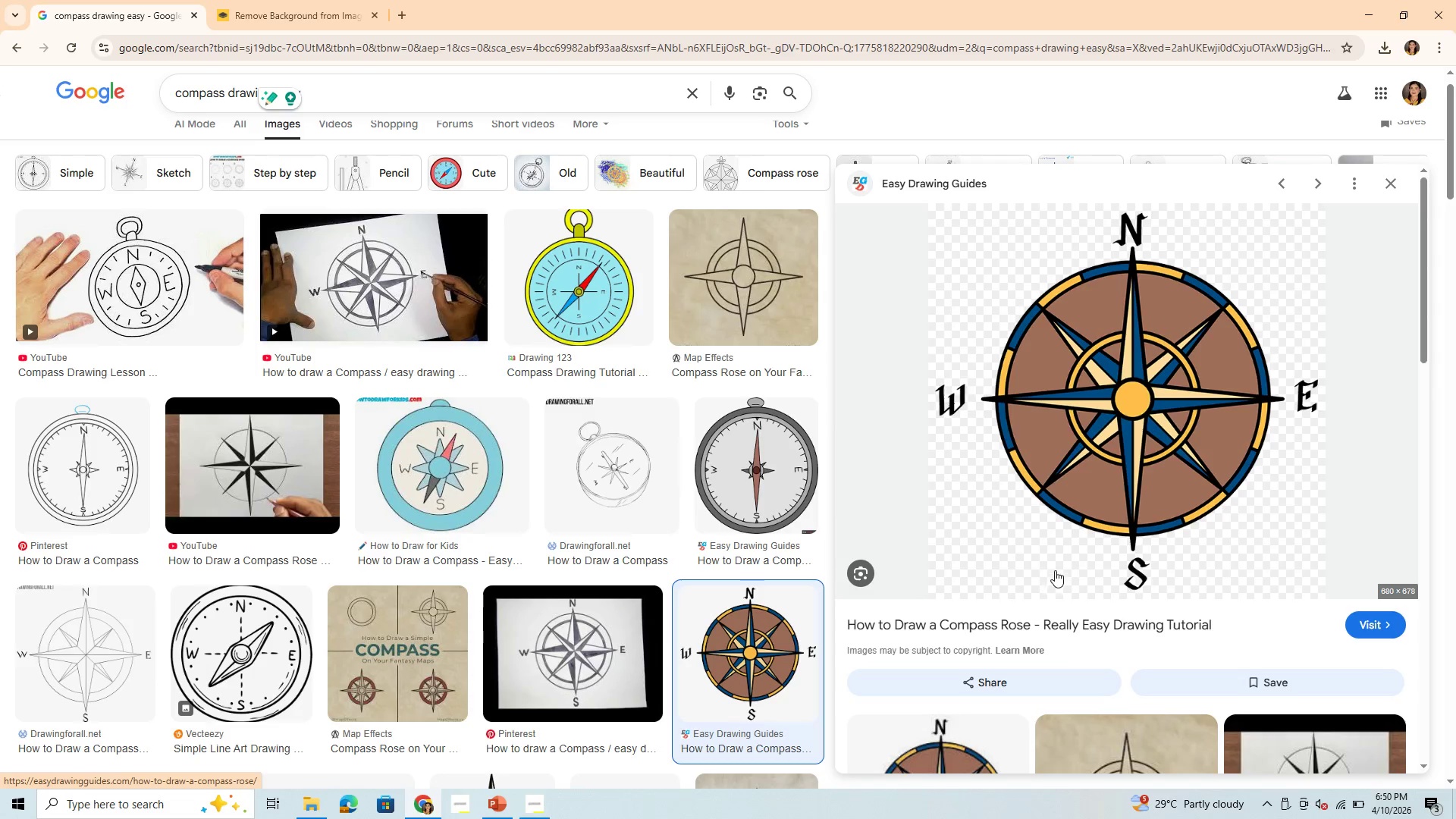 
wait(5.44)
 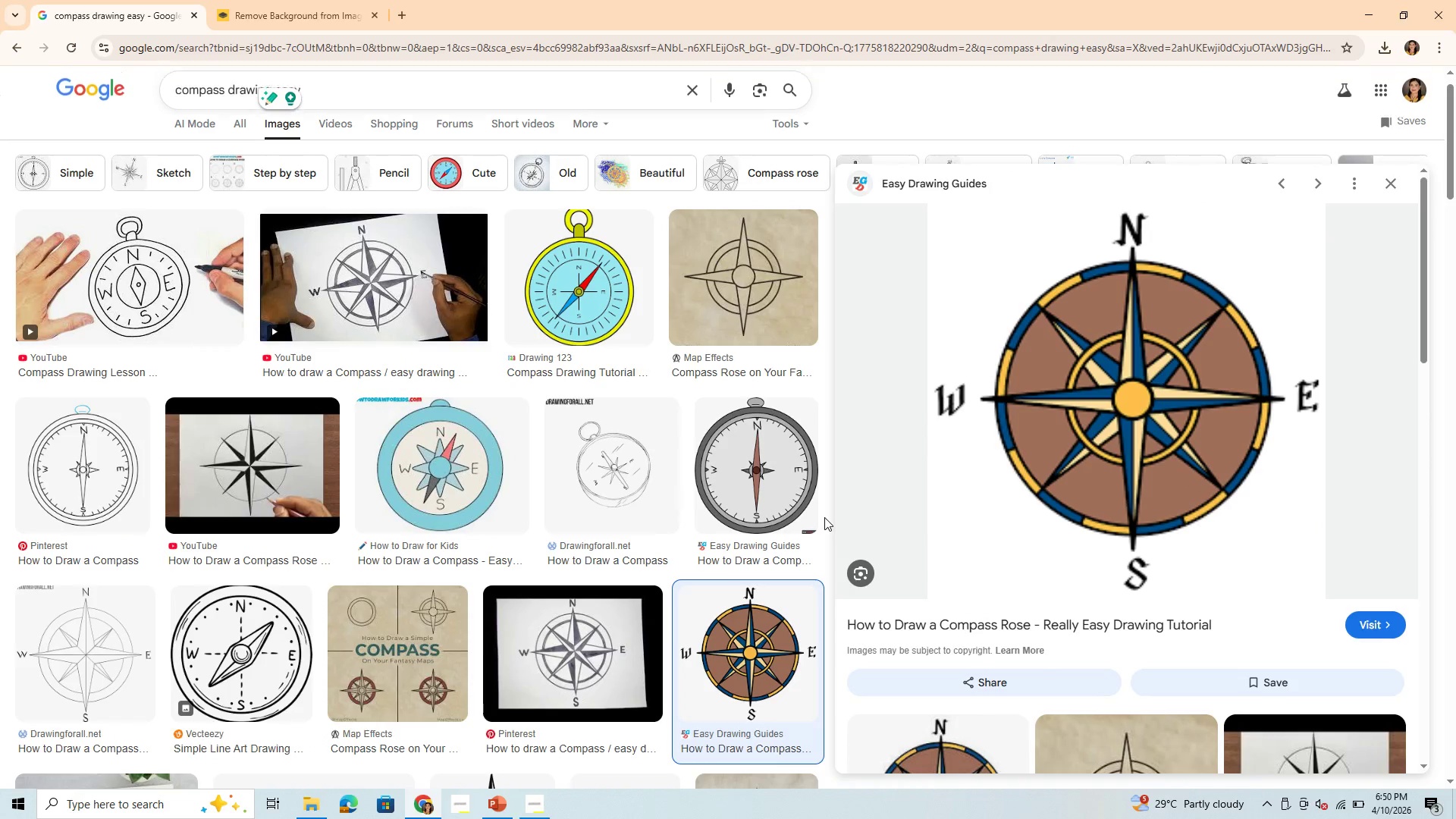 
right_click([1122, 450])
 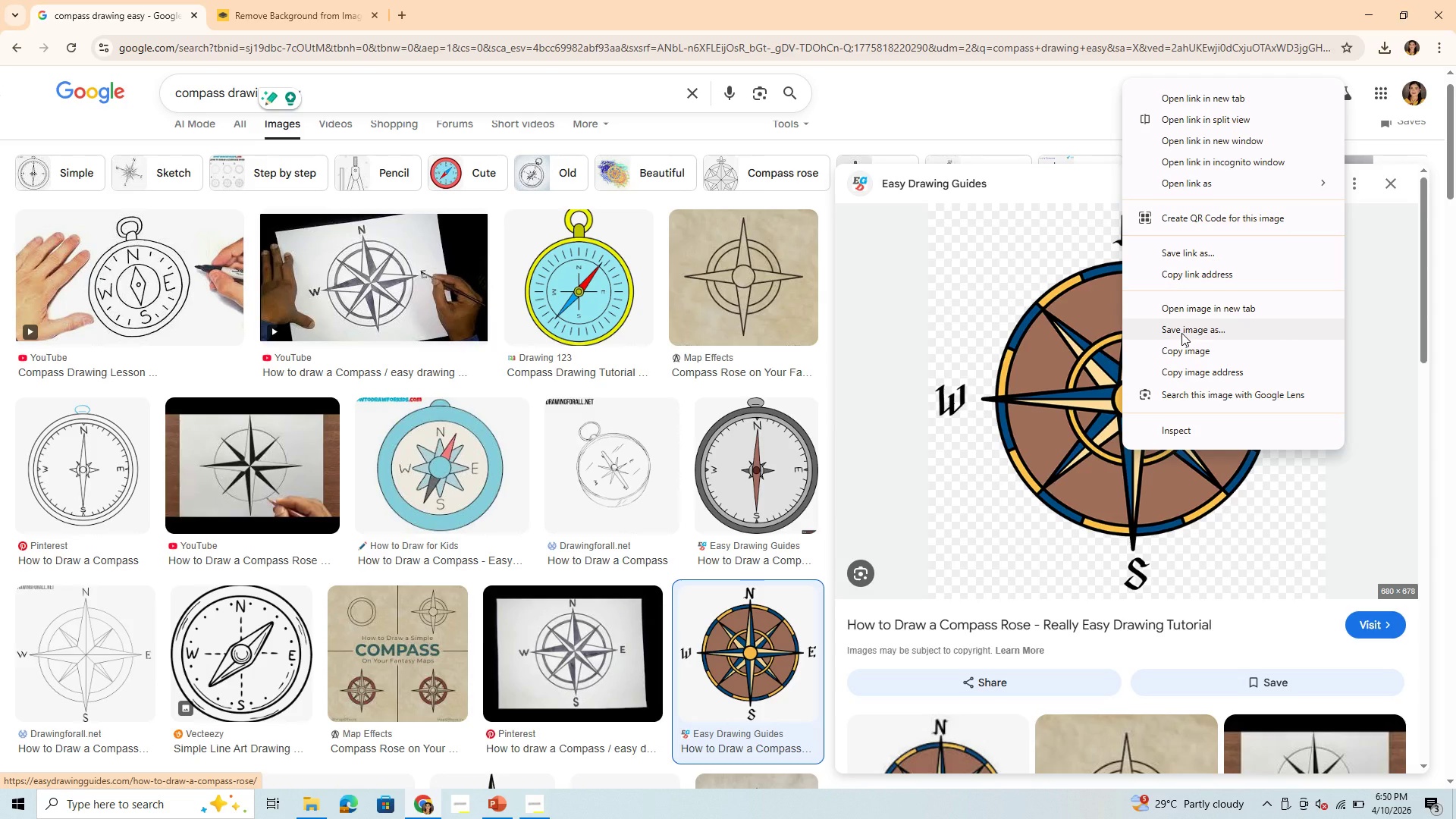 
left_click([1182, 331])
 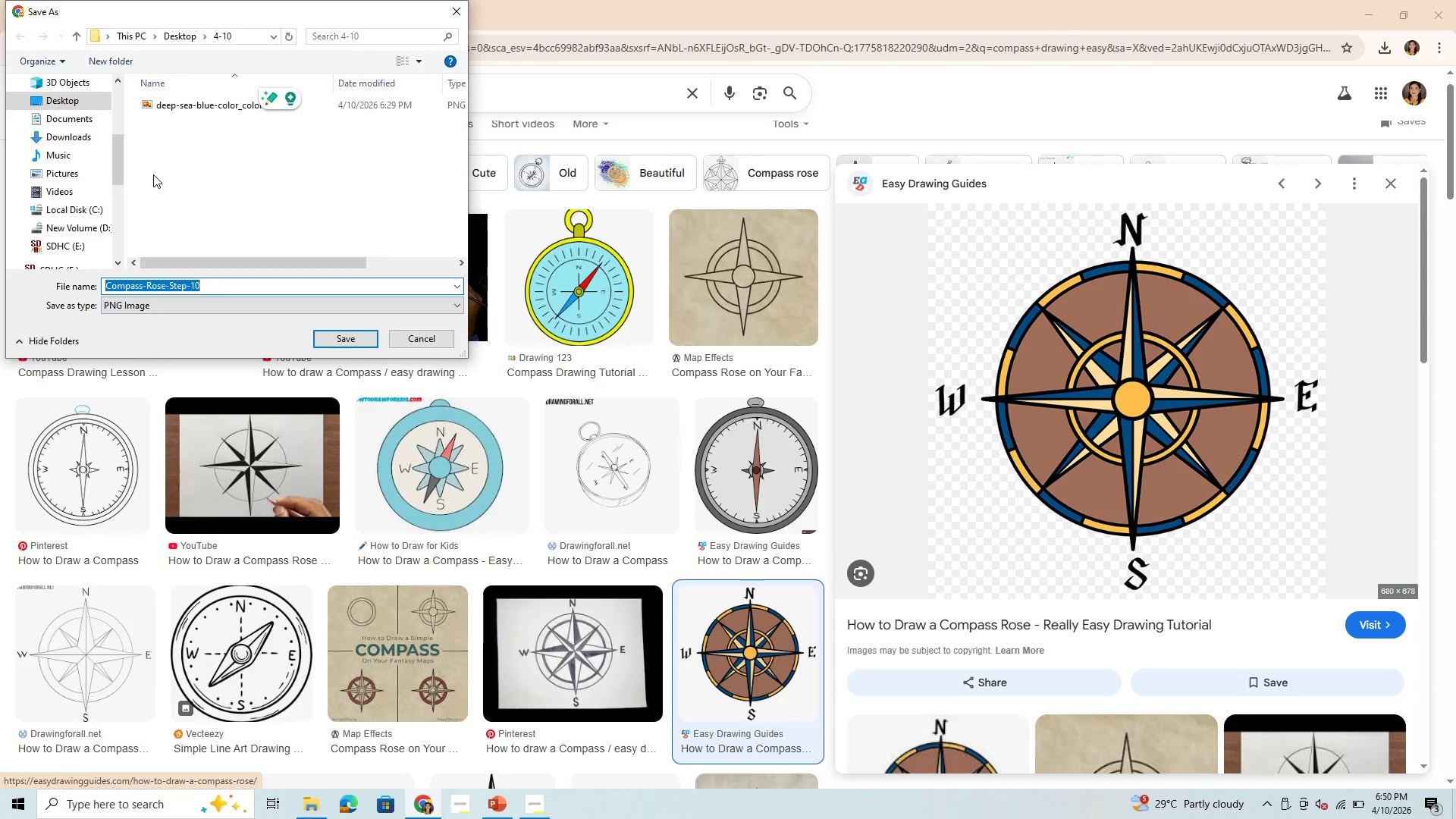 
wait(5.25)
 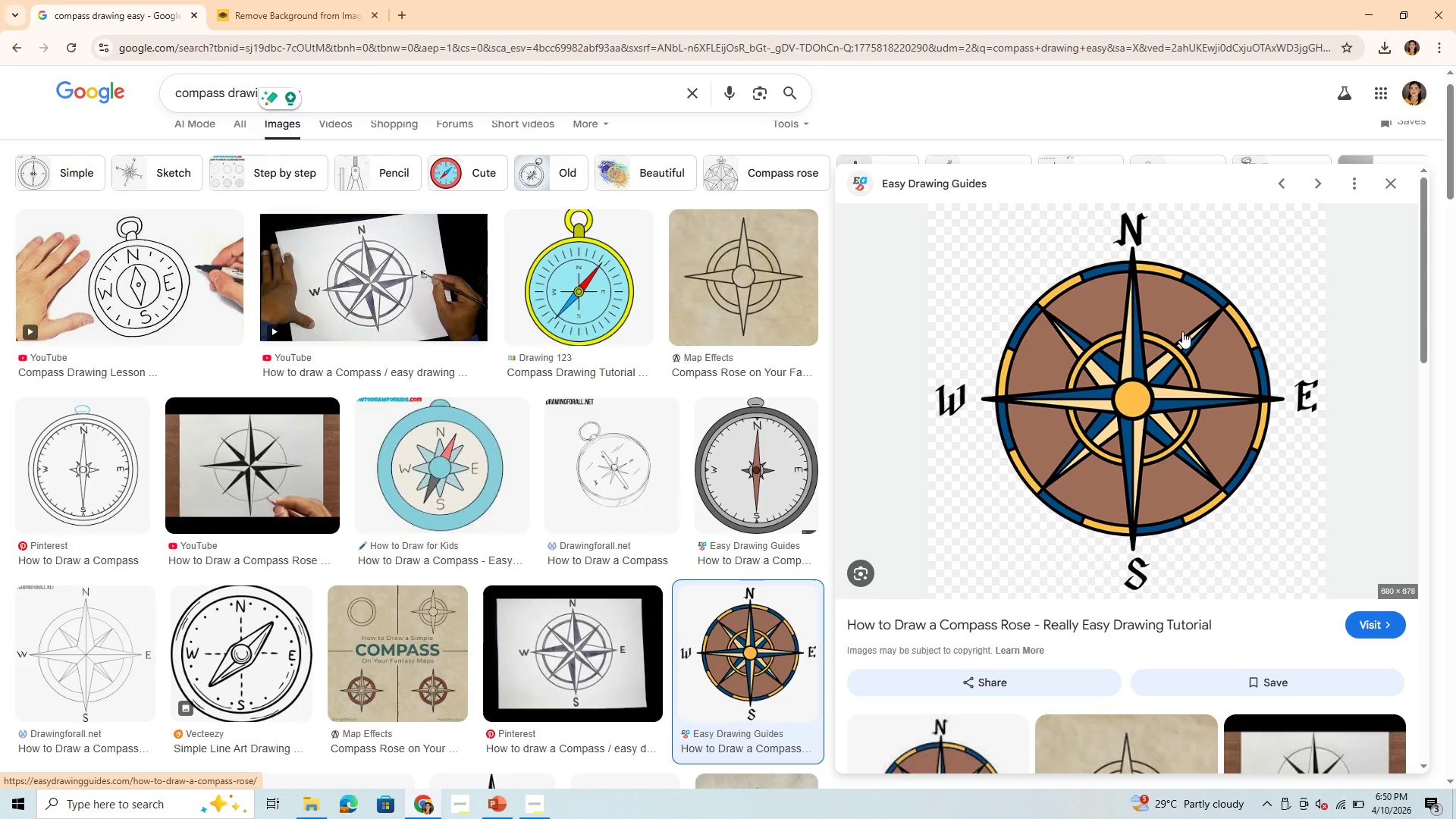 
left_click_drag(start_coordinate=[84, 100], to_coordinate=[93, 103])
 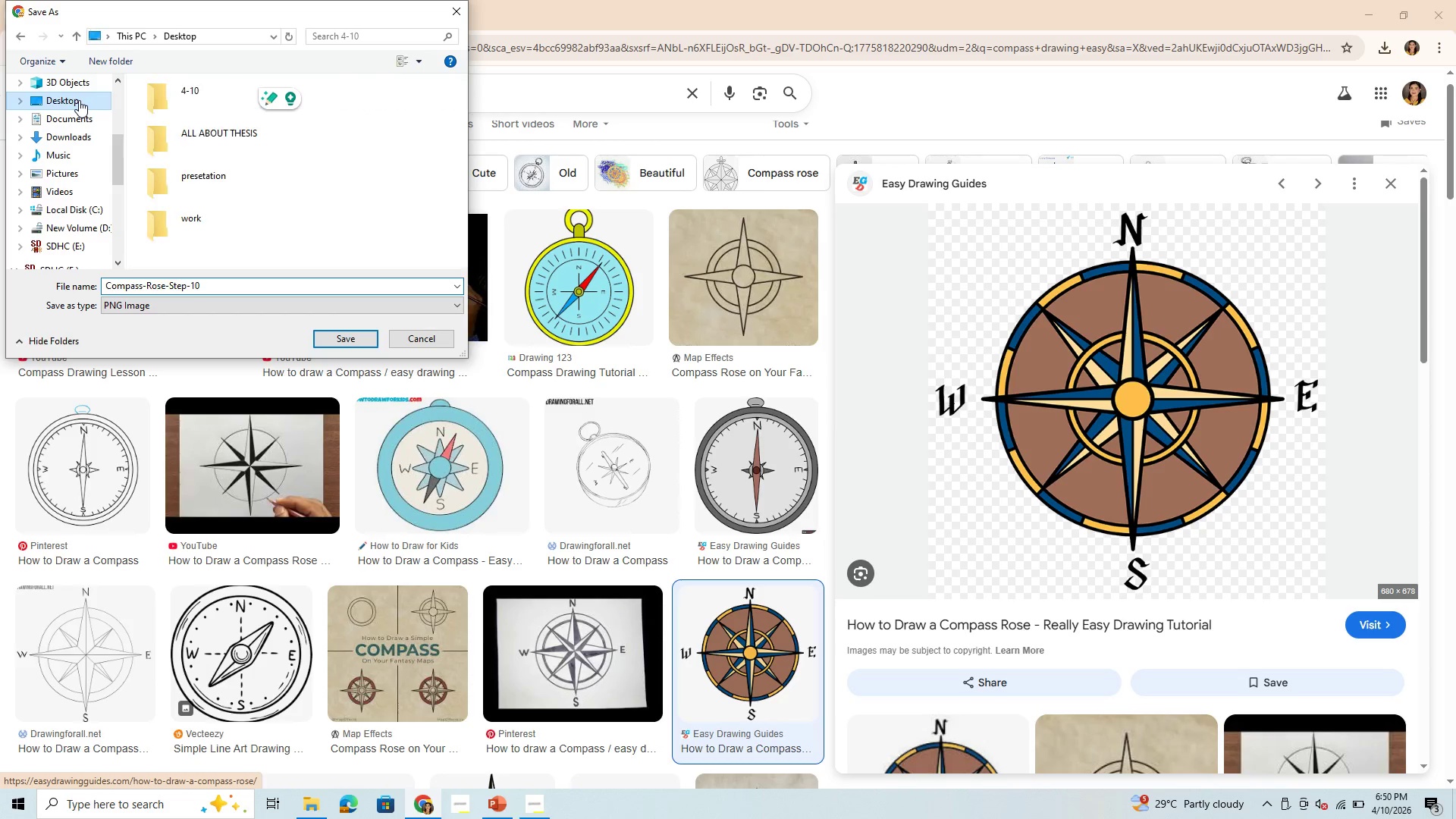 
left_click([174, 95])
 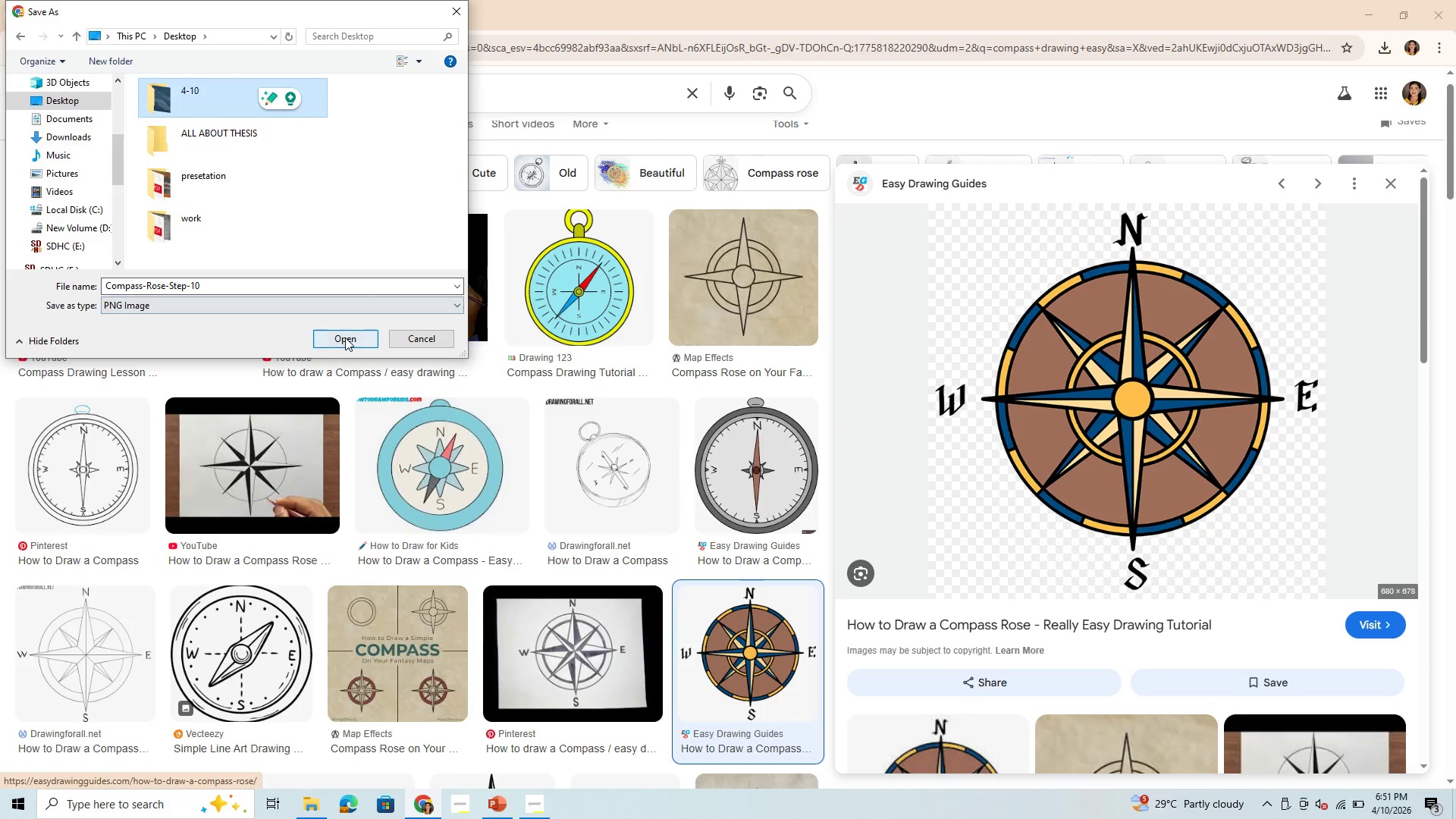 
left_click([345, 337])
 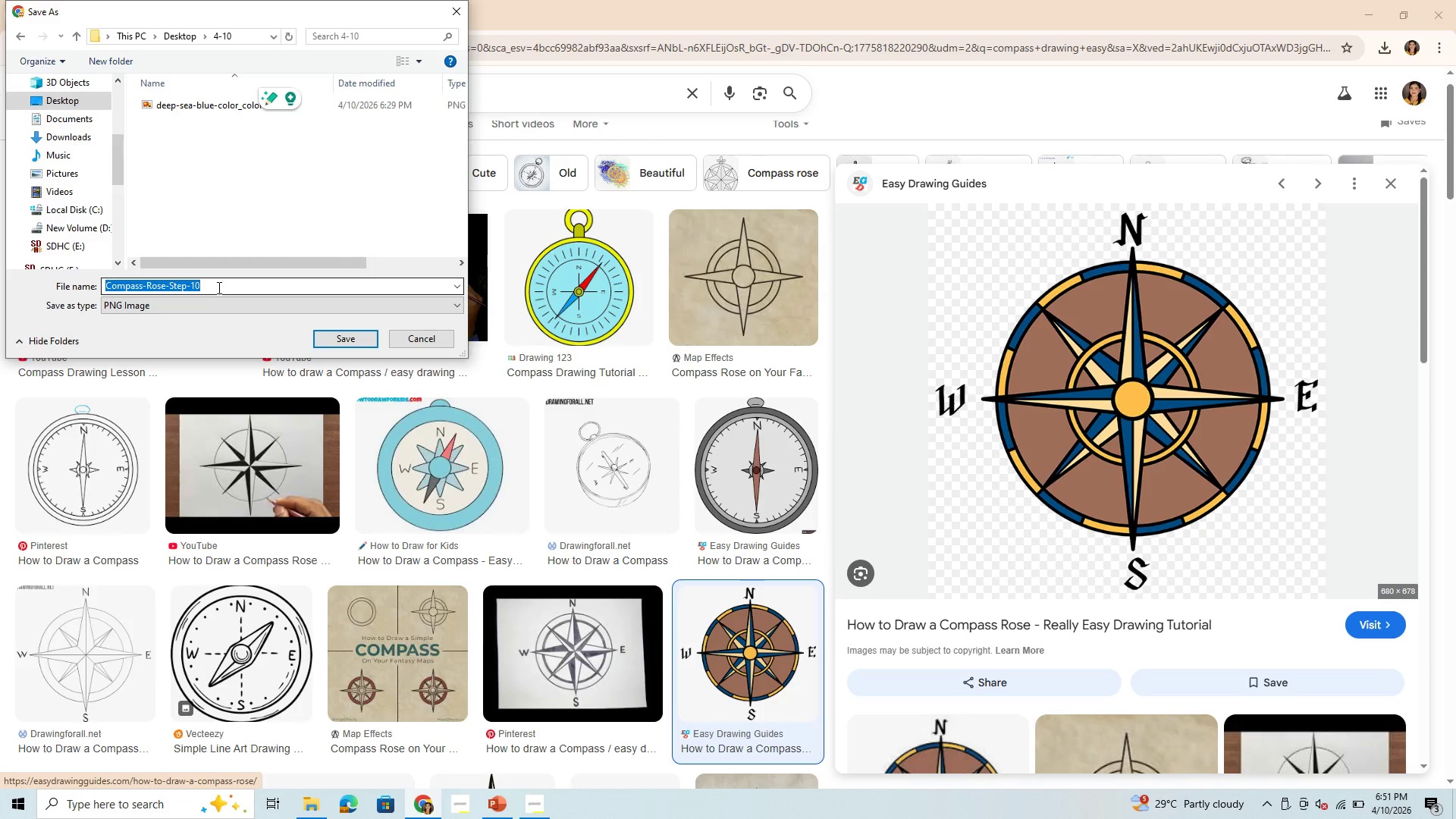 
key(Backspace)
 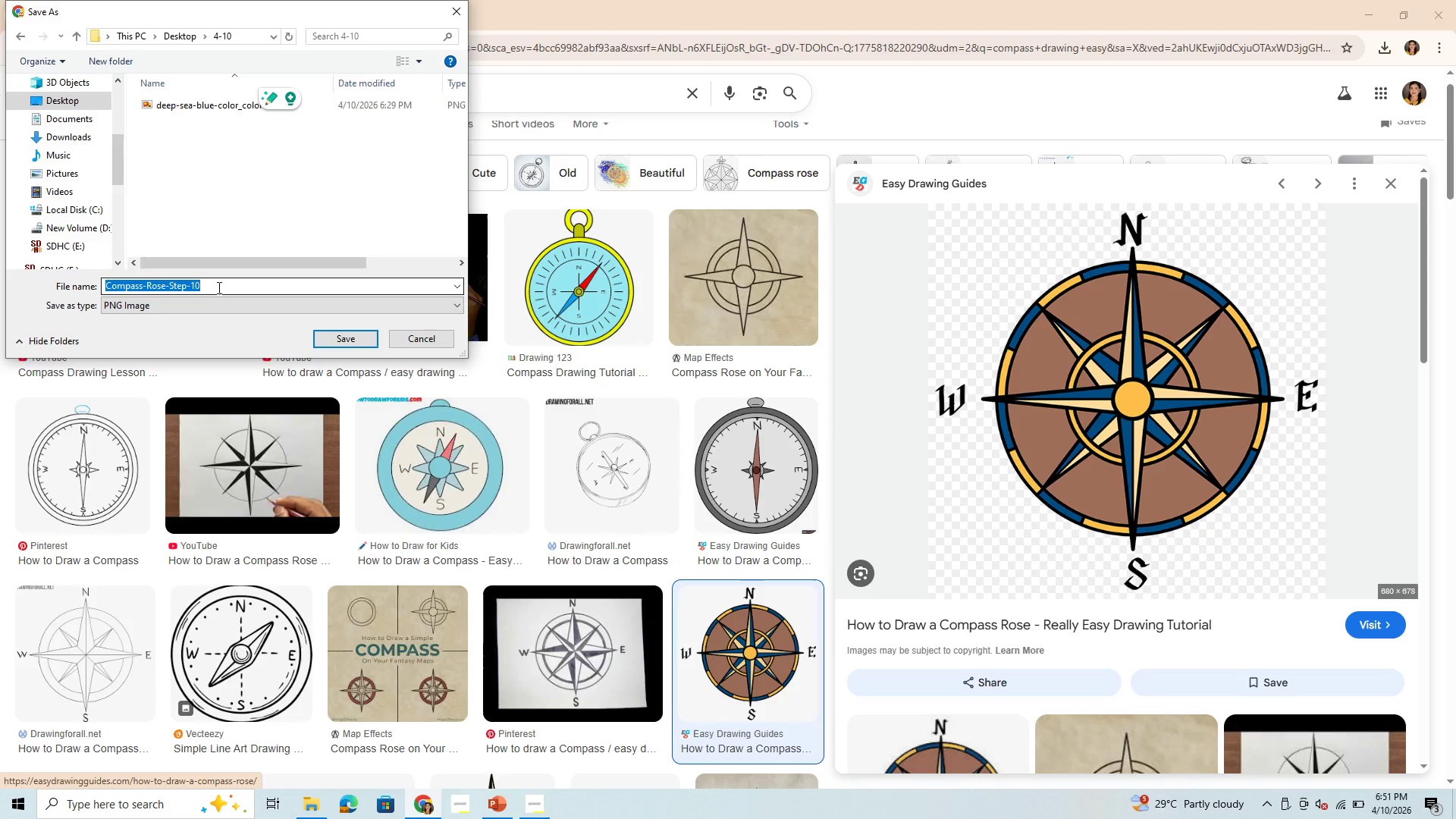 
left_click_drag(start_coordinate=[218, 287], to_coordinate=[121, 303])
 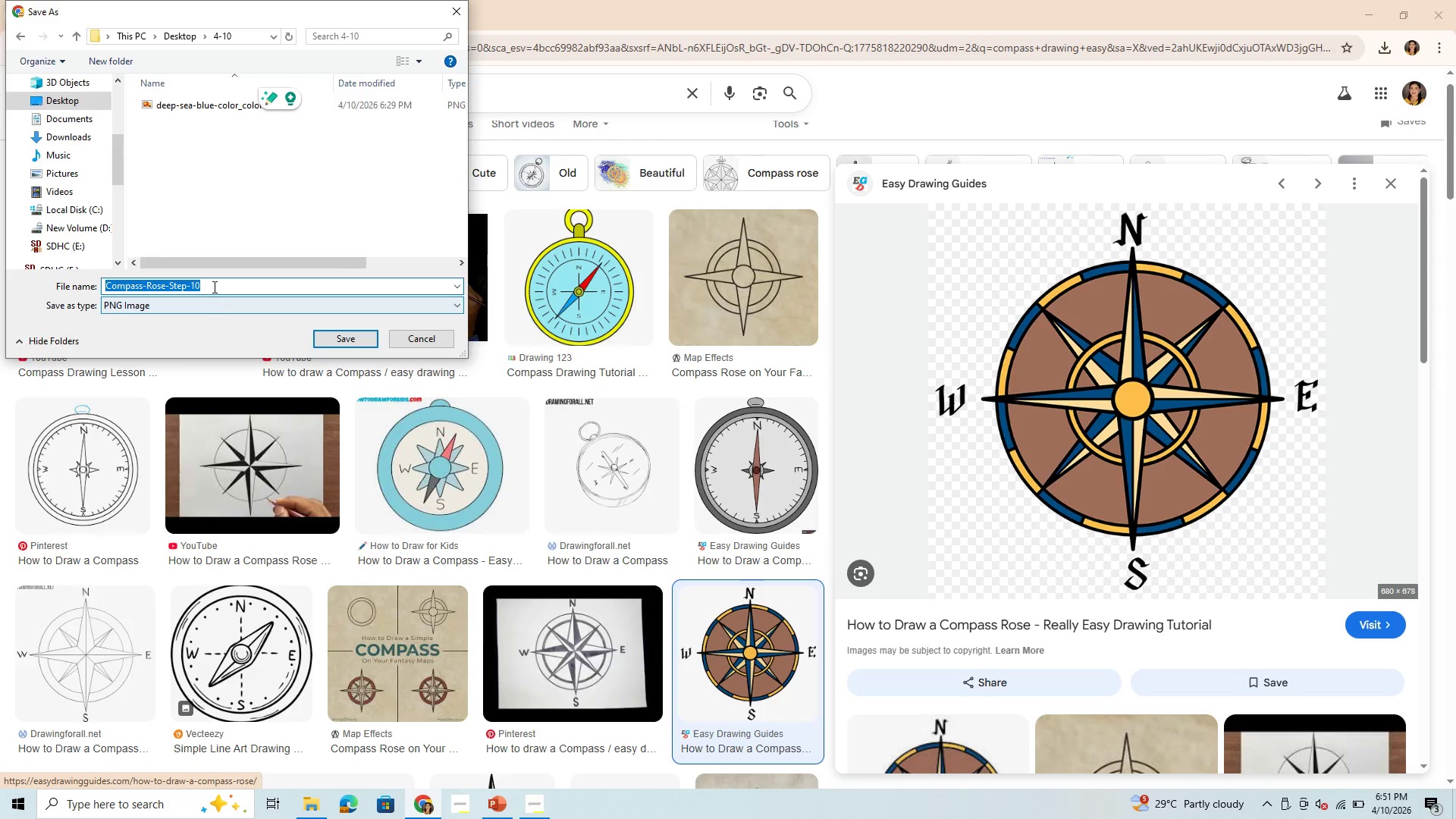 
left_click([215, 286])
 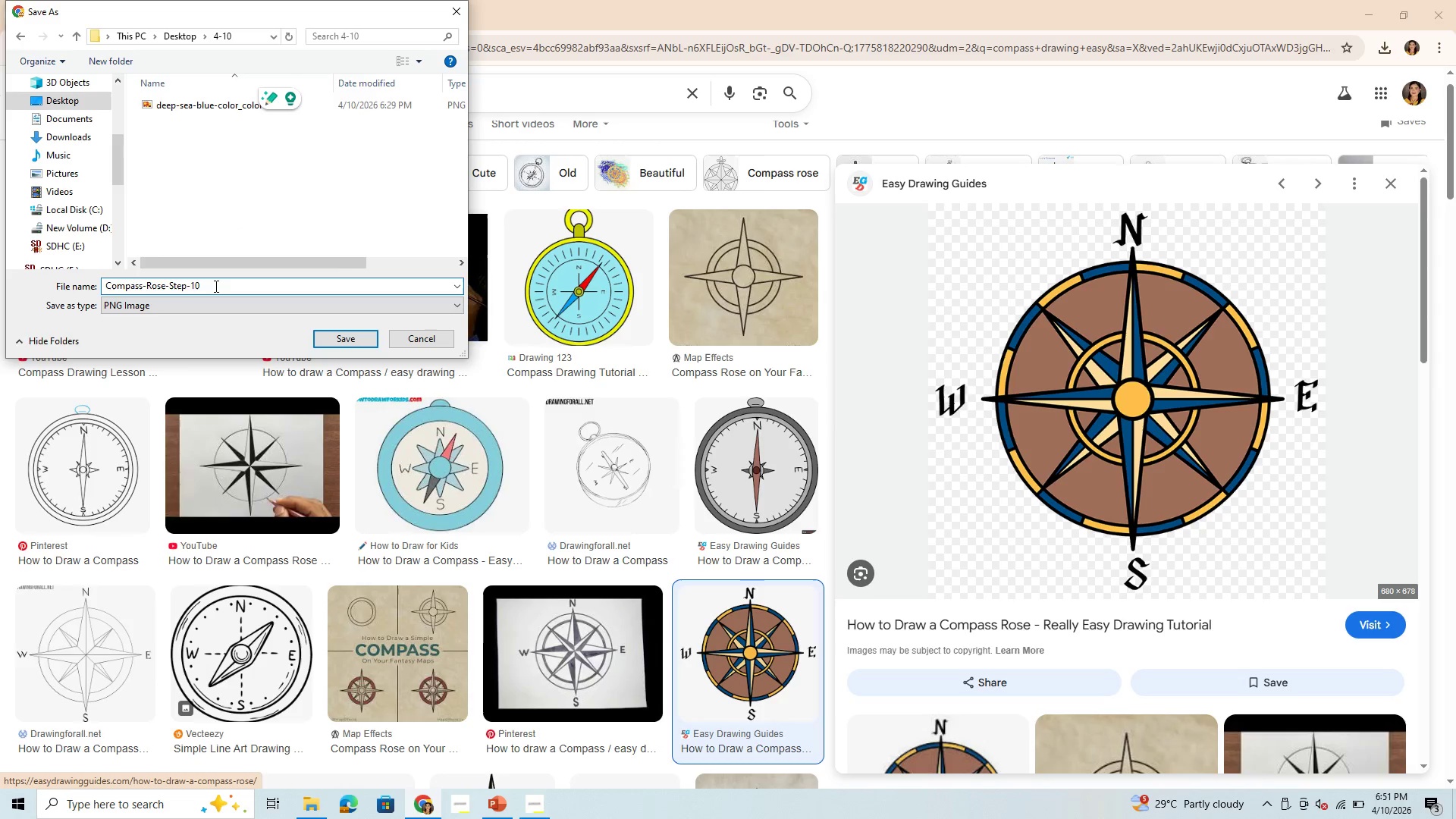 
left_click_drag(start_coordinate=[215, 286], to_coordinate=[85, 287])
 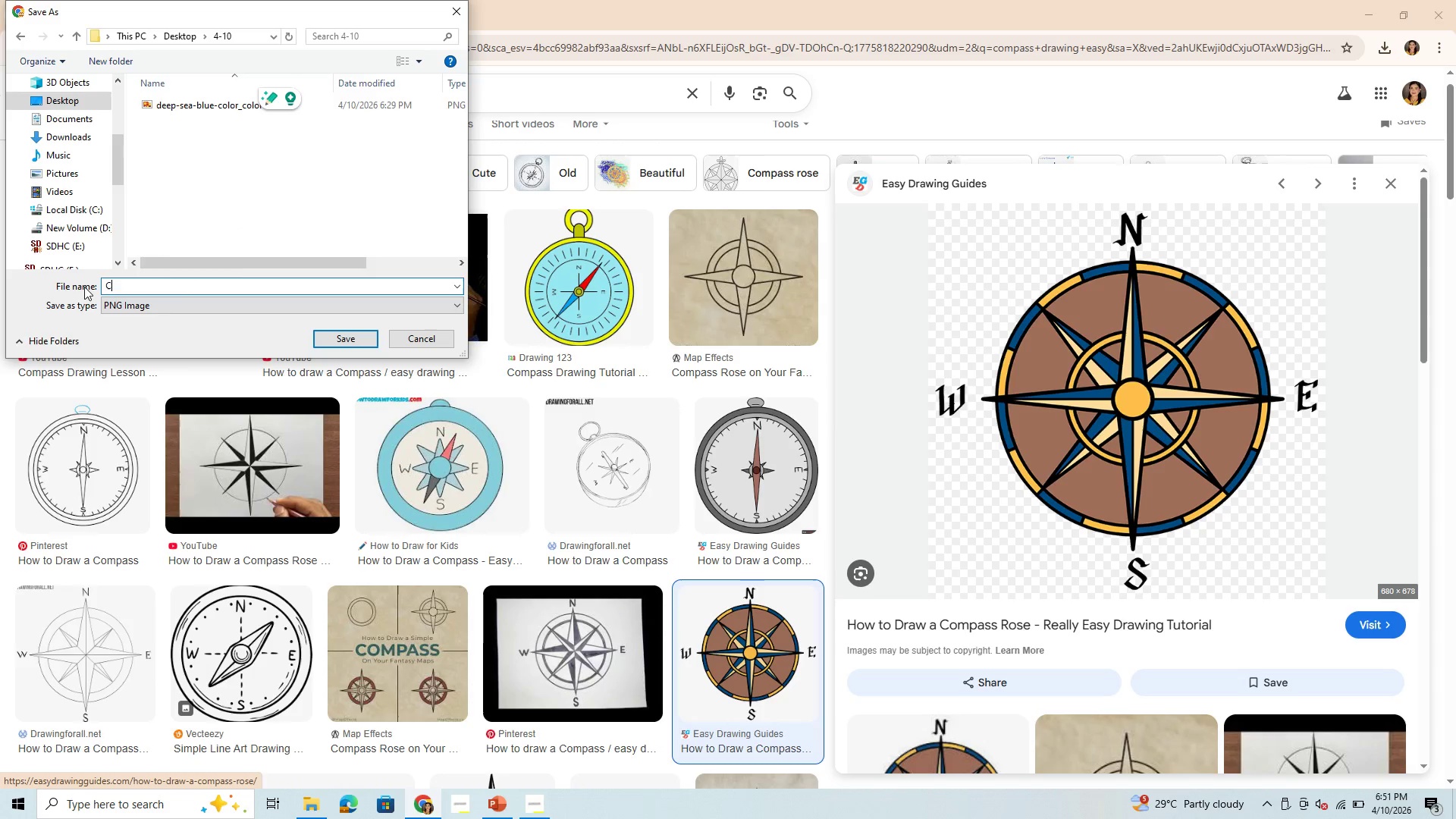 
type(COMPASS)
 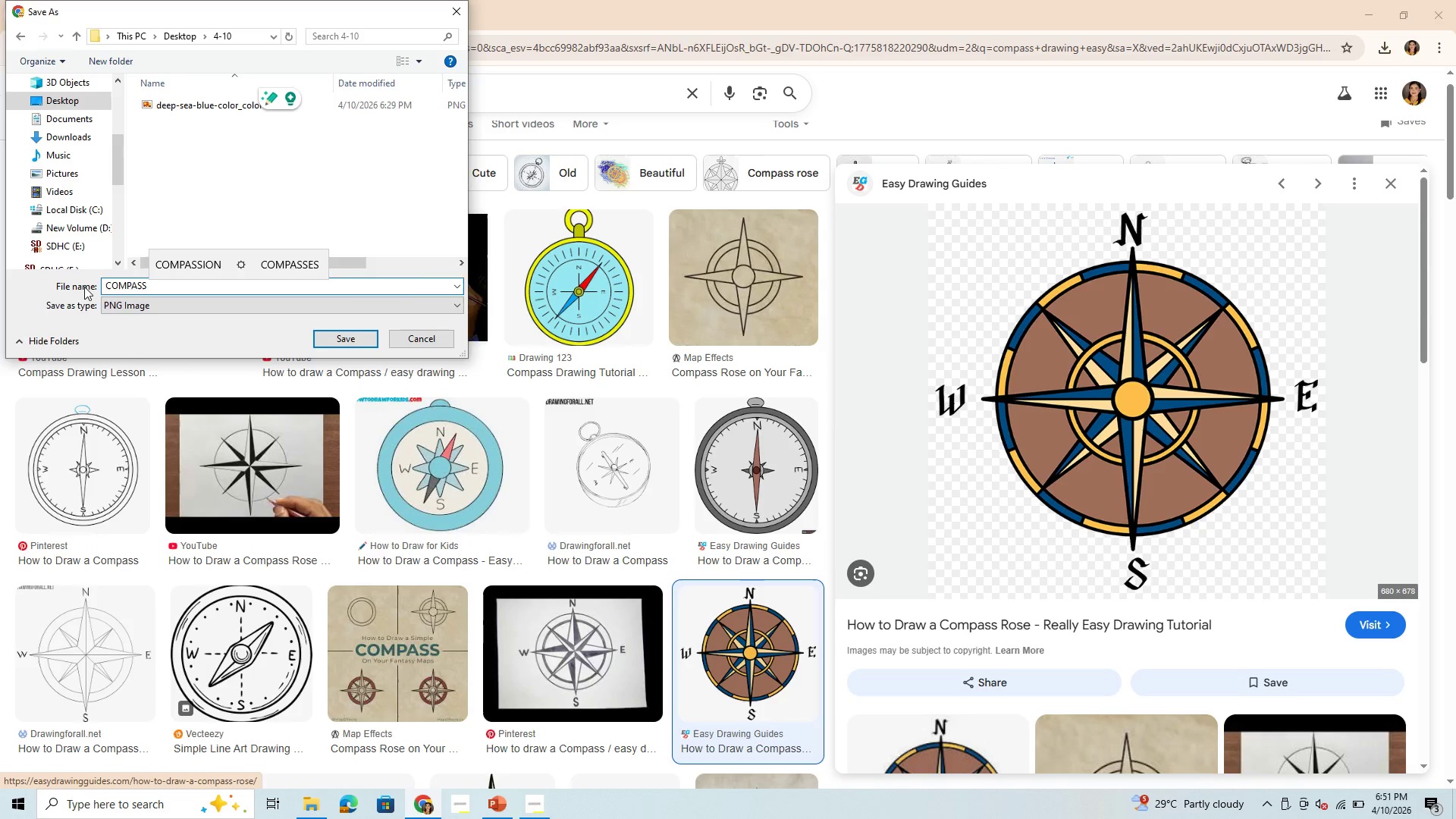 
key(Enter)
 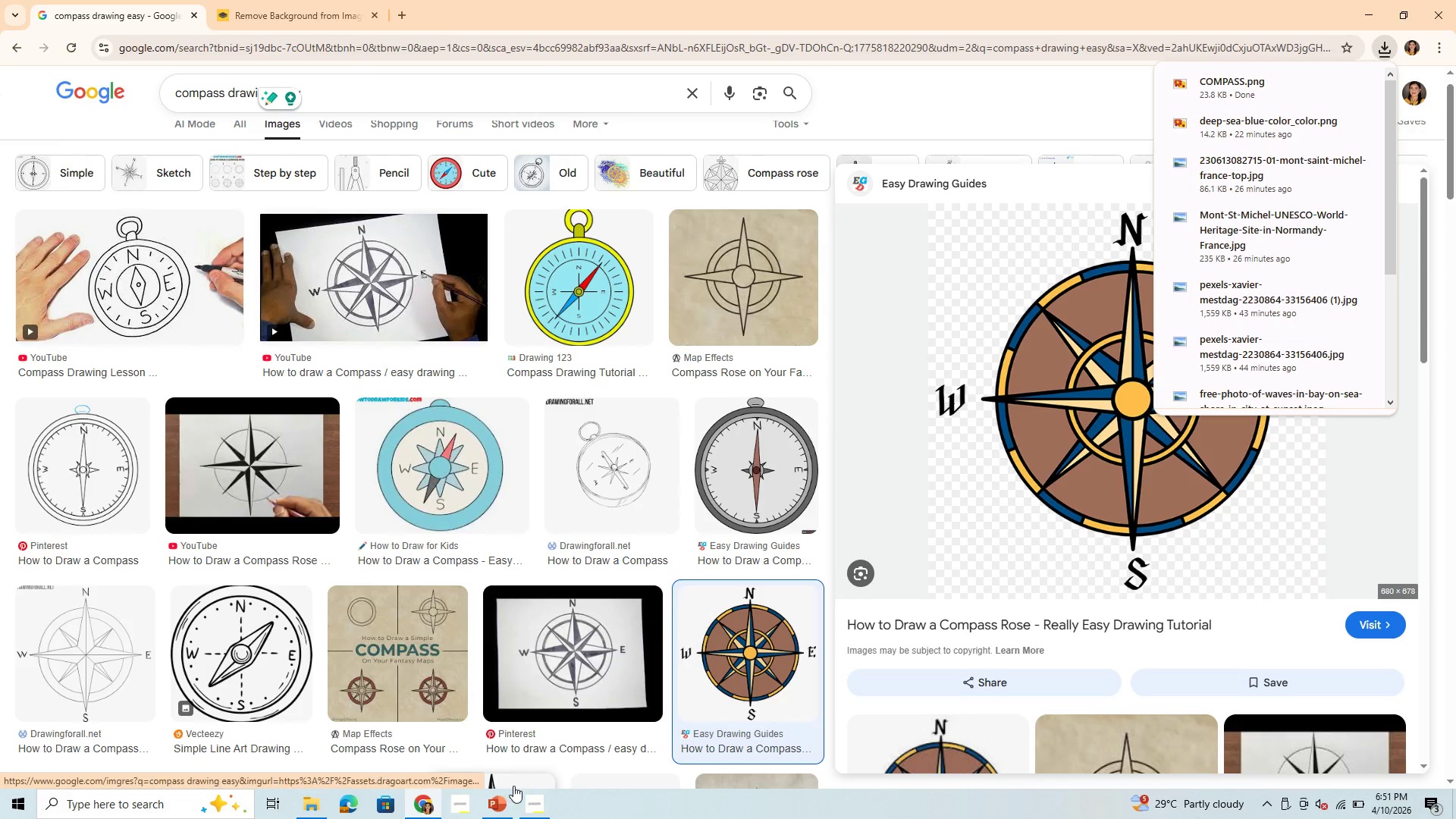 
left_click([503, 803])
 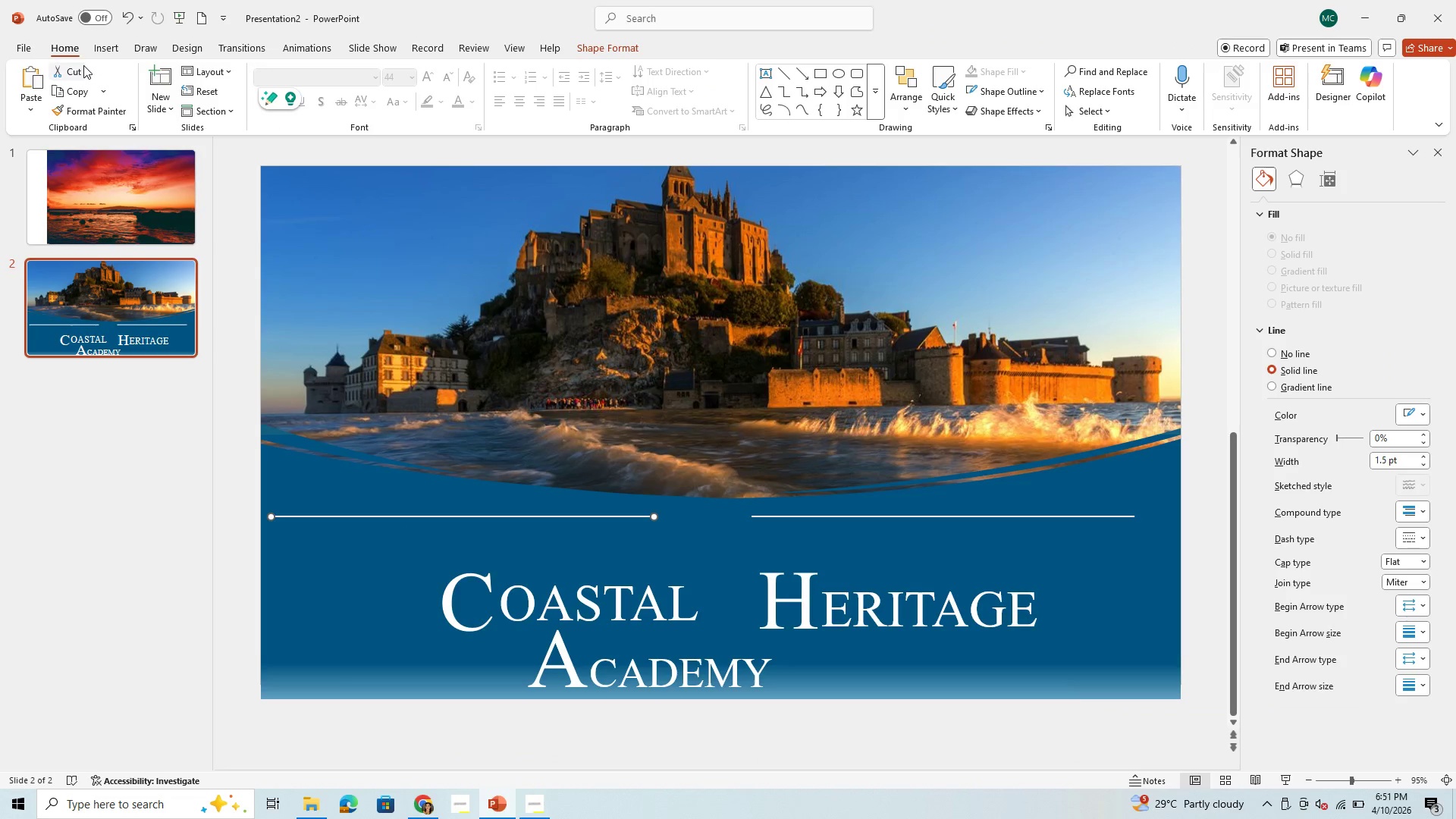 
left_click([105, 49])
 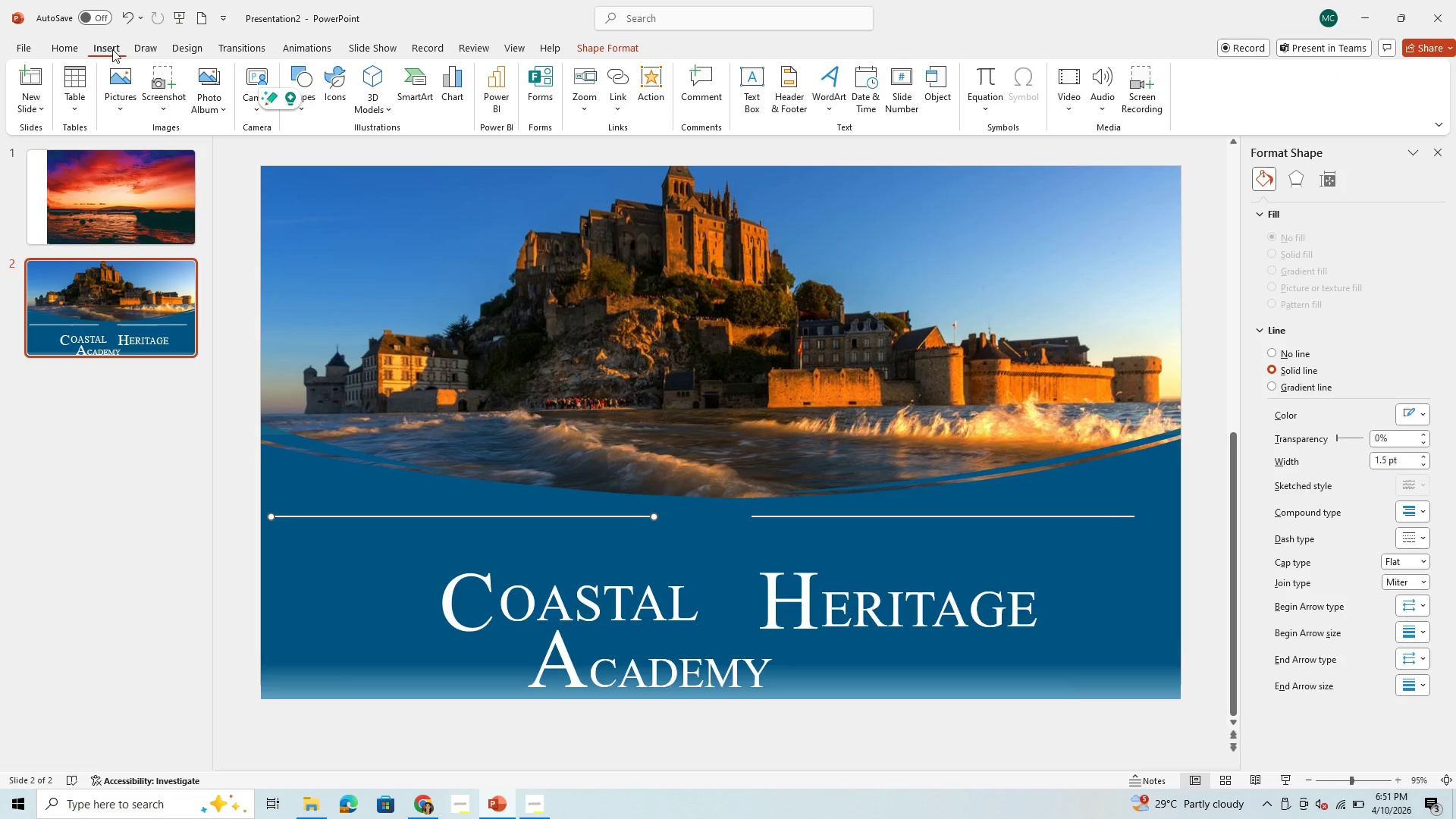 
left_click([127, 79])
 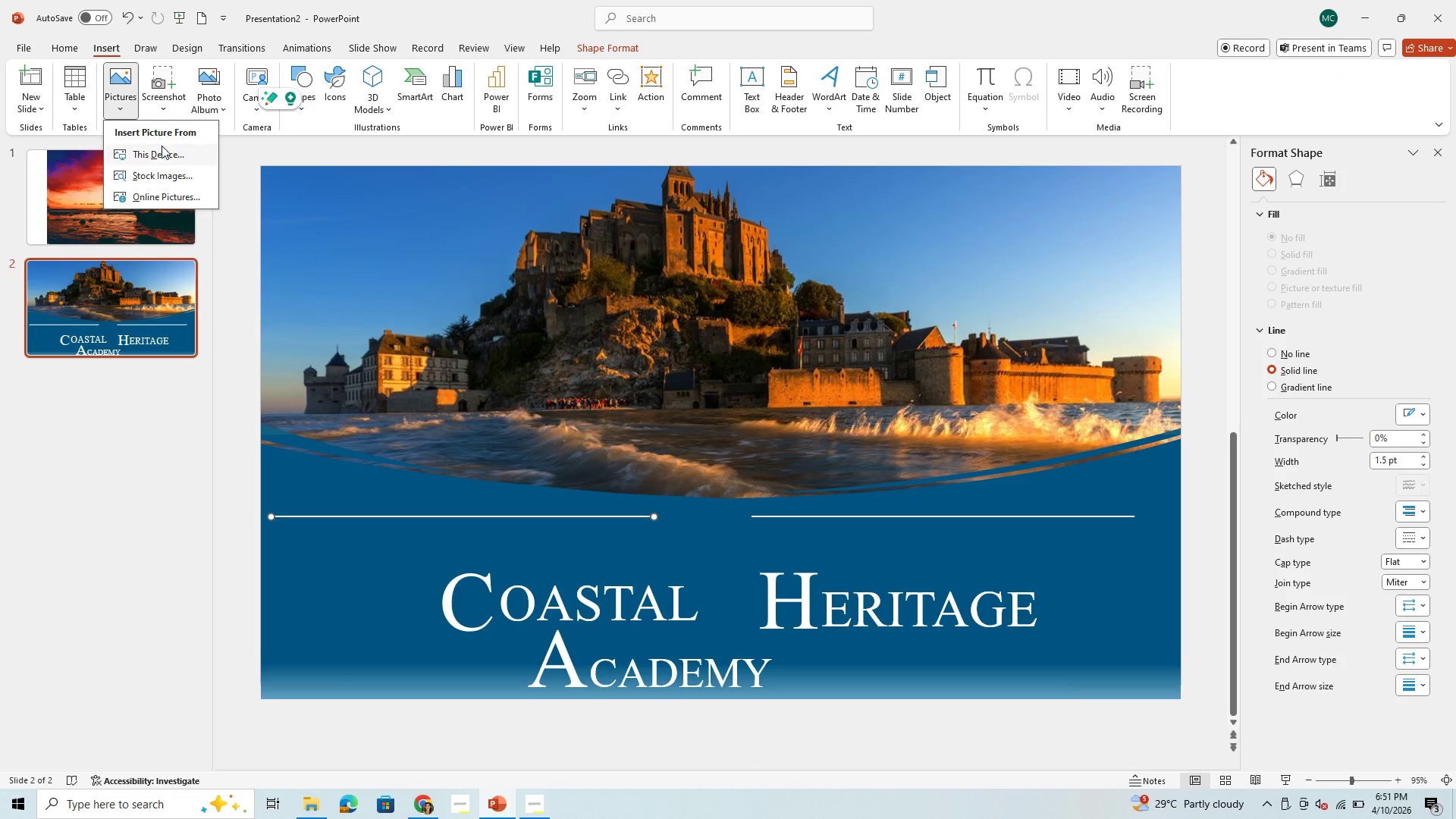 
left_click([165, 152])
 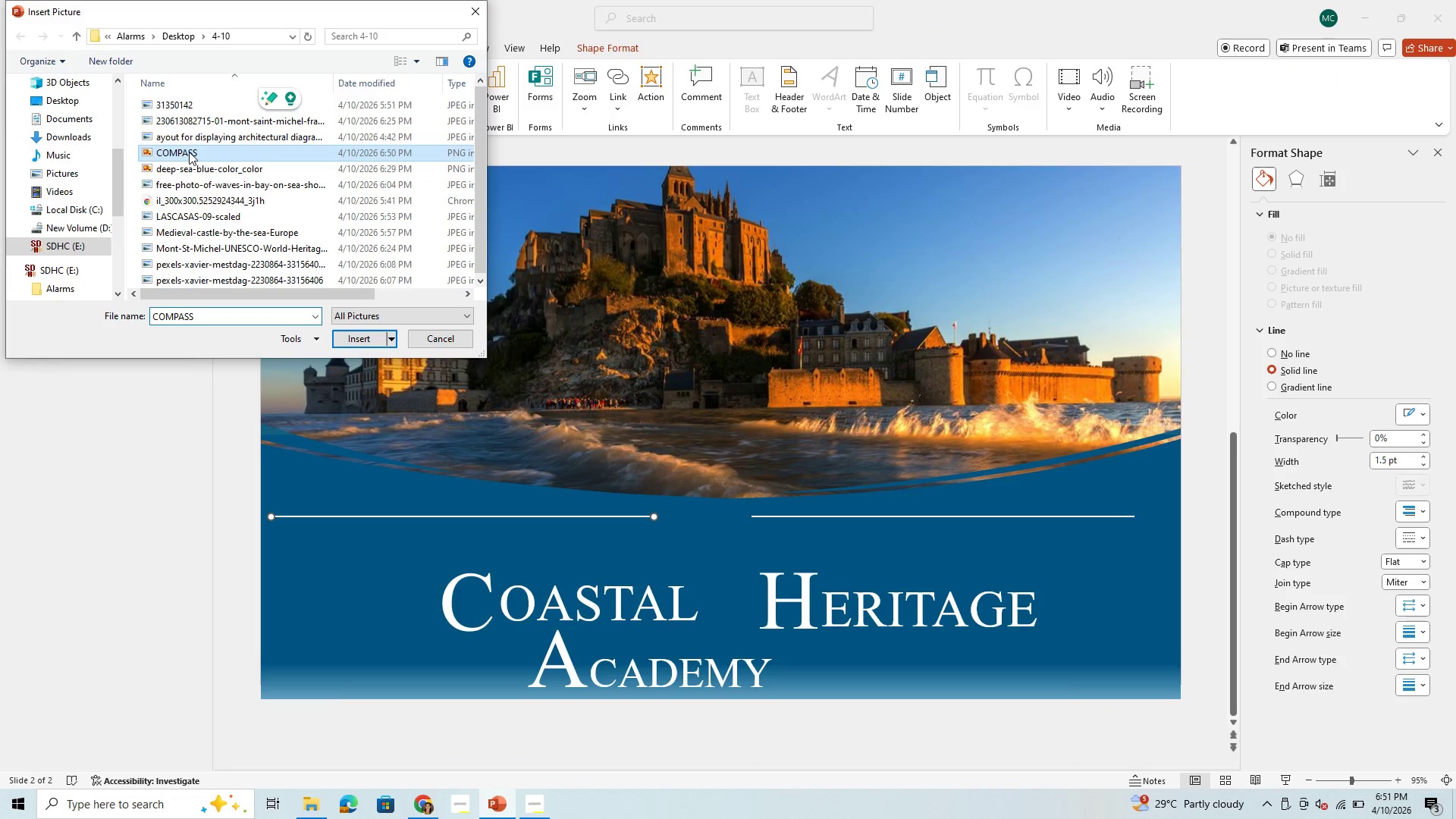 
left_click([356, 337])
 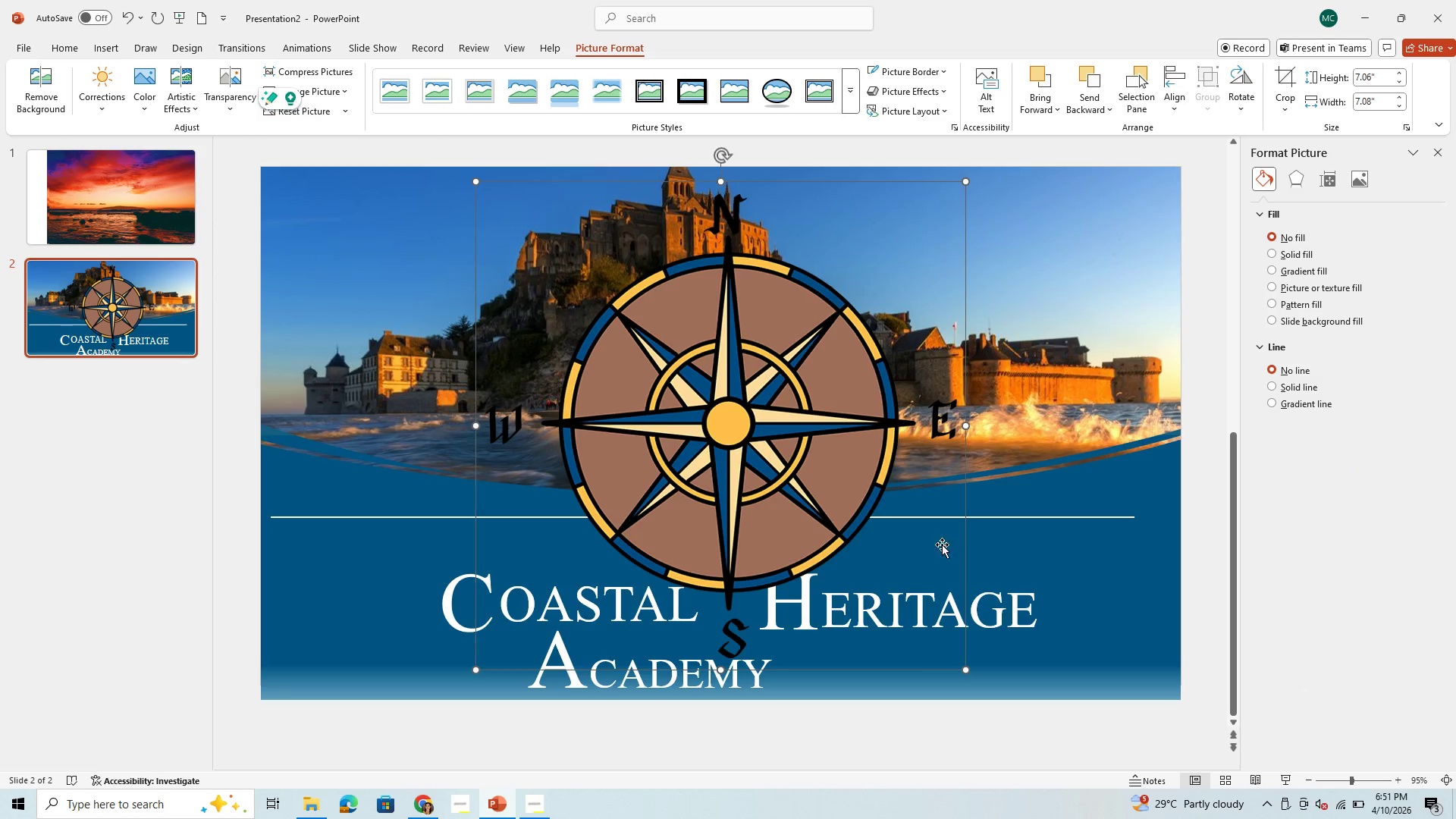 
left_click([874, 463])
 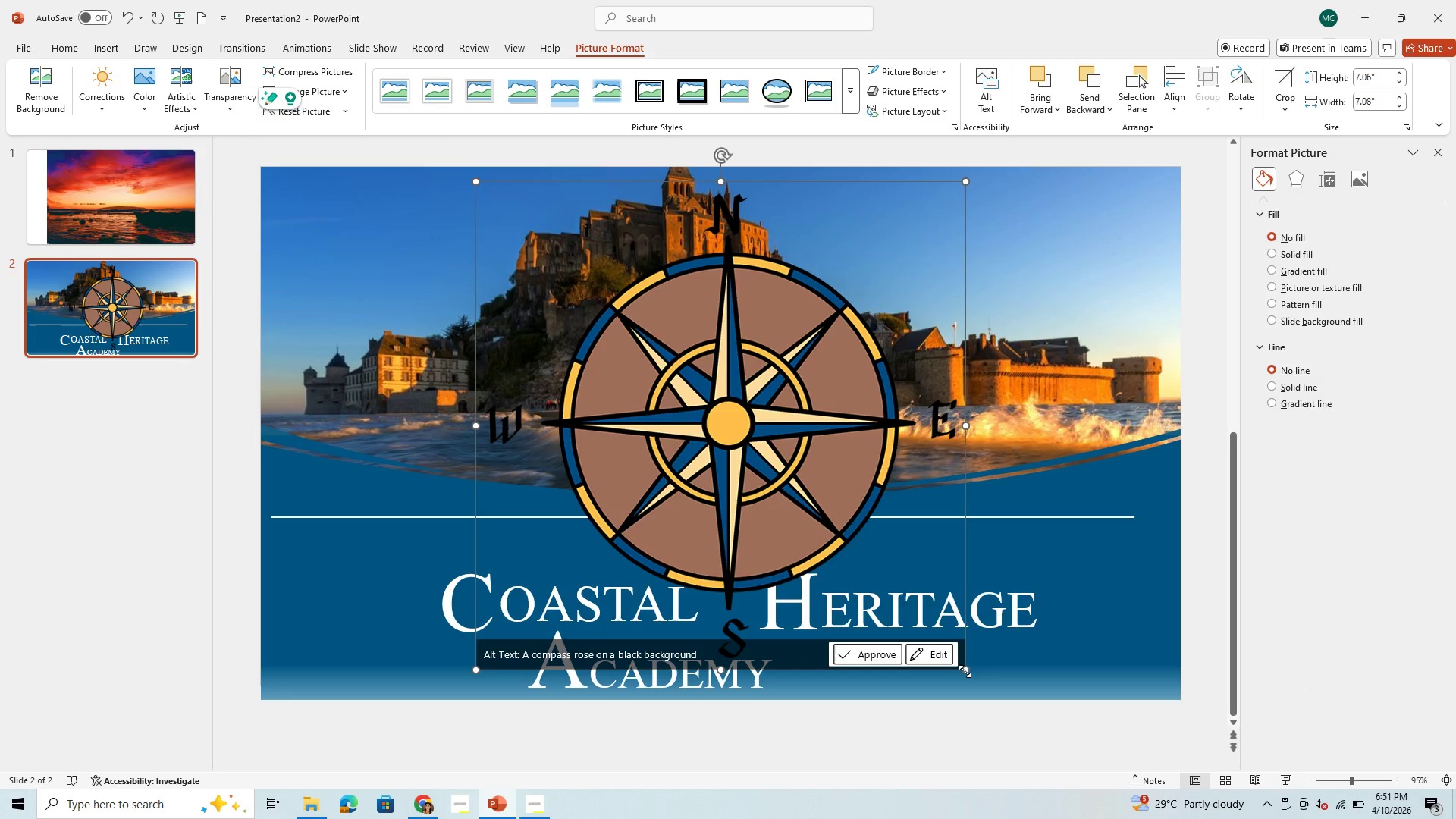 
left_click_drag(start_coordinate=[968, 669], to_coordinate=[477, 301])
 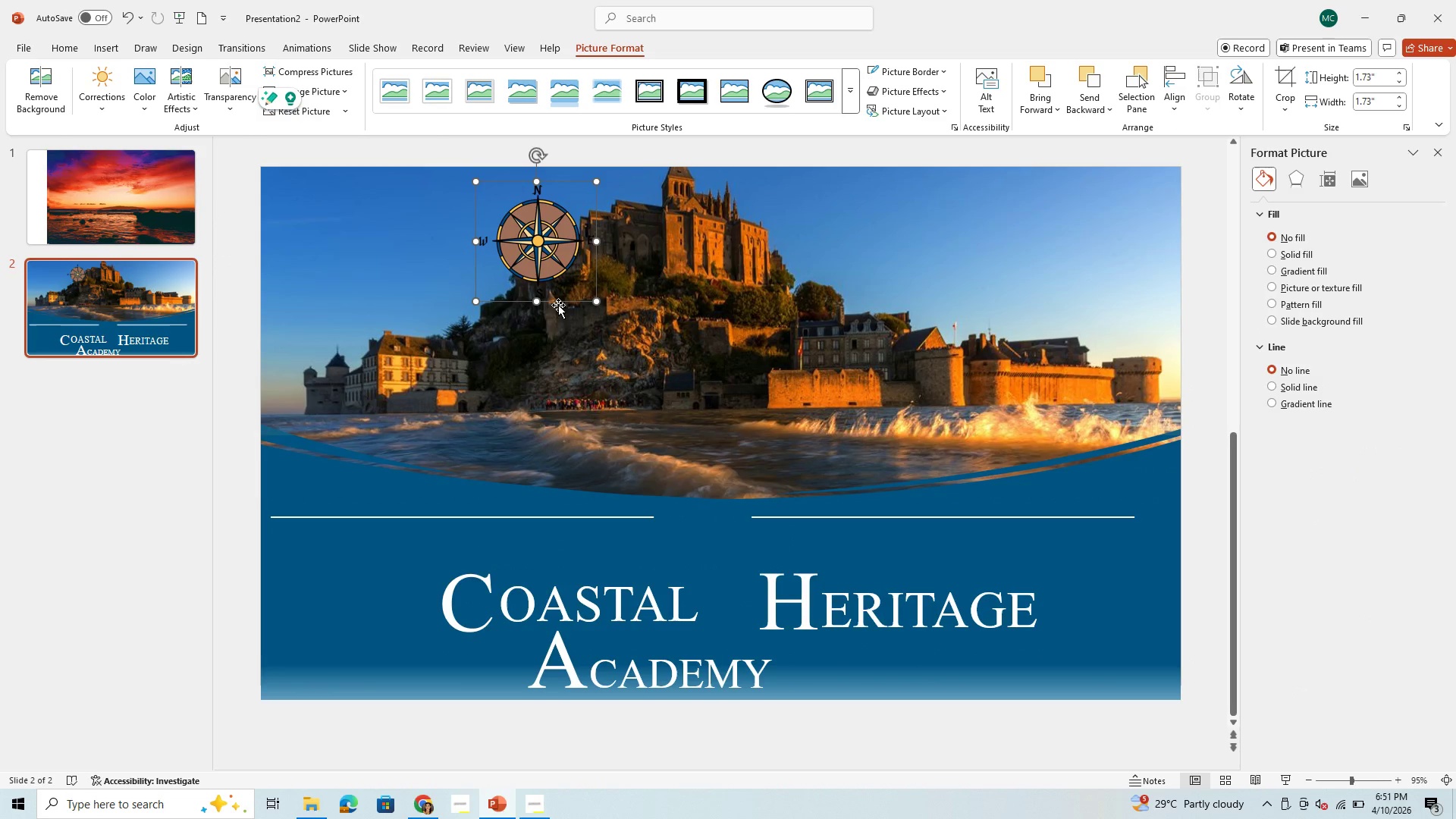 
left_click_drag(start_coordinate=[558, 305], to_coordinate=[560, 300])
 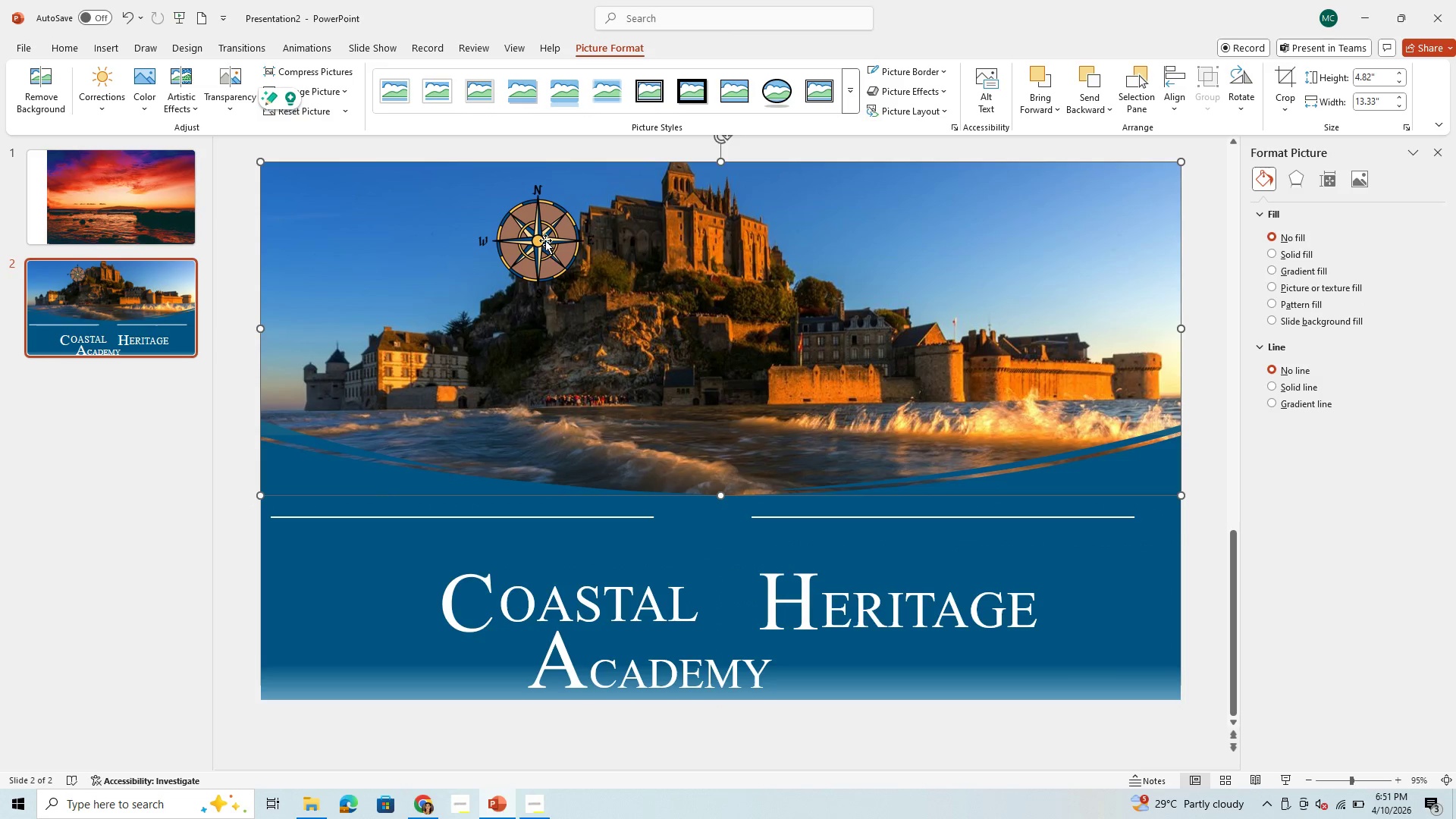 
left_click([545, 240])
 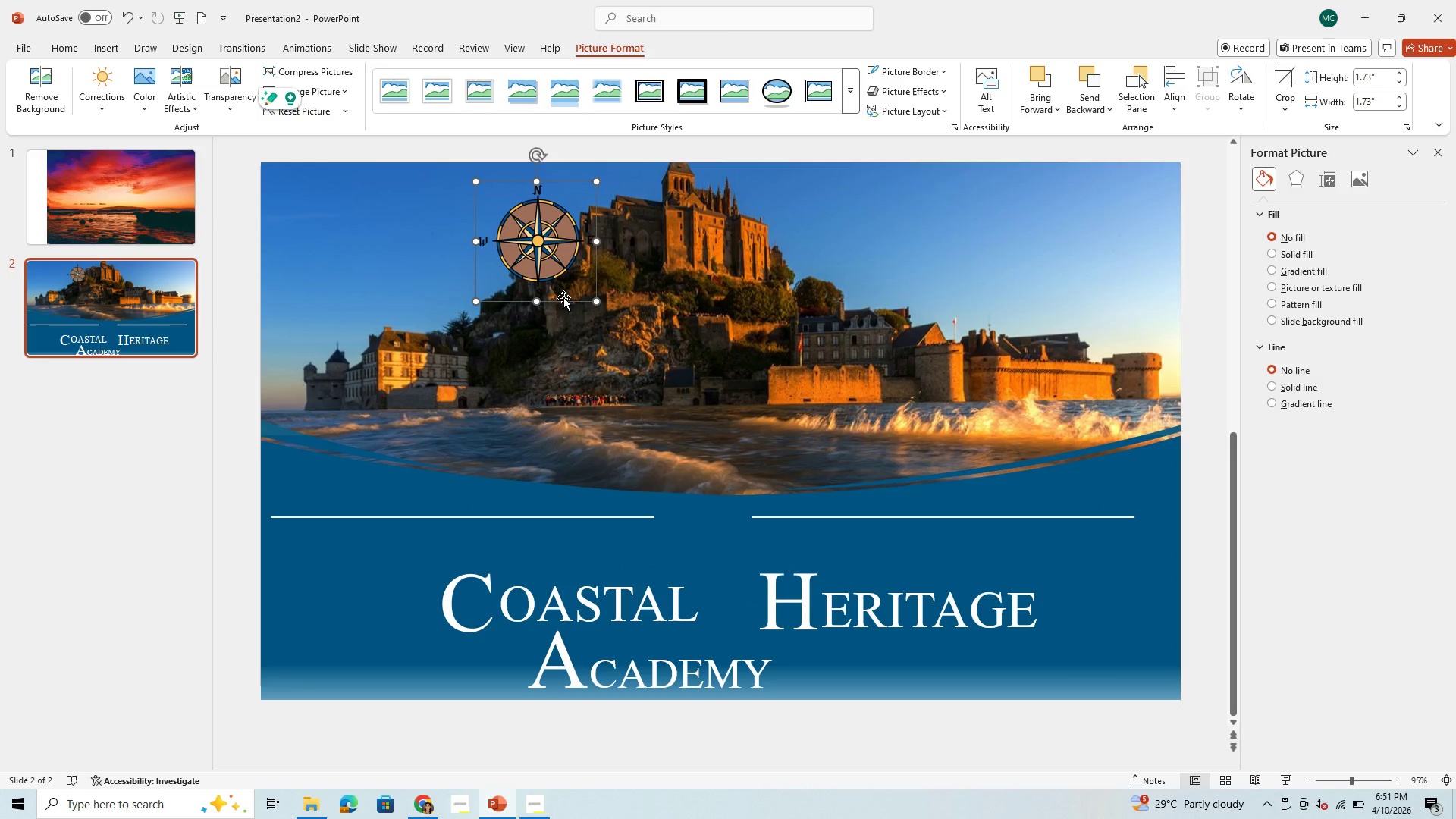 
left_click_drag(start_coordinate=[563, 297], to_coordinate=[726, 579])
 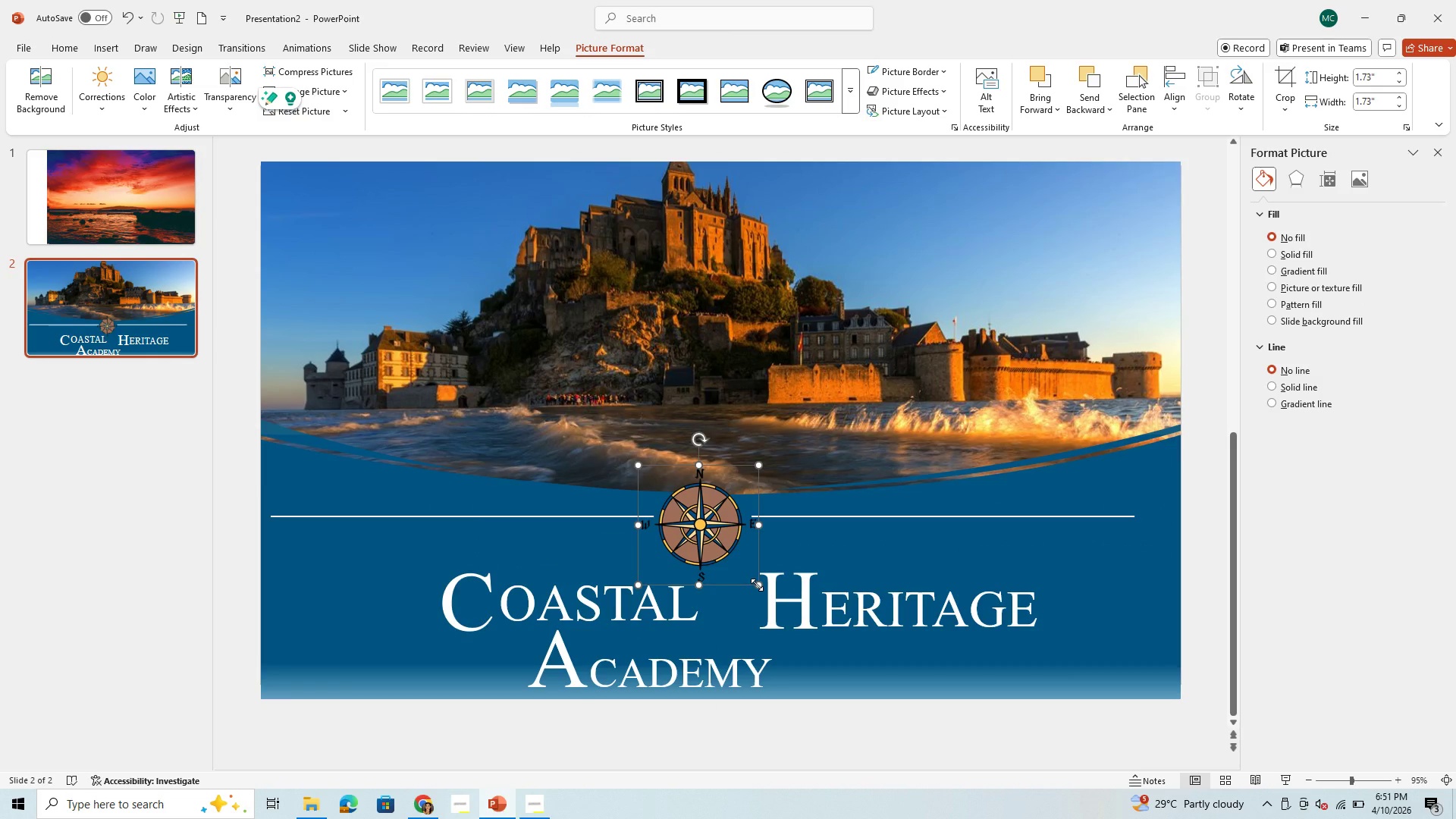 
left_click_drag(start_coordinate=[757, 585], to_coordinate=[722, 551])
 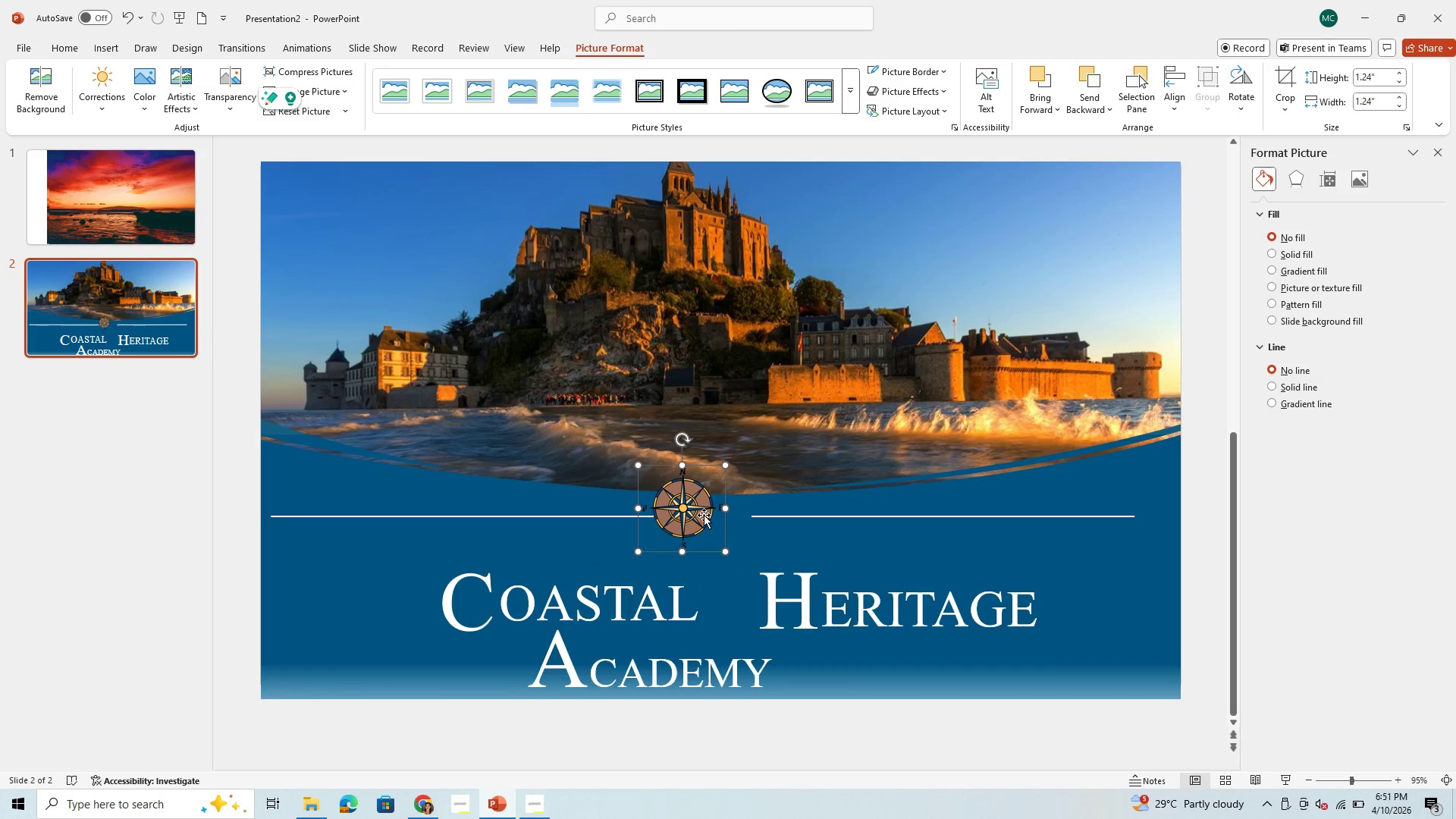 
left_click_drag(start_coordinate=[704, 515], to_coordinate=[721, 532])
 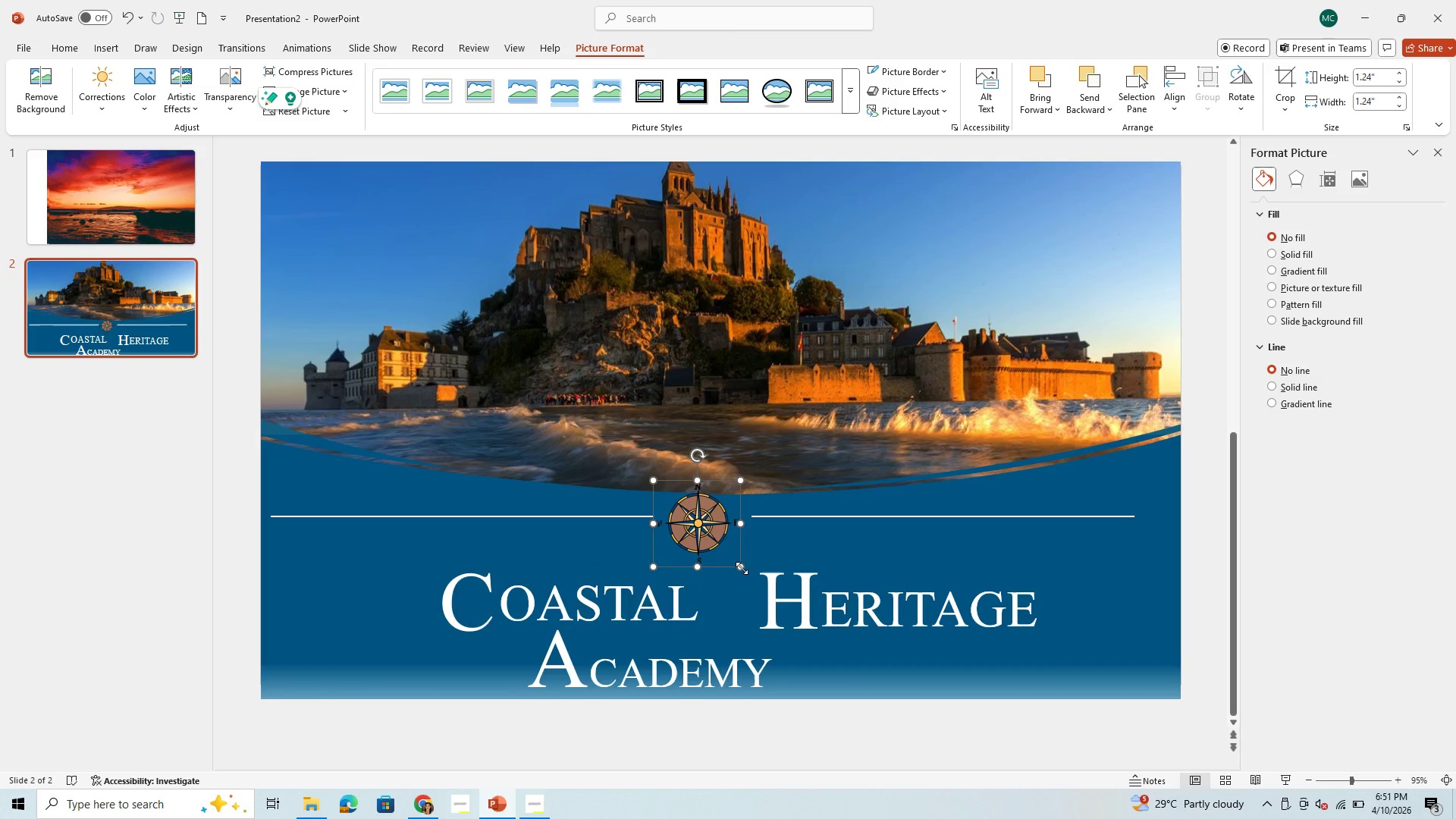 
left_click_drag(start_coordinate=[742, 568], to_coordinate=[730, 557])
 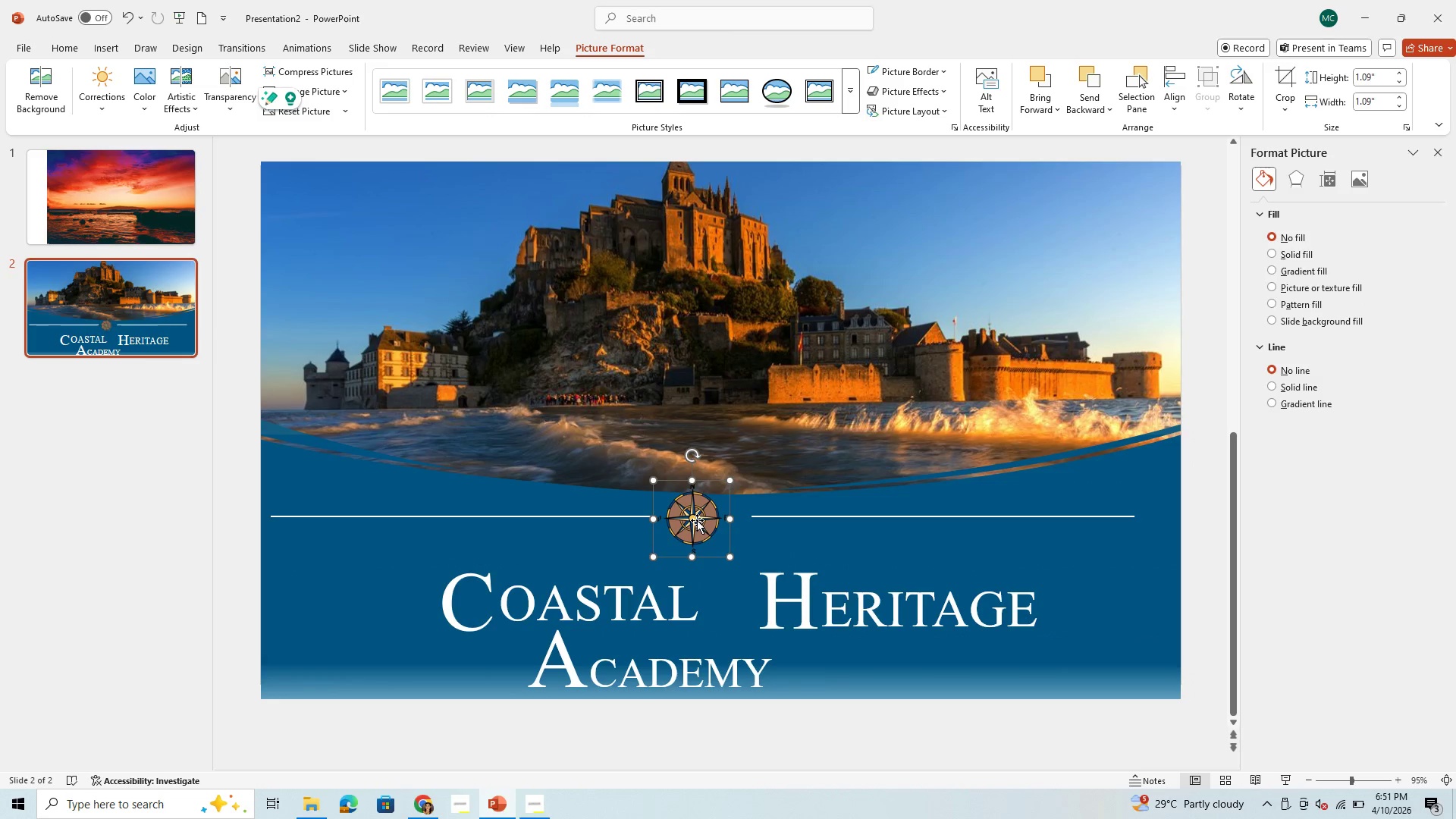 
left_click_drag(start_coordinate=[697, 520], to_coordinate=[706, 532])
 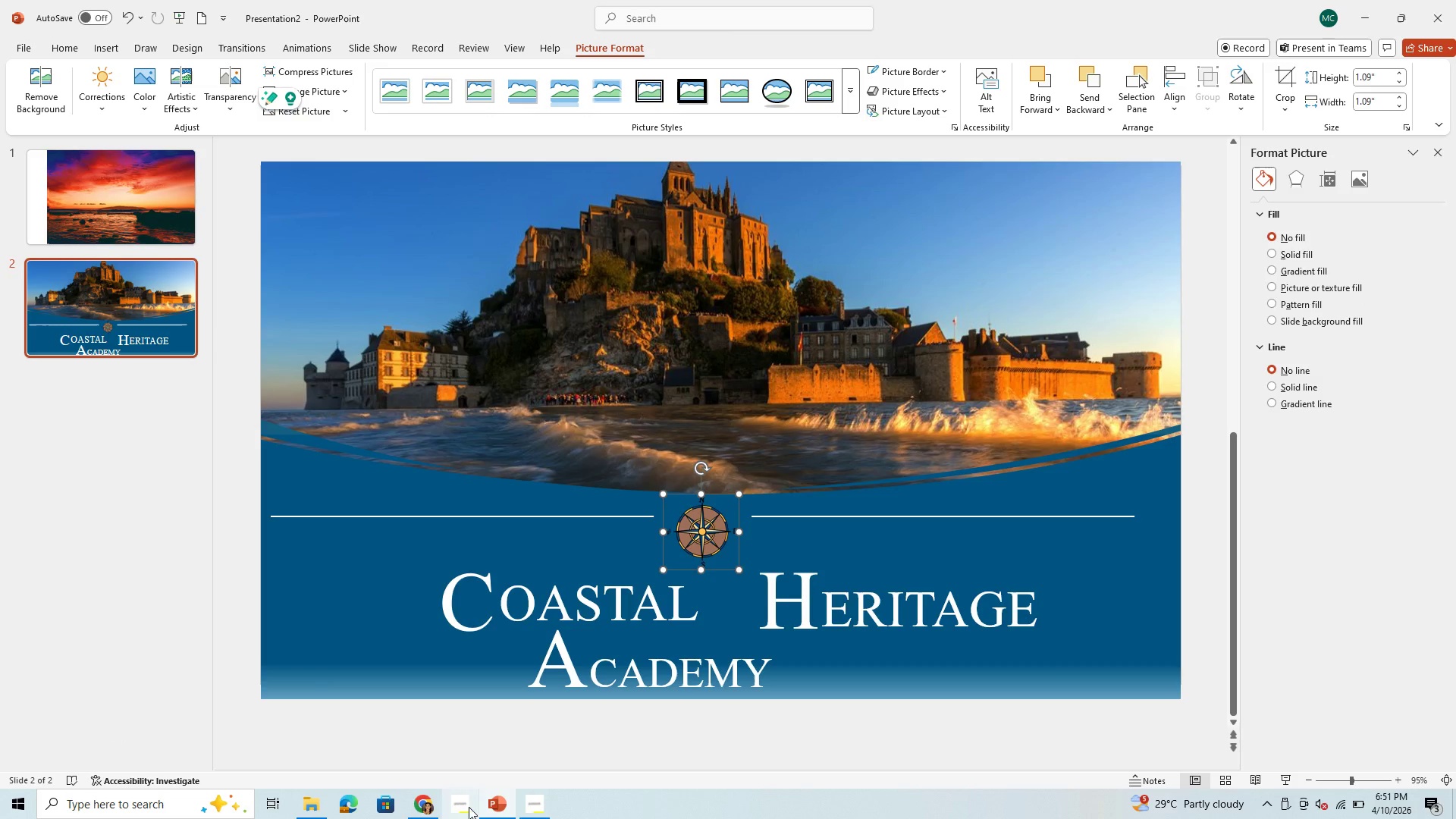 
left_click([539, 810])